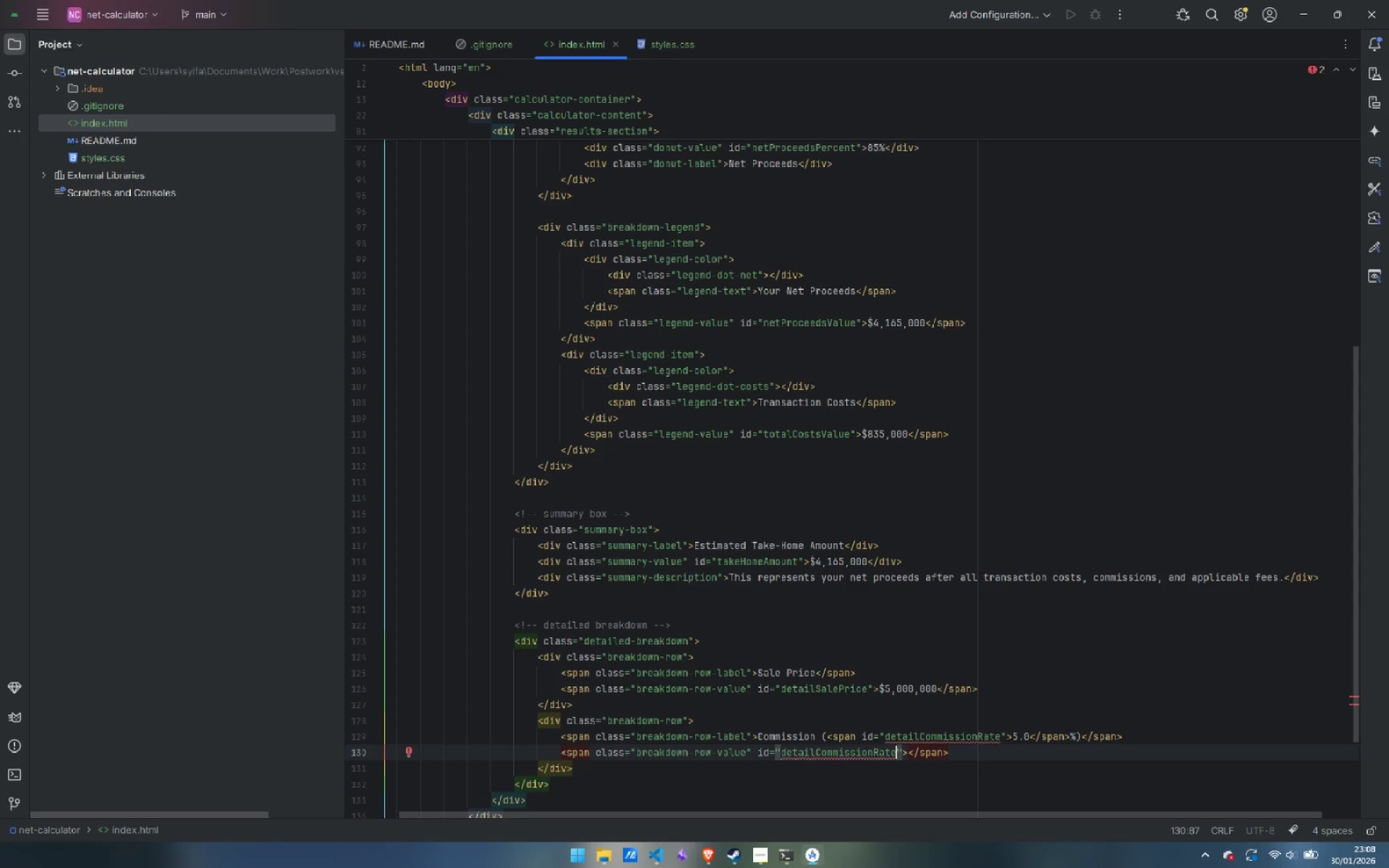 
key(Backspace)
 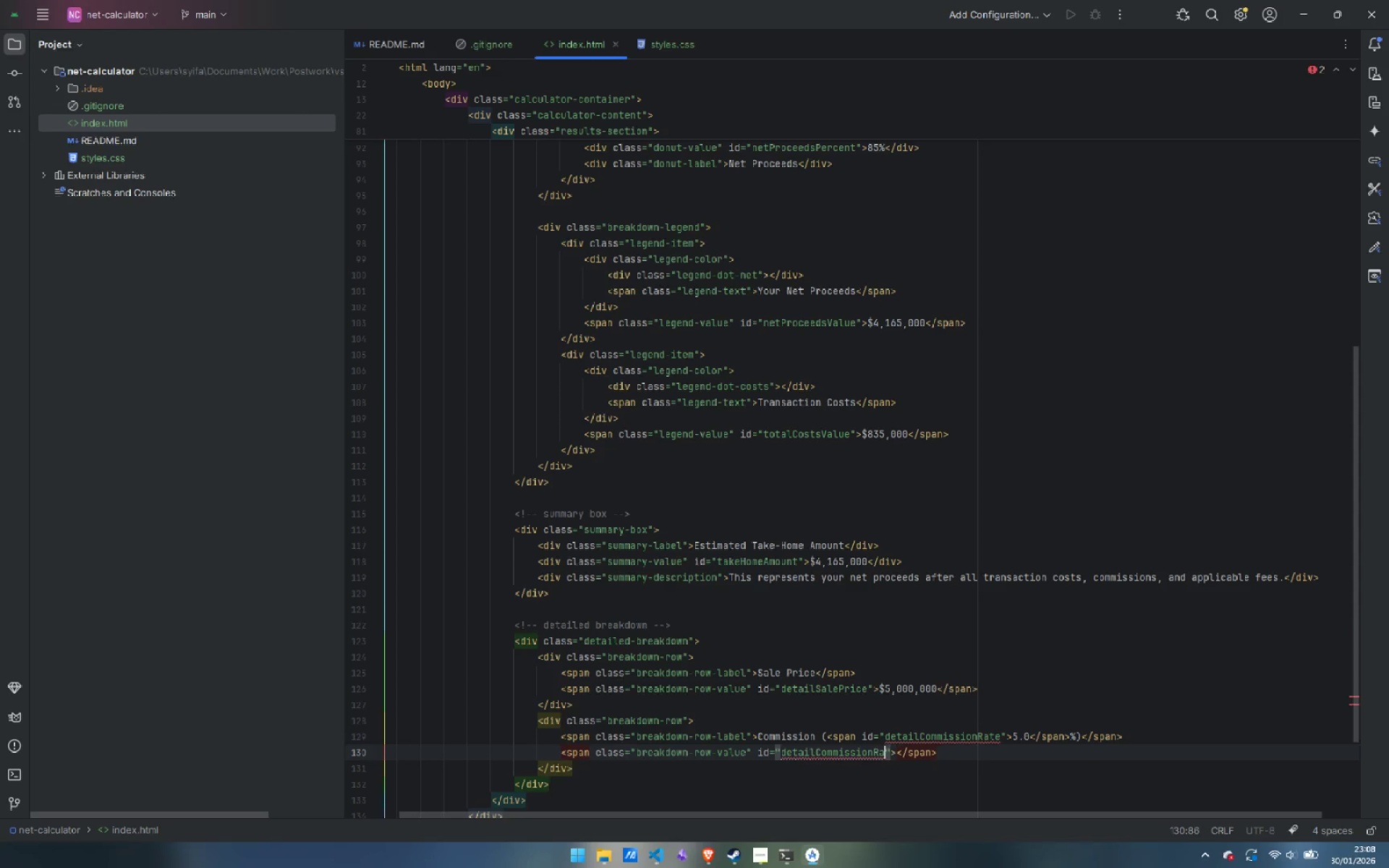 
key(Backspace)
 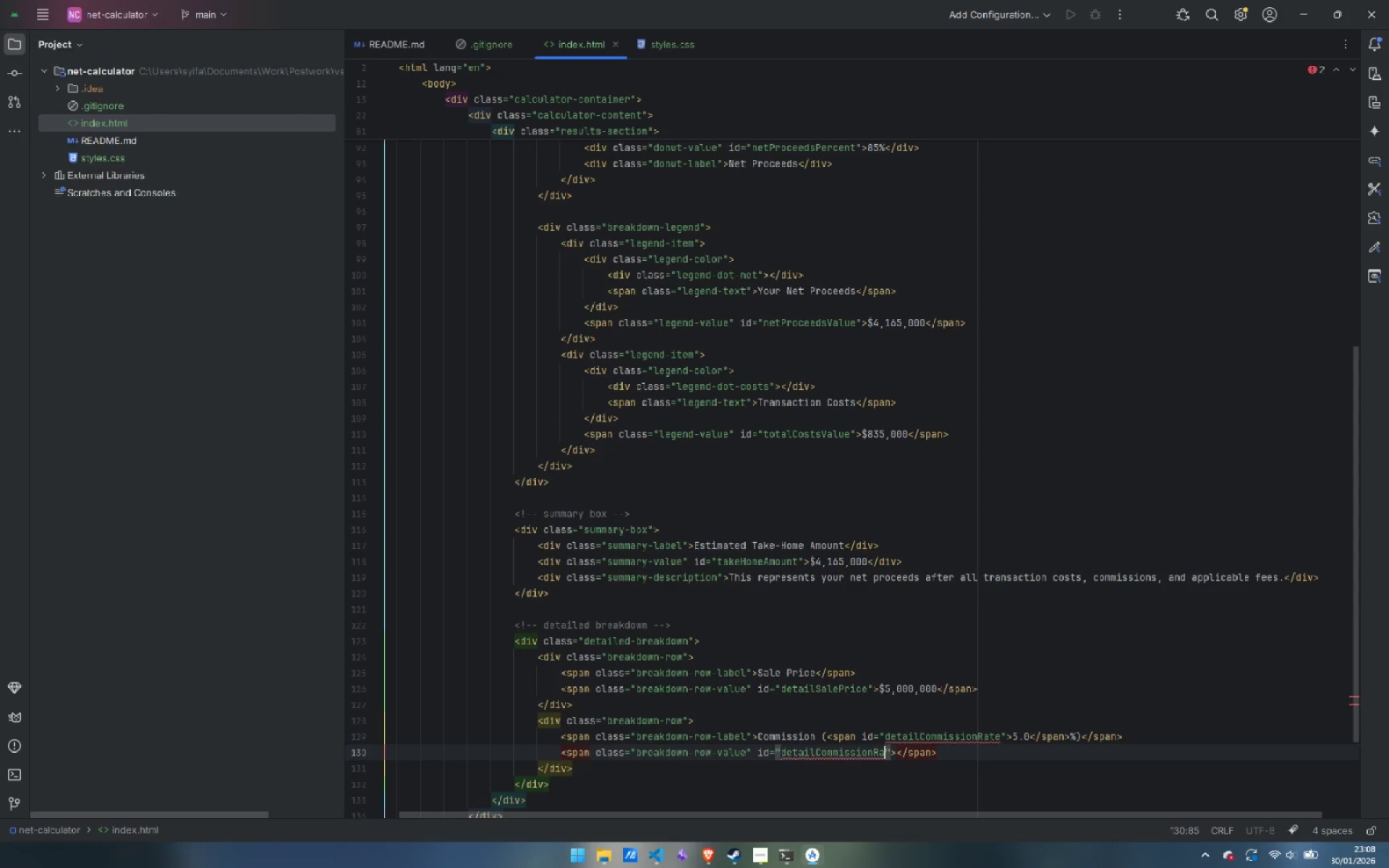 
key(Backspace)
 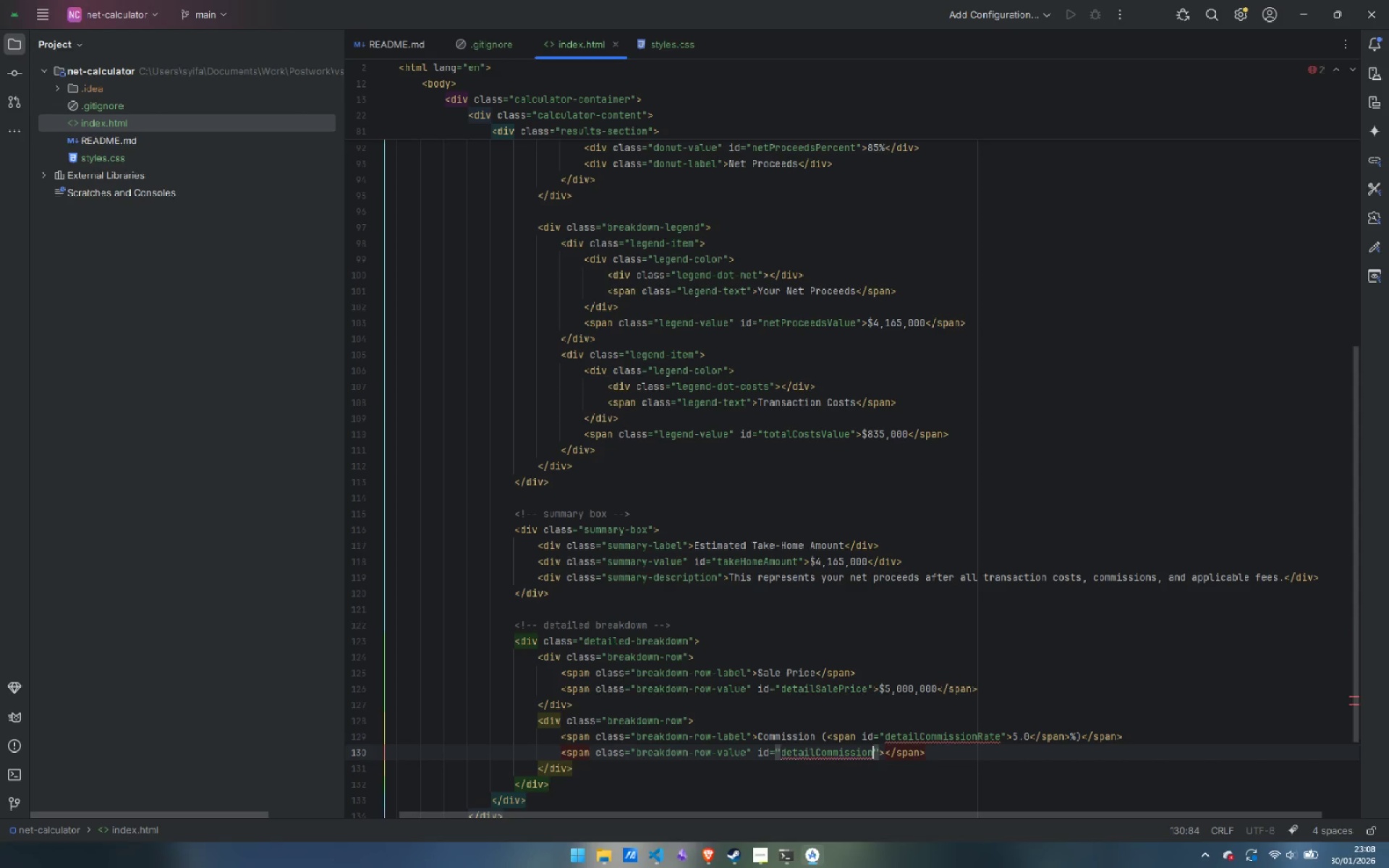 
key(Backspace)
 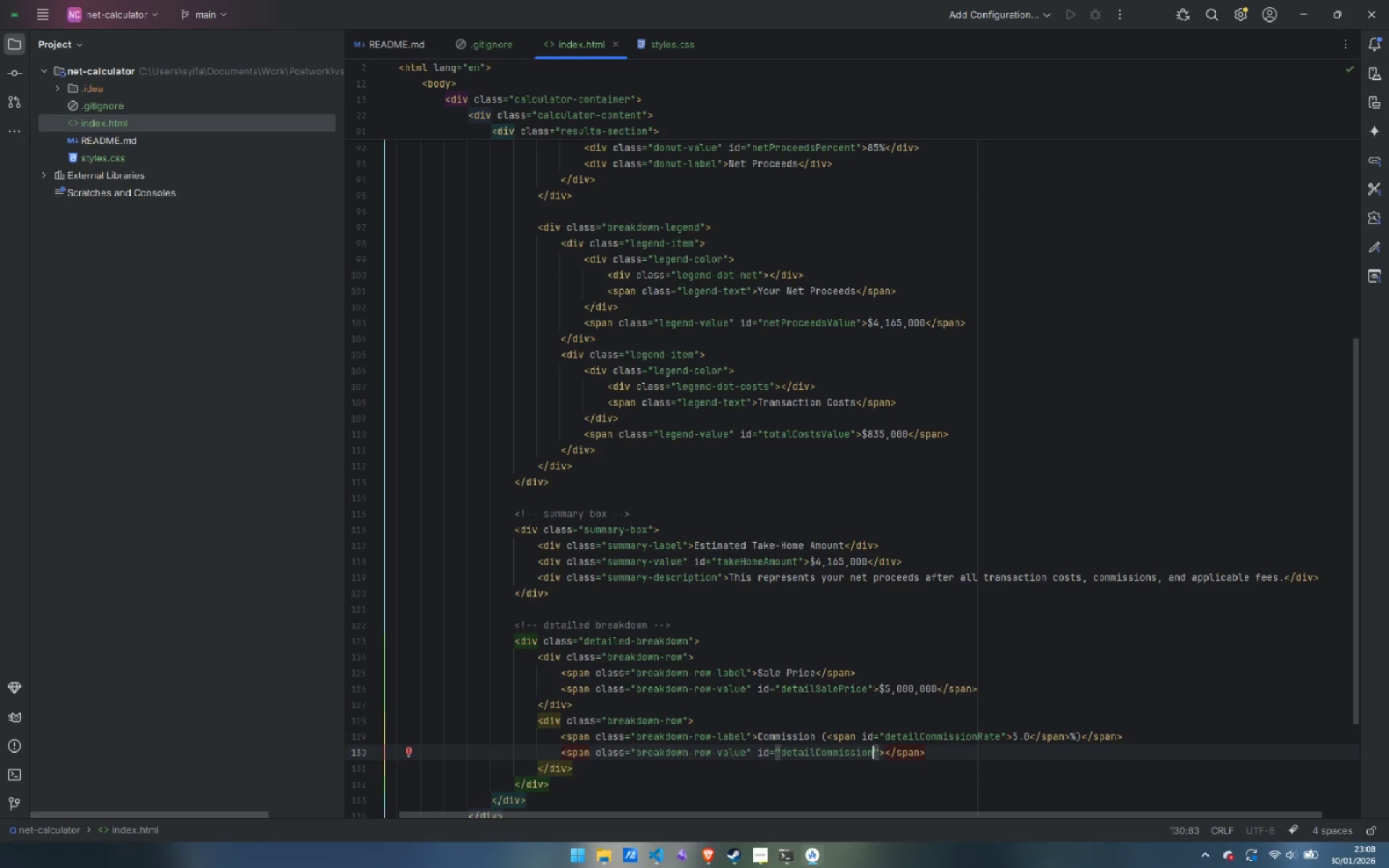 
wait(5.28)
 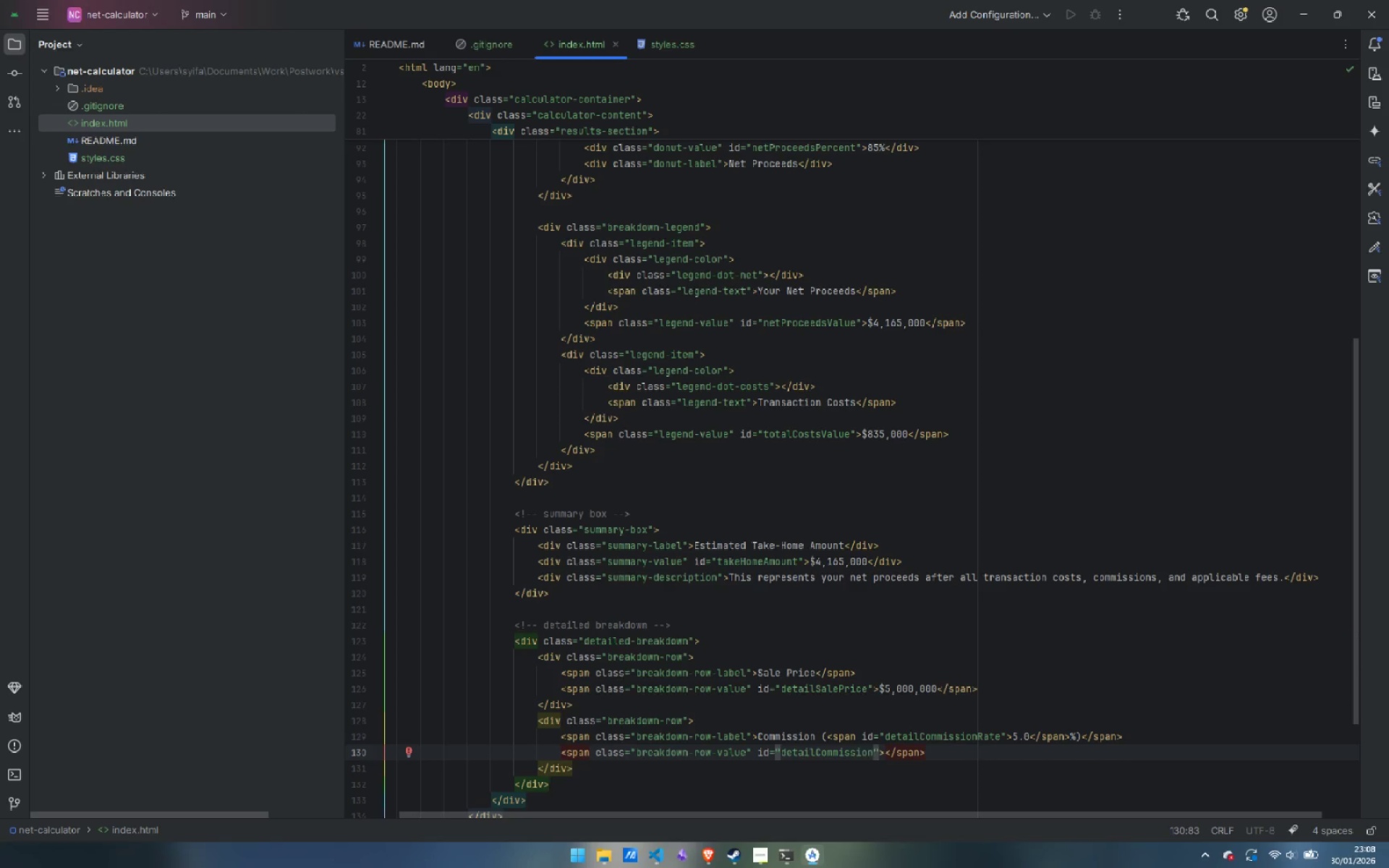 
key(ArrowRight)
 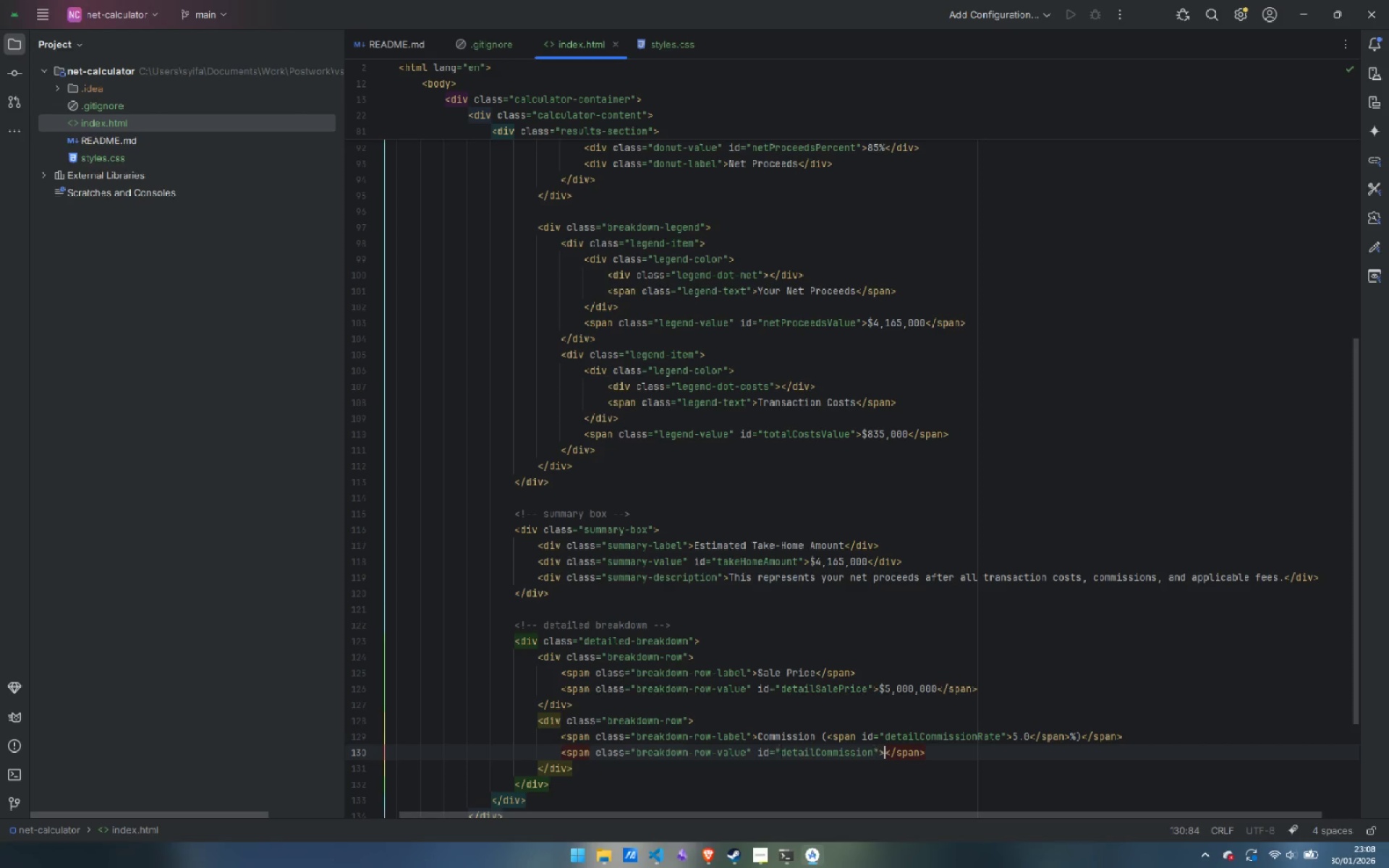 
key(ArrowRight)
 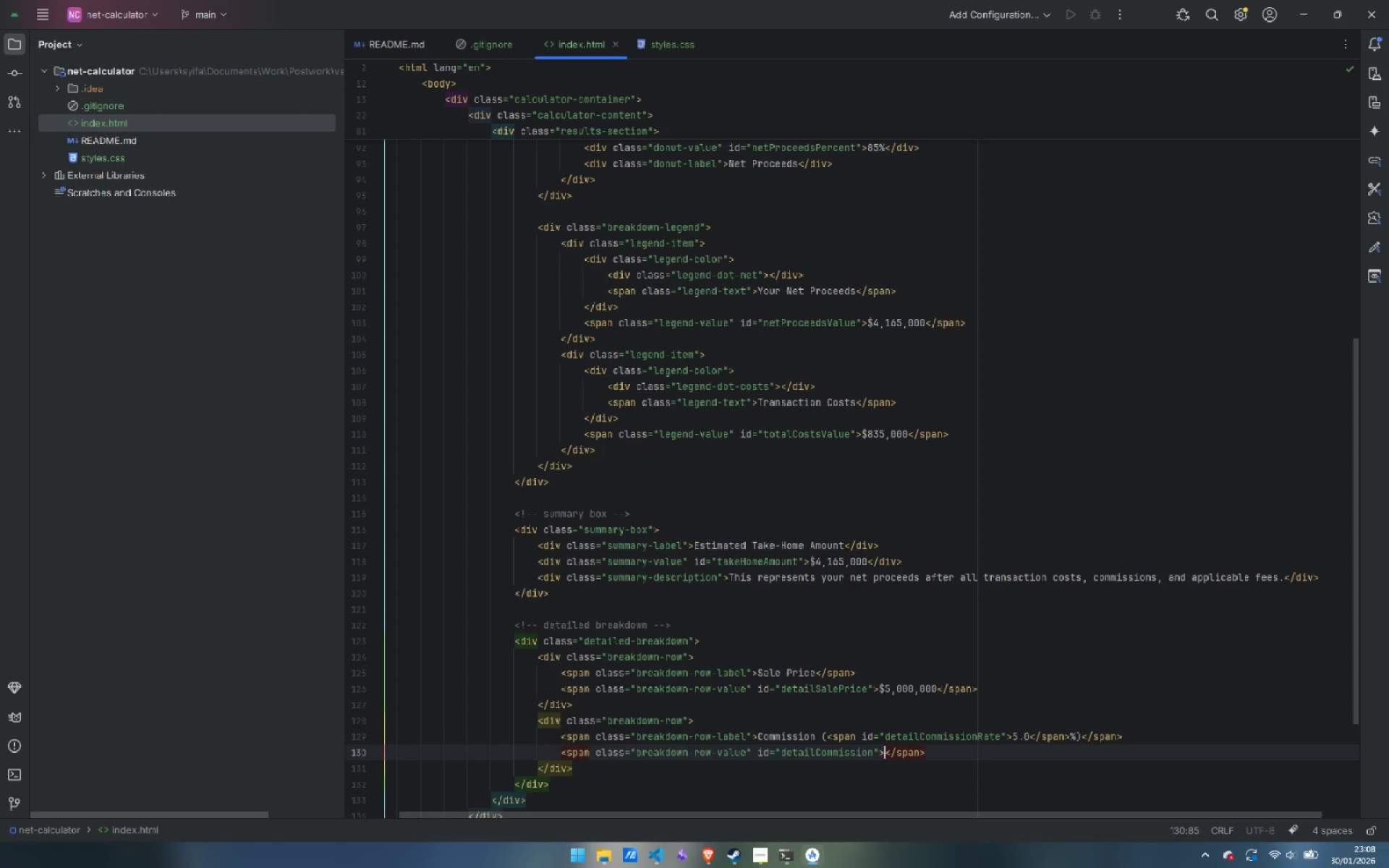 
type($250,000)
 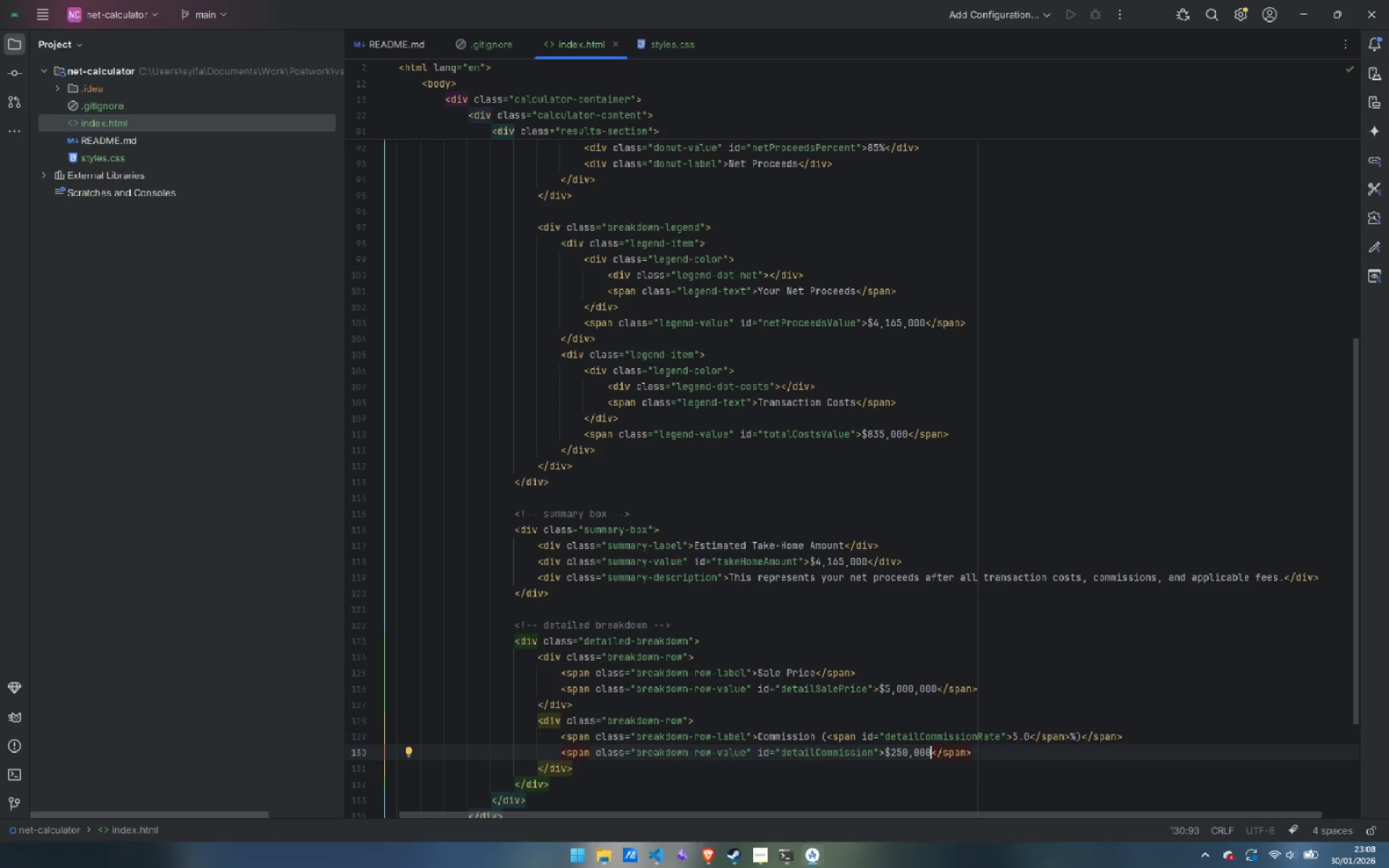 
key(ArrowRight)
 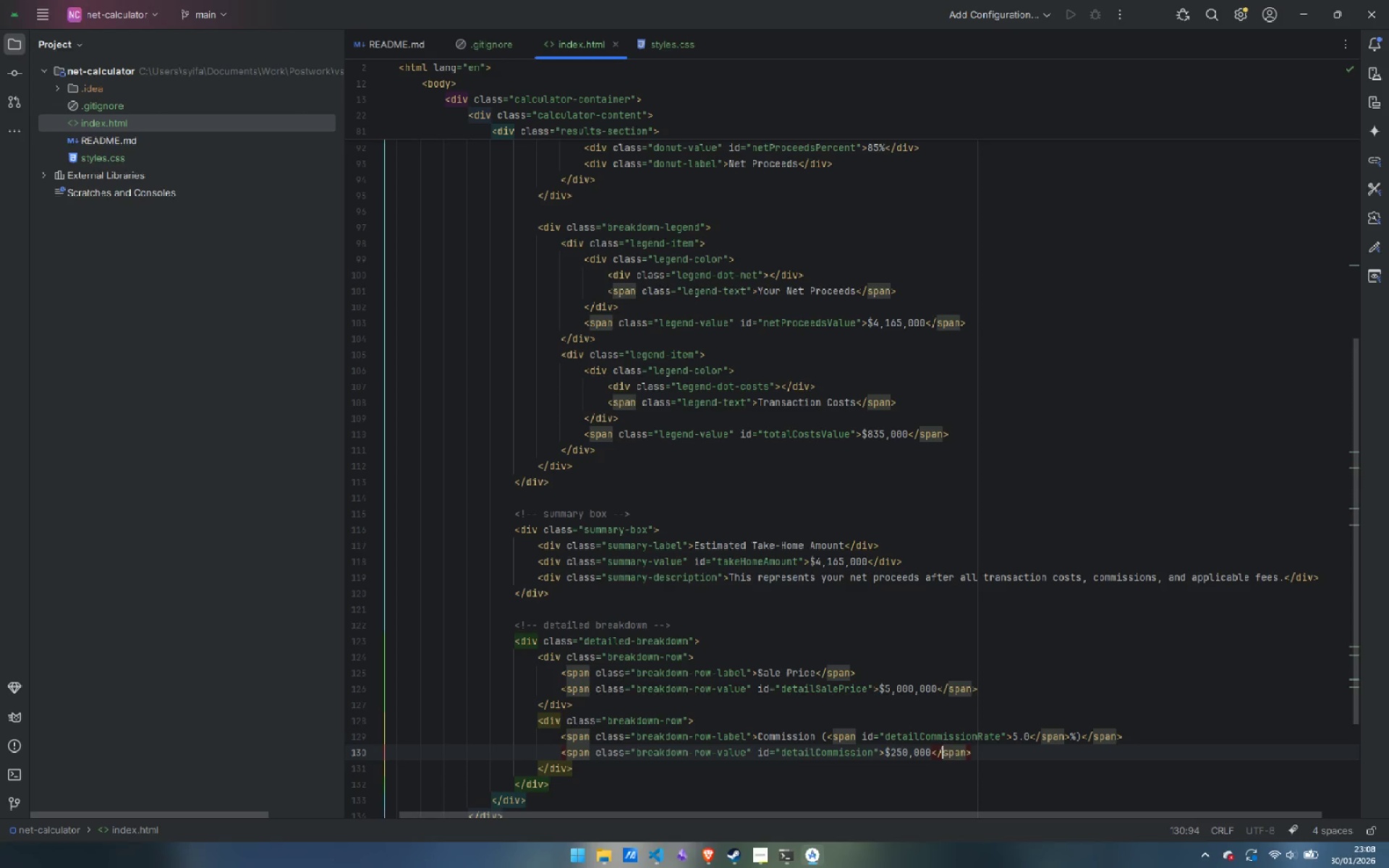 
key(ArrowRight)
 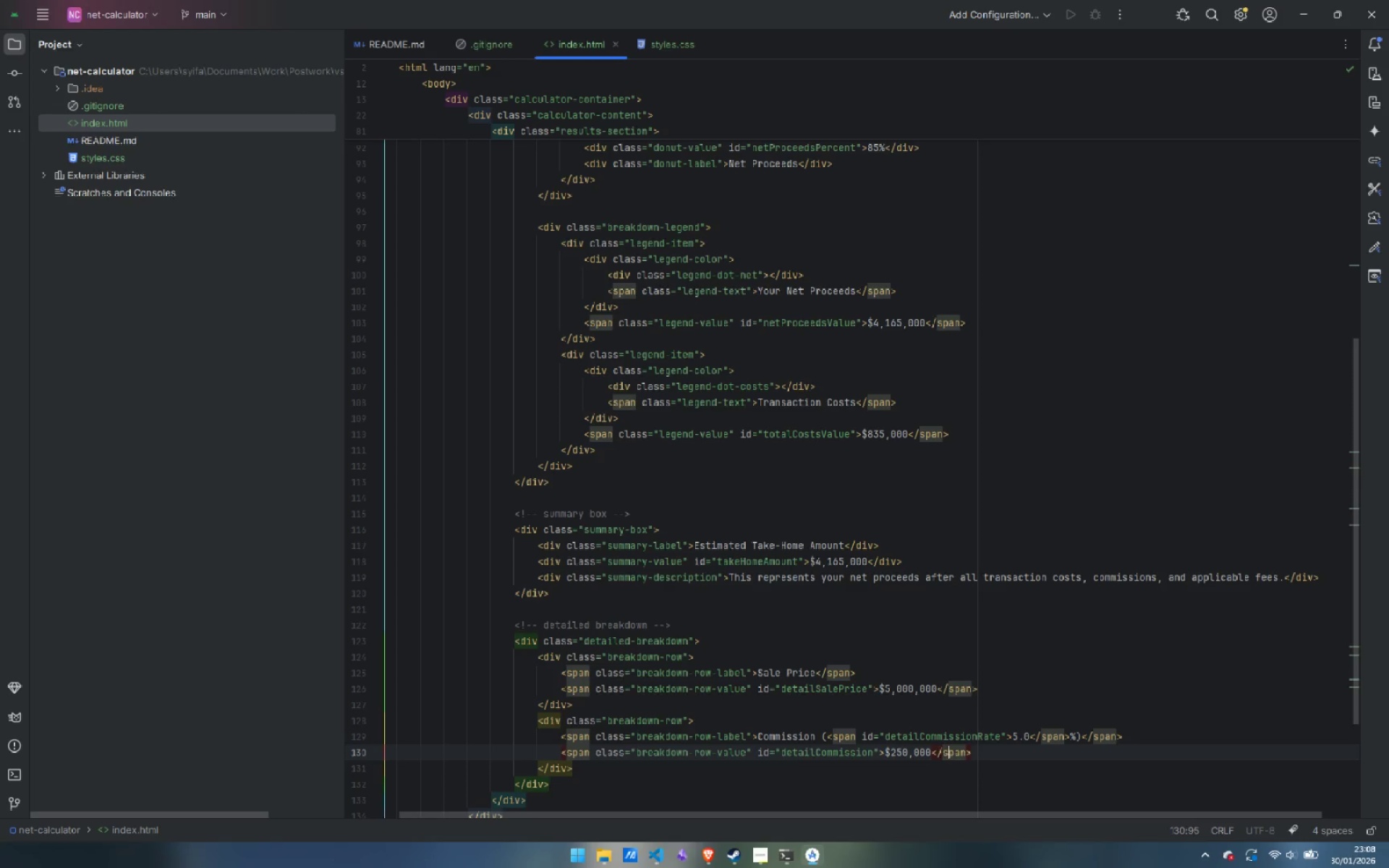 
key(ArrowRight)
 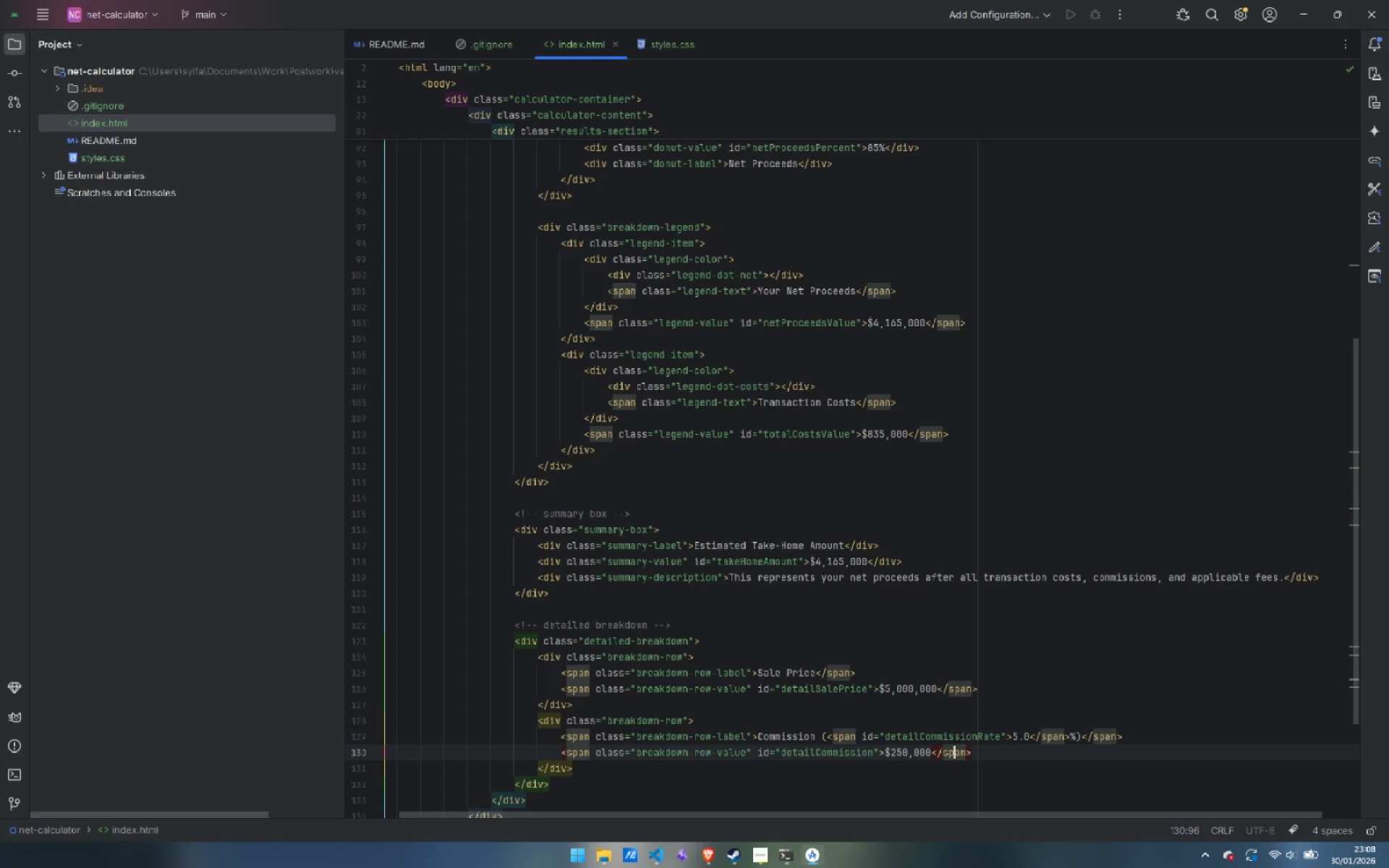 
key(ArrowRight)
 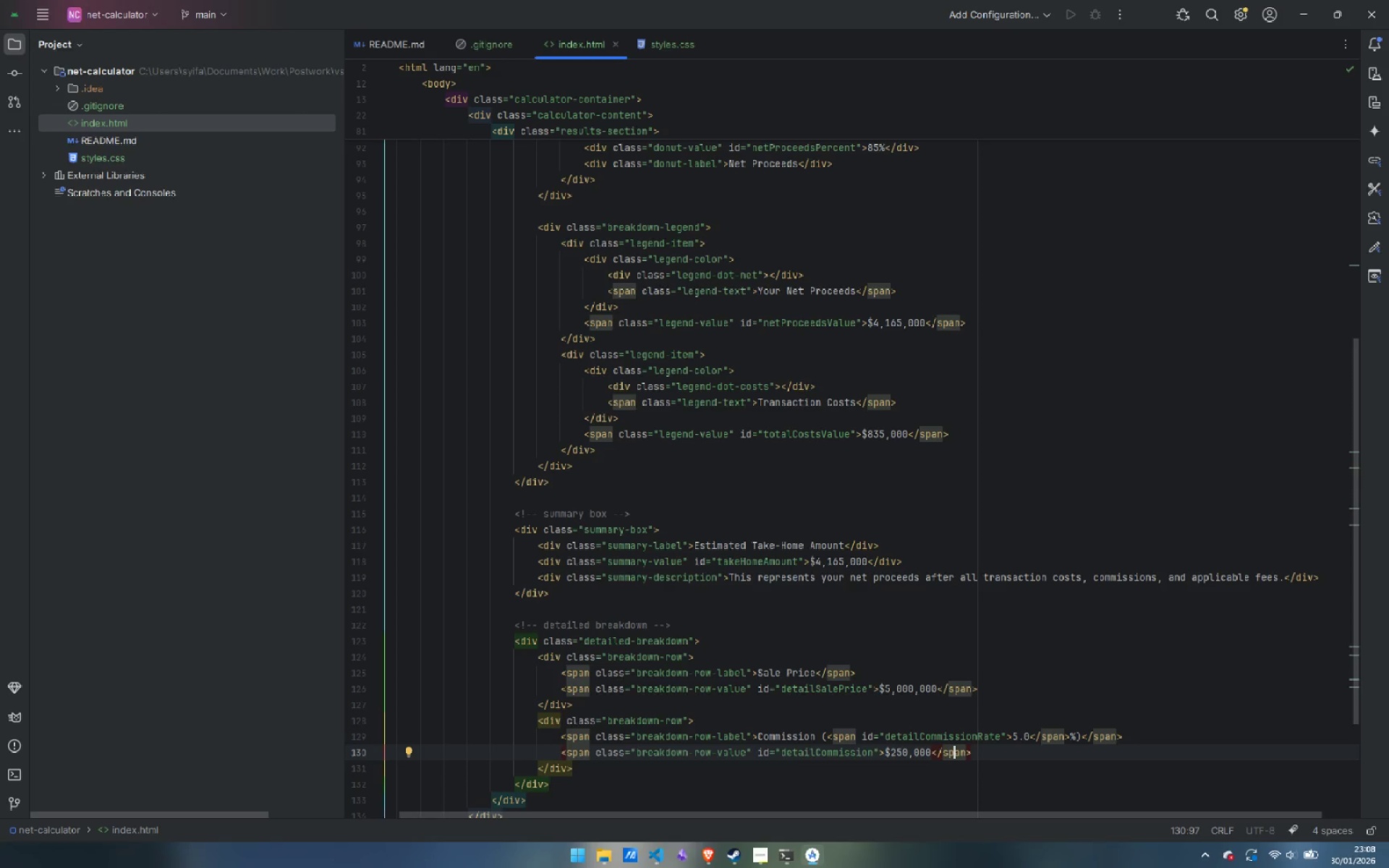 
key(ArrowDown)
 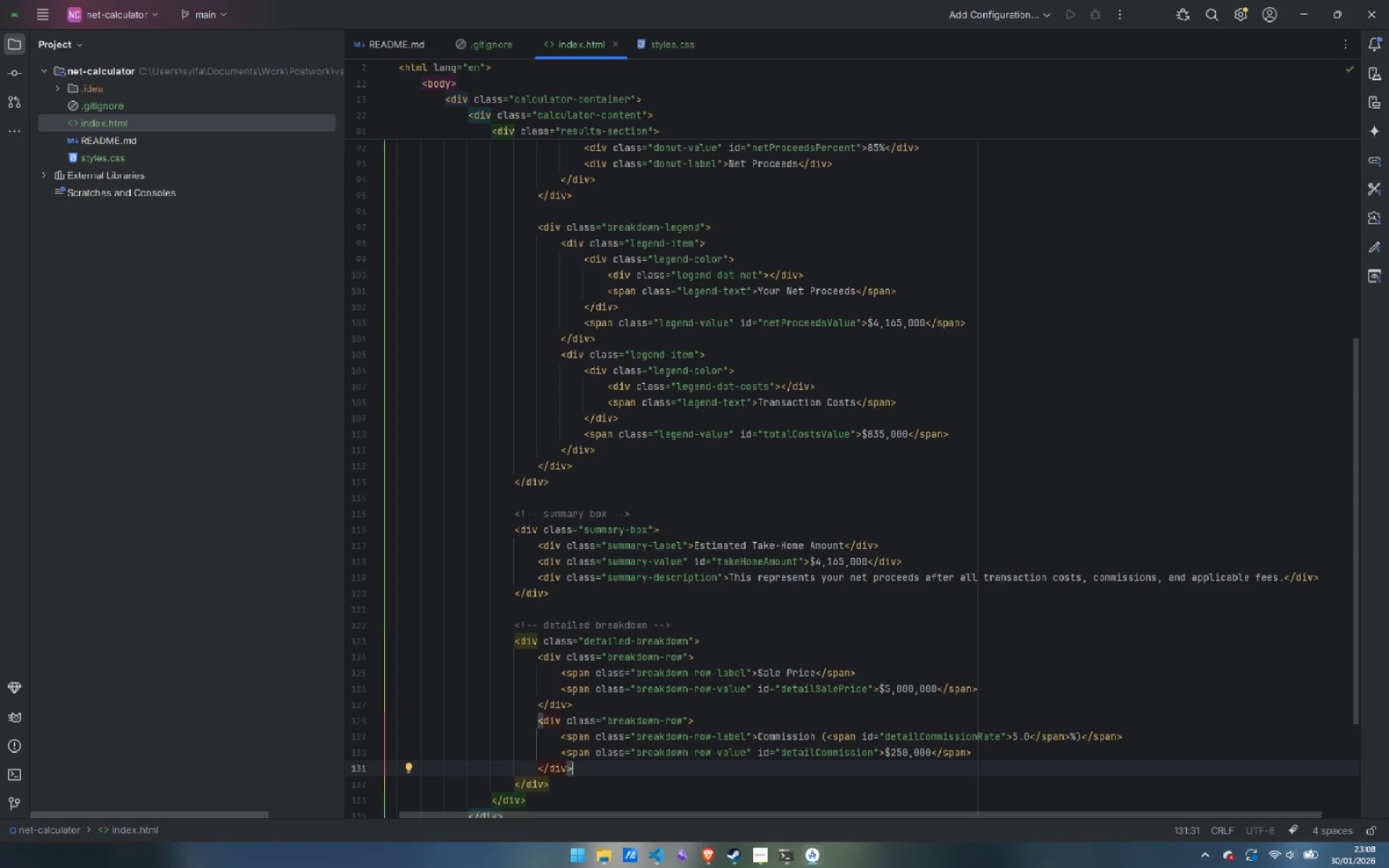 
key(Enter)
 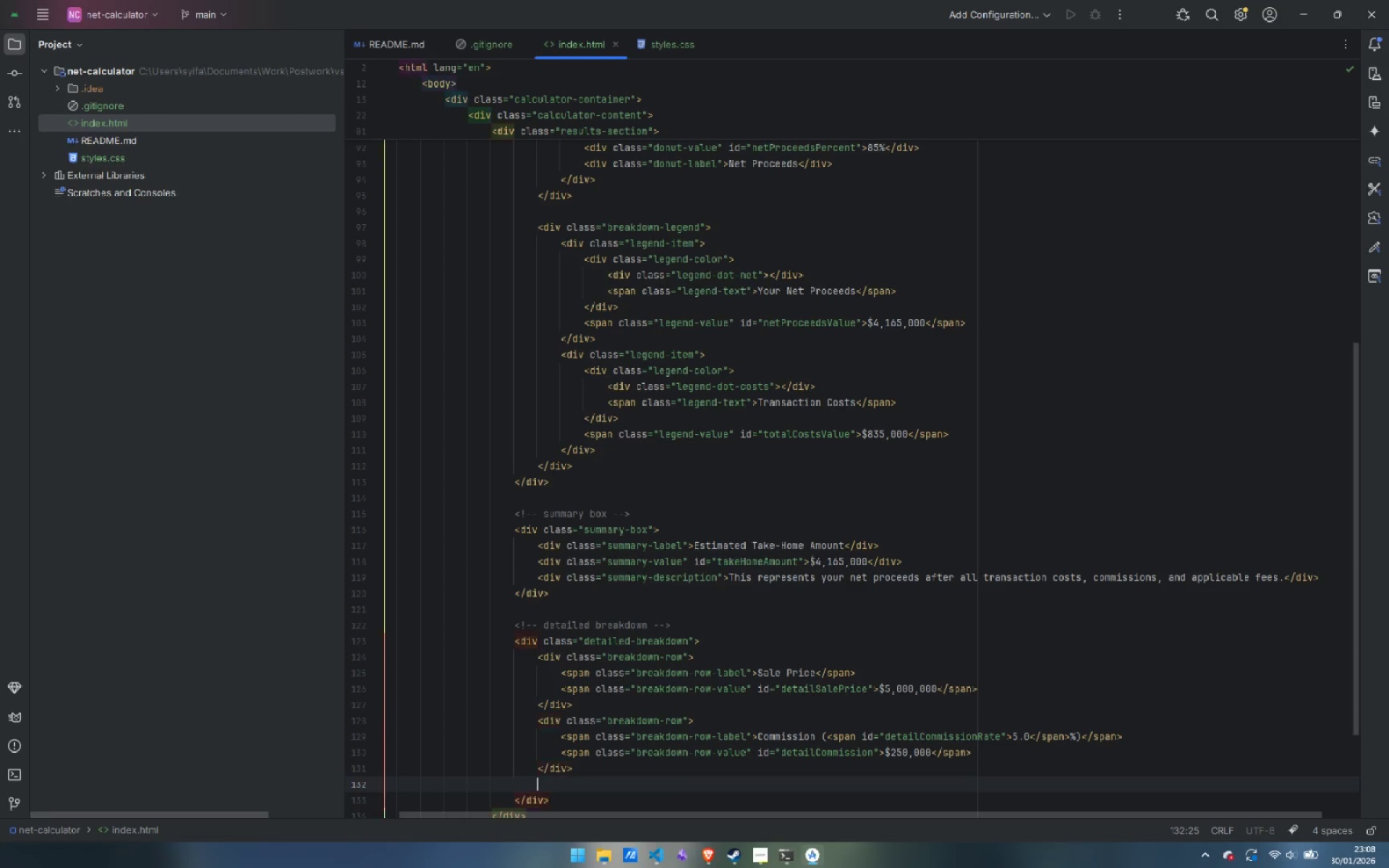 
key(Shift+Comma)
 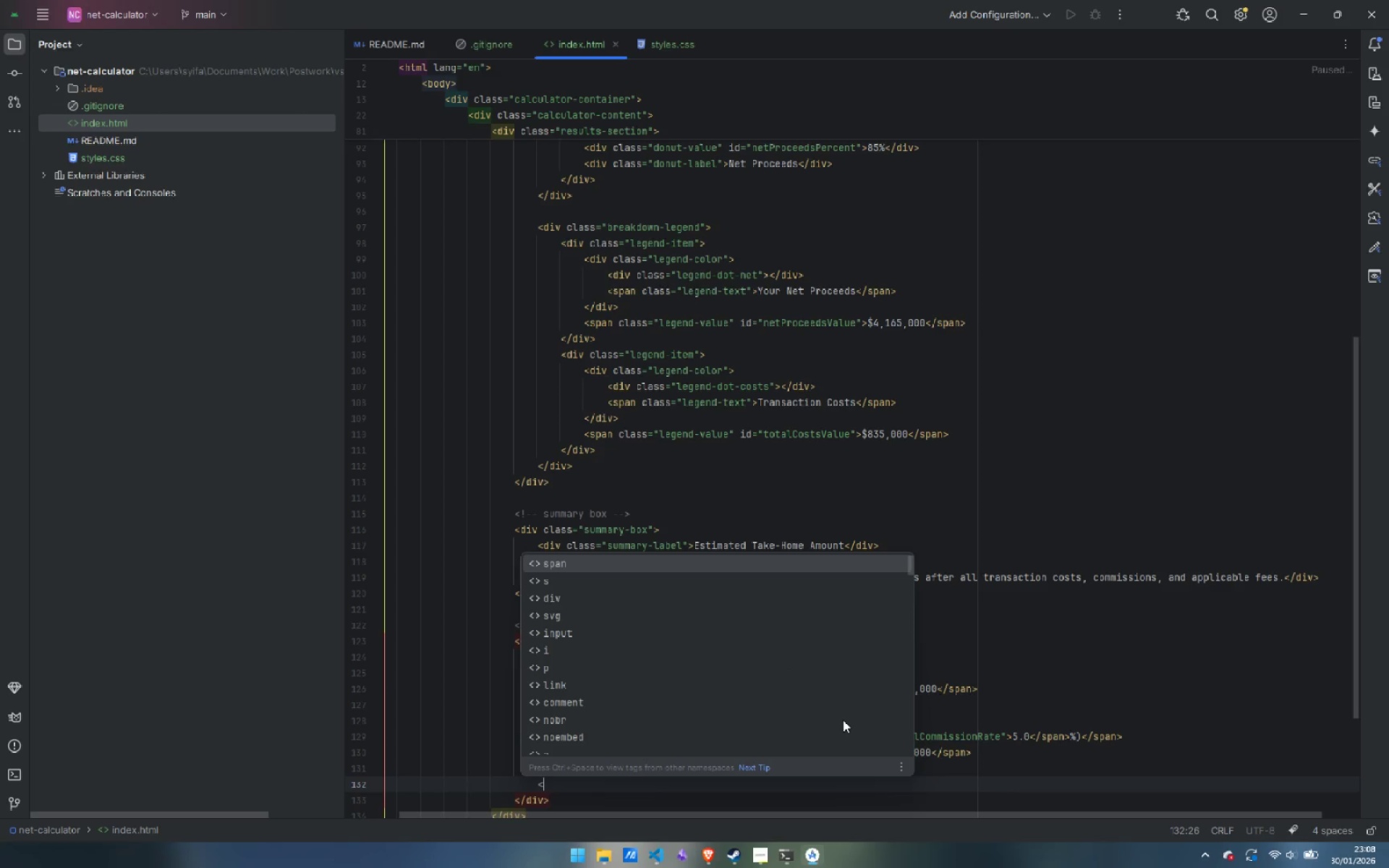 
key(Escape)
 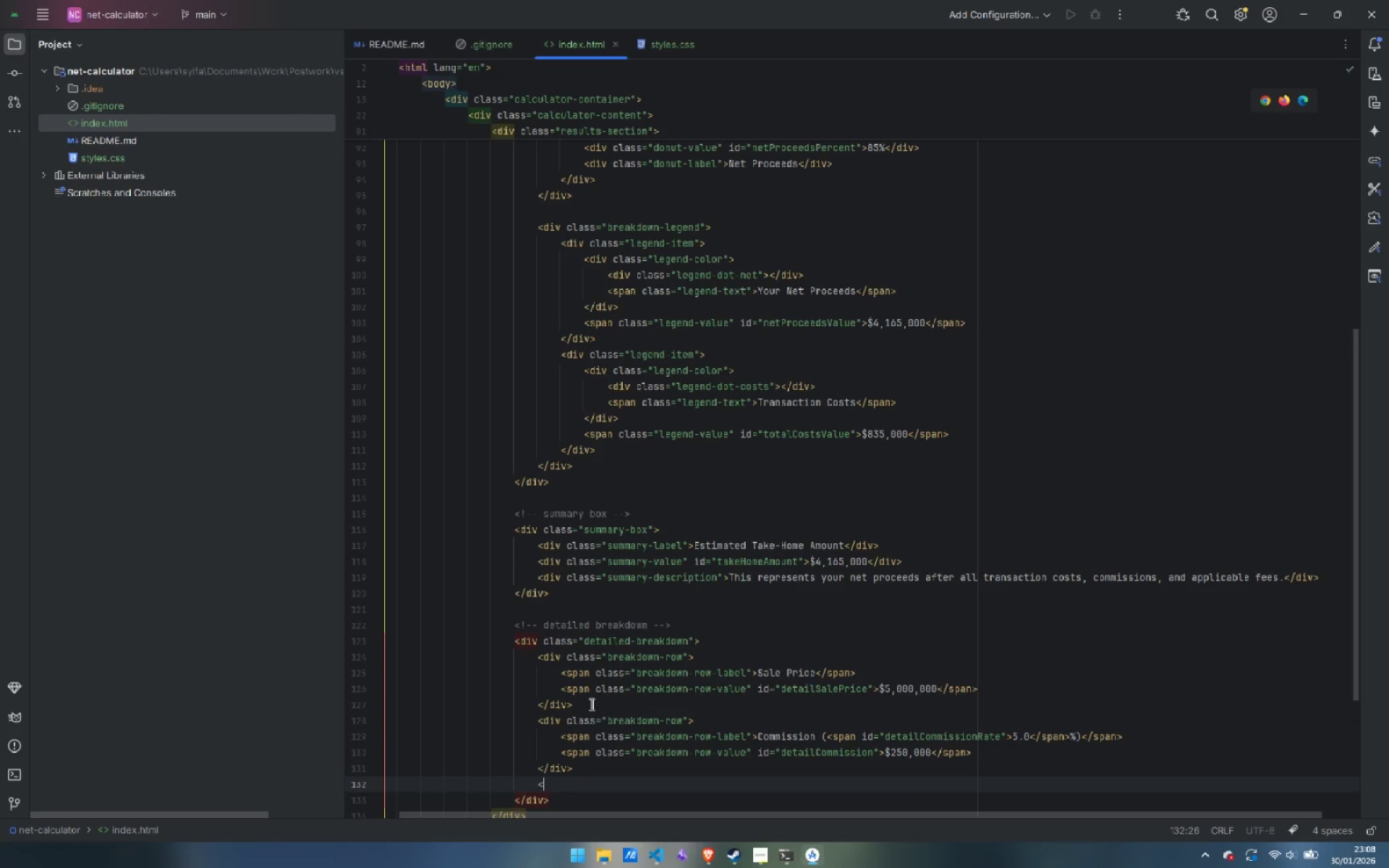 
left_click_drag(start_coordinate=[580, 703], to_coordinate=[535, 655])
 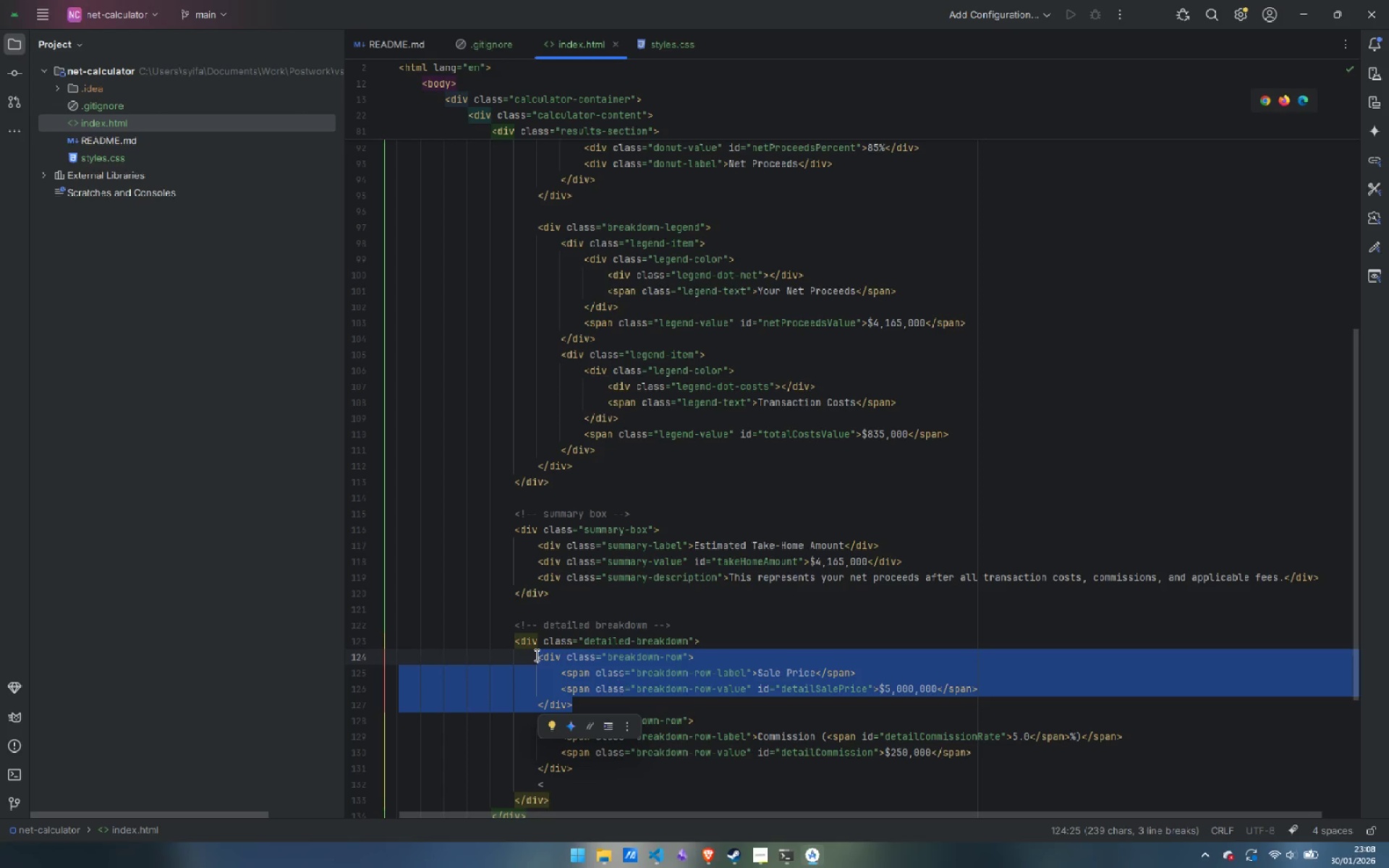 
key(Control+ControlLeft)
 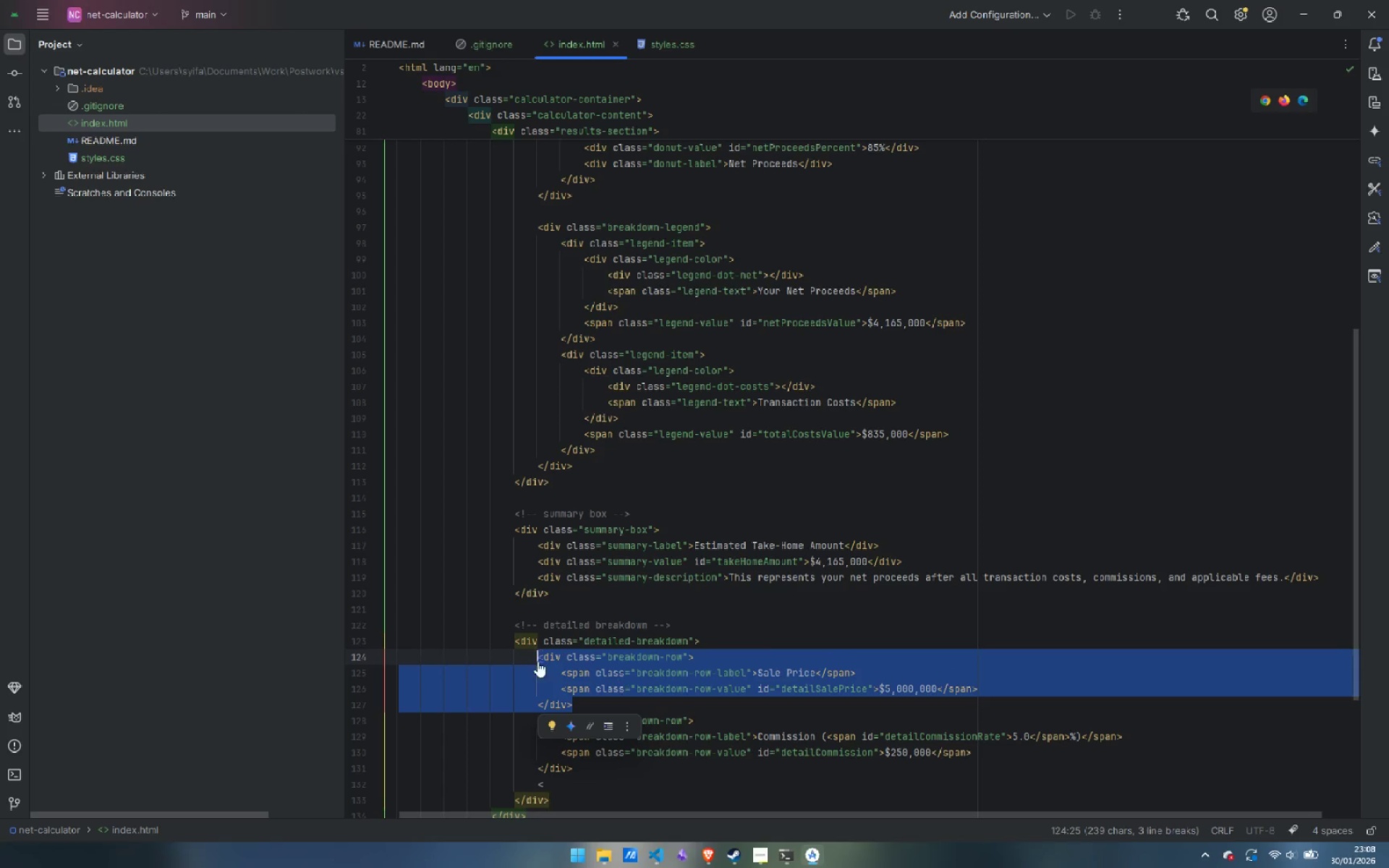 
key(Control+C)
 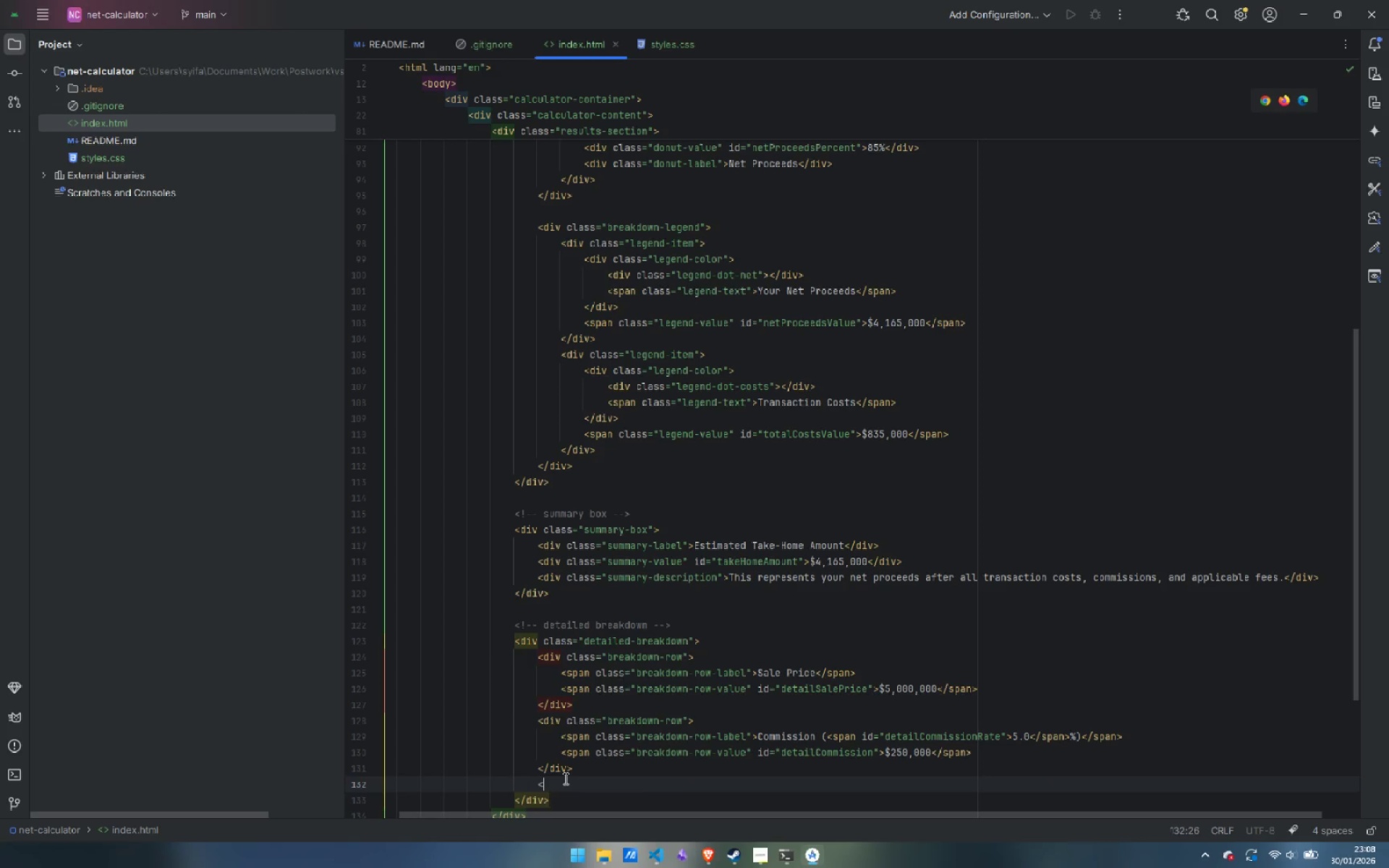 
key(Backspace)
 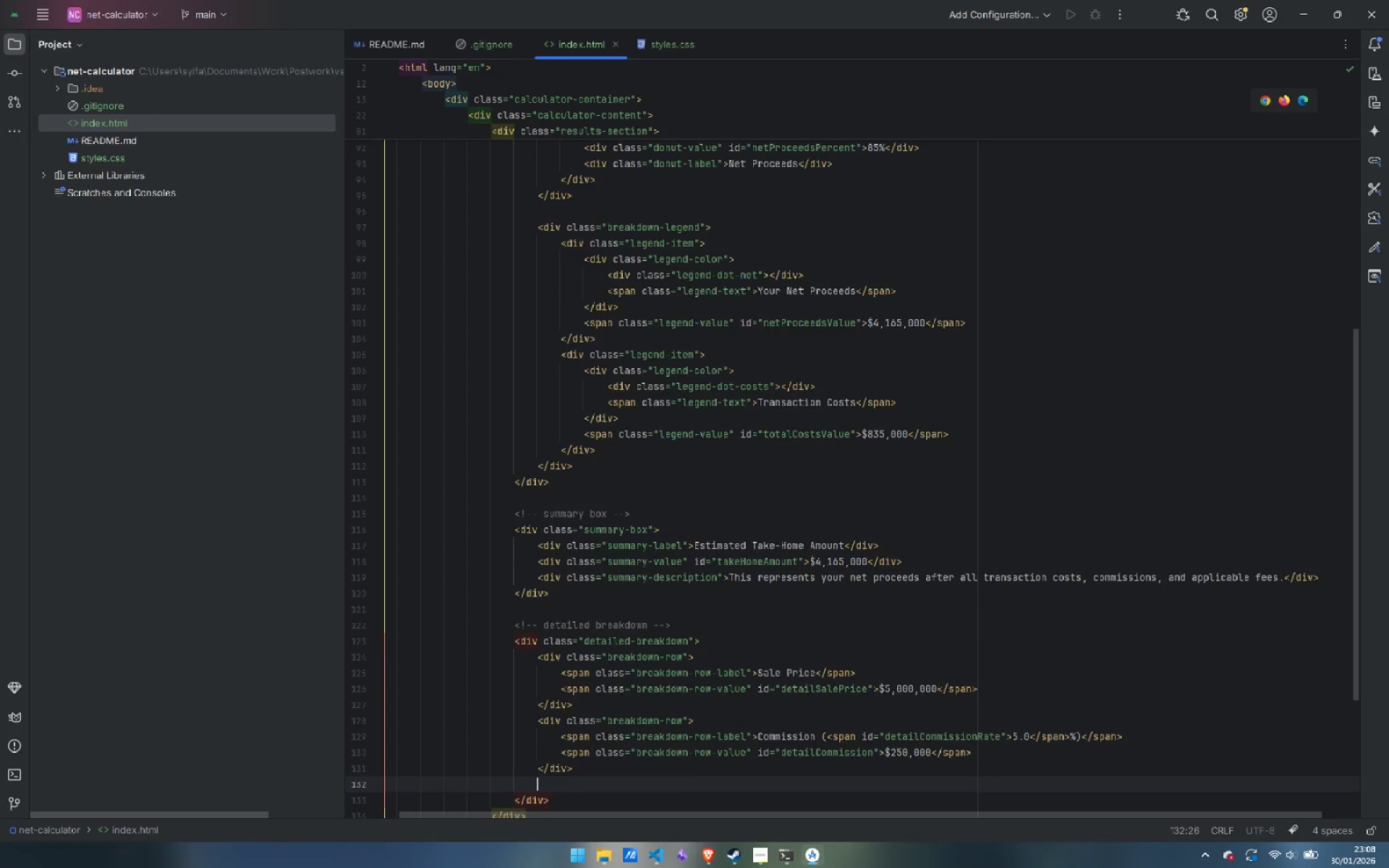 
key(Control+ControlLeft)
 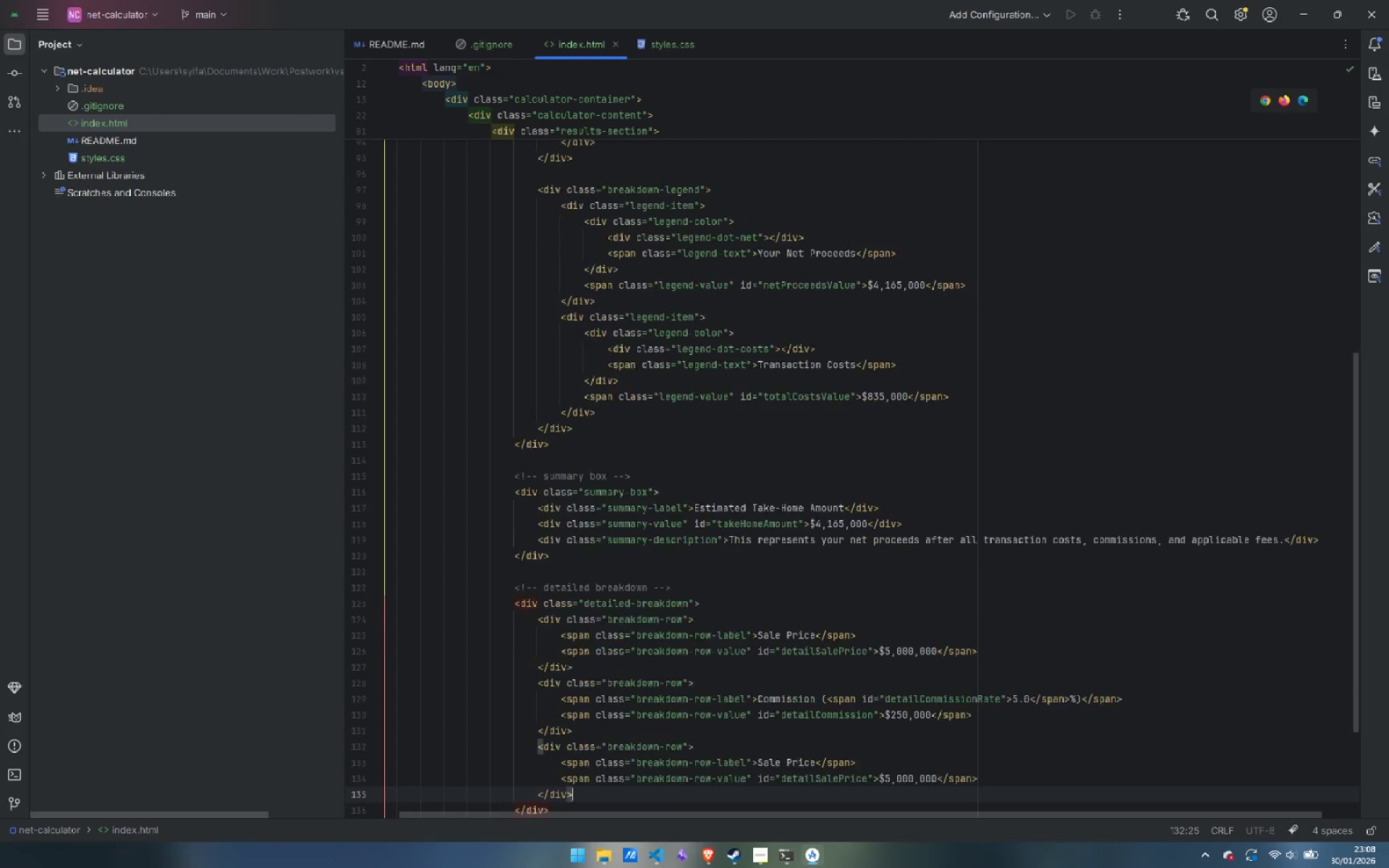 
key(Control+V)
 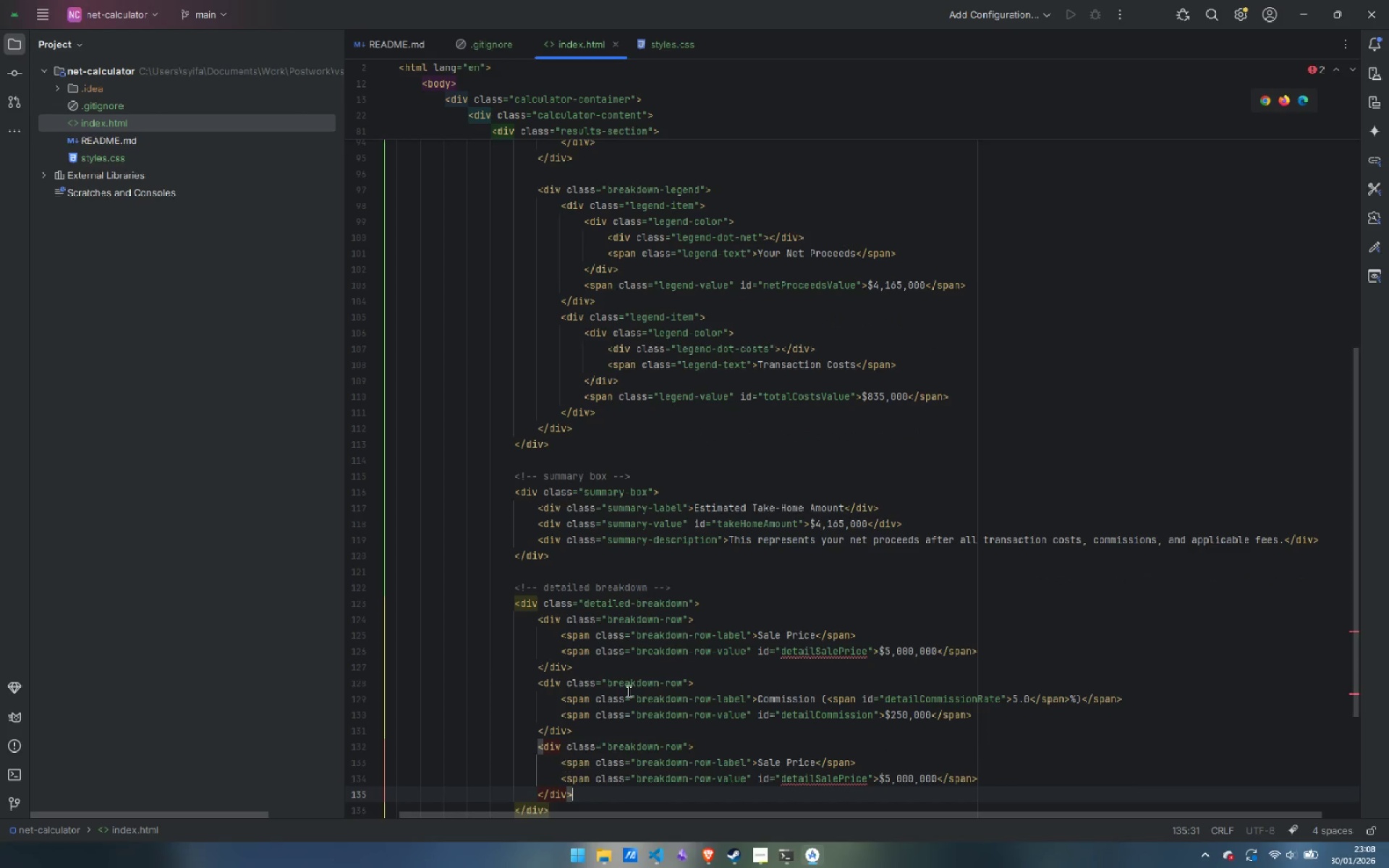 
scroll: coordinate [621, 666], scroll_direction: down, amount: 3.0
 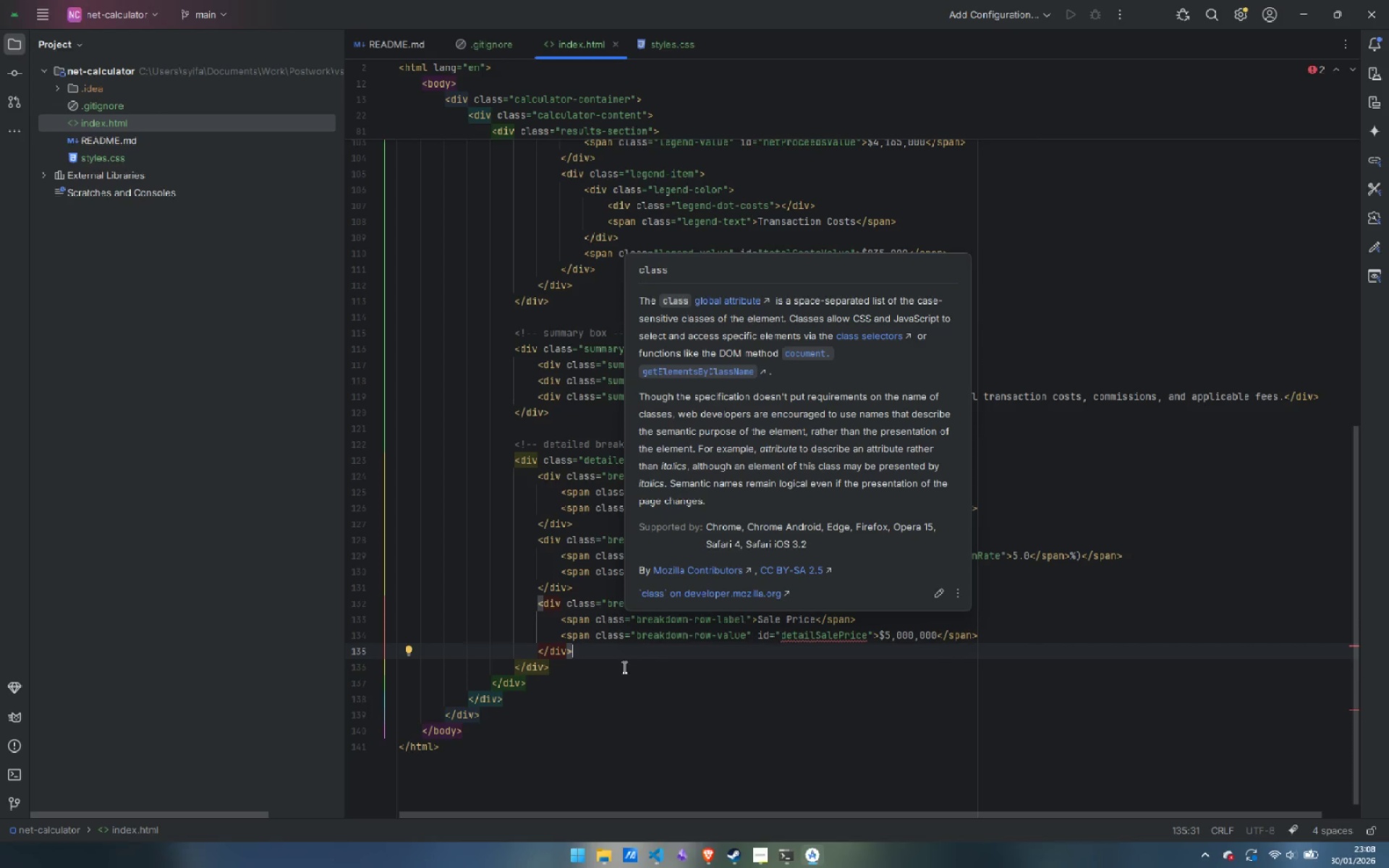 
wait(7.0)
 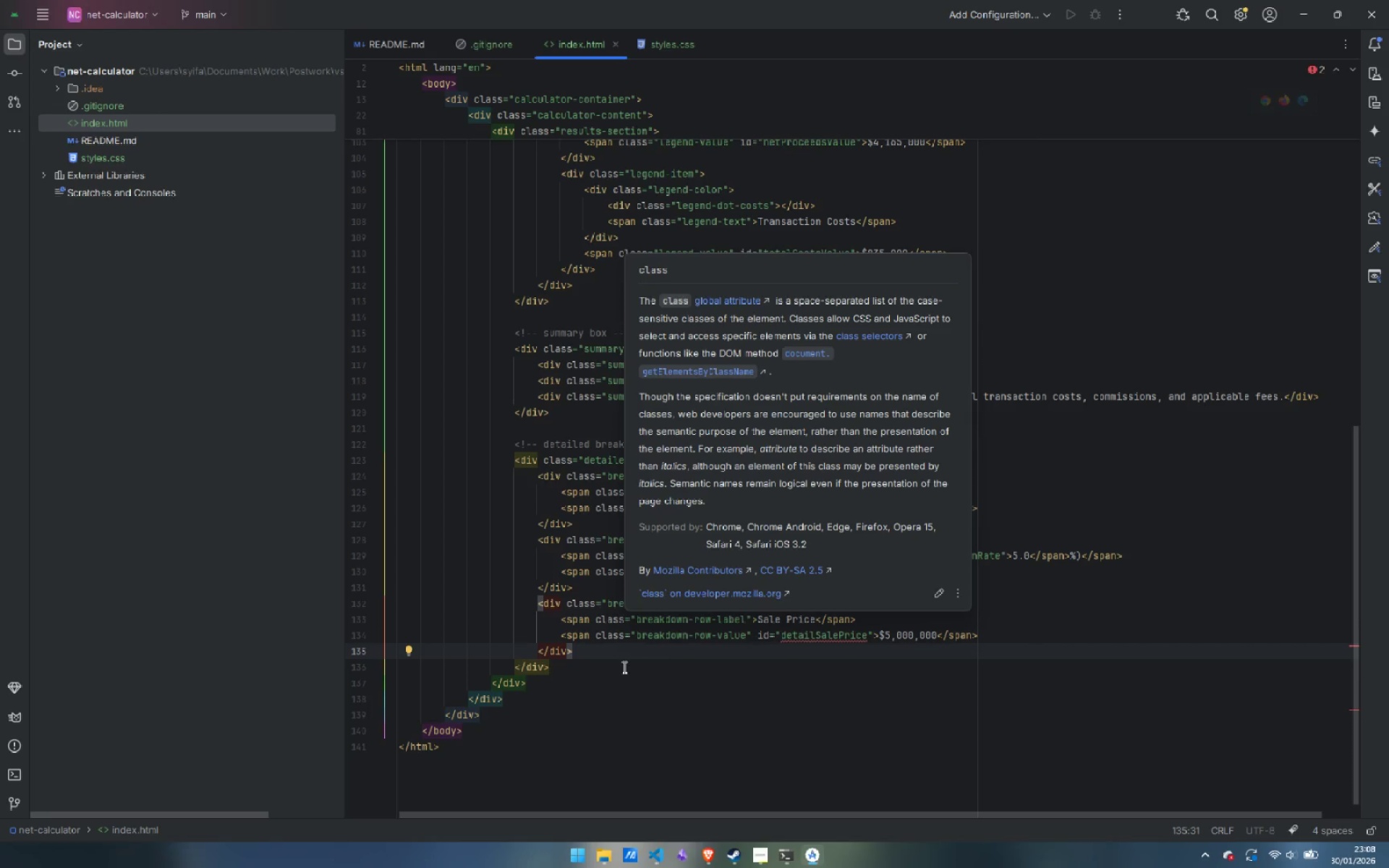 
key(Control+ControlLeft)
 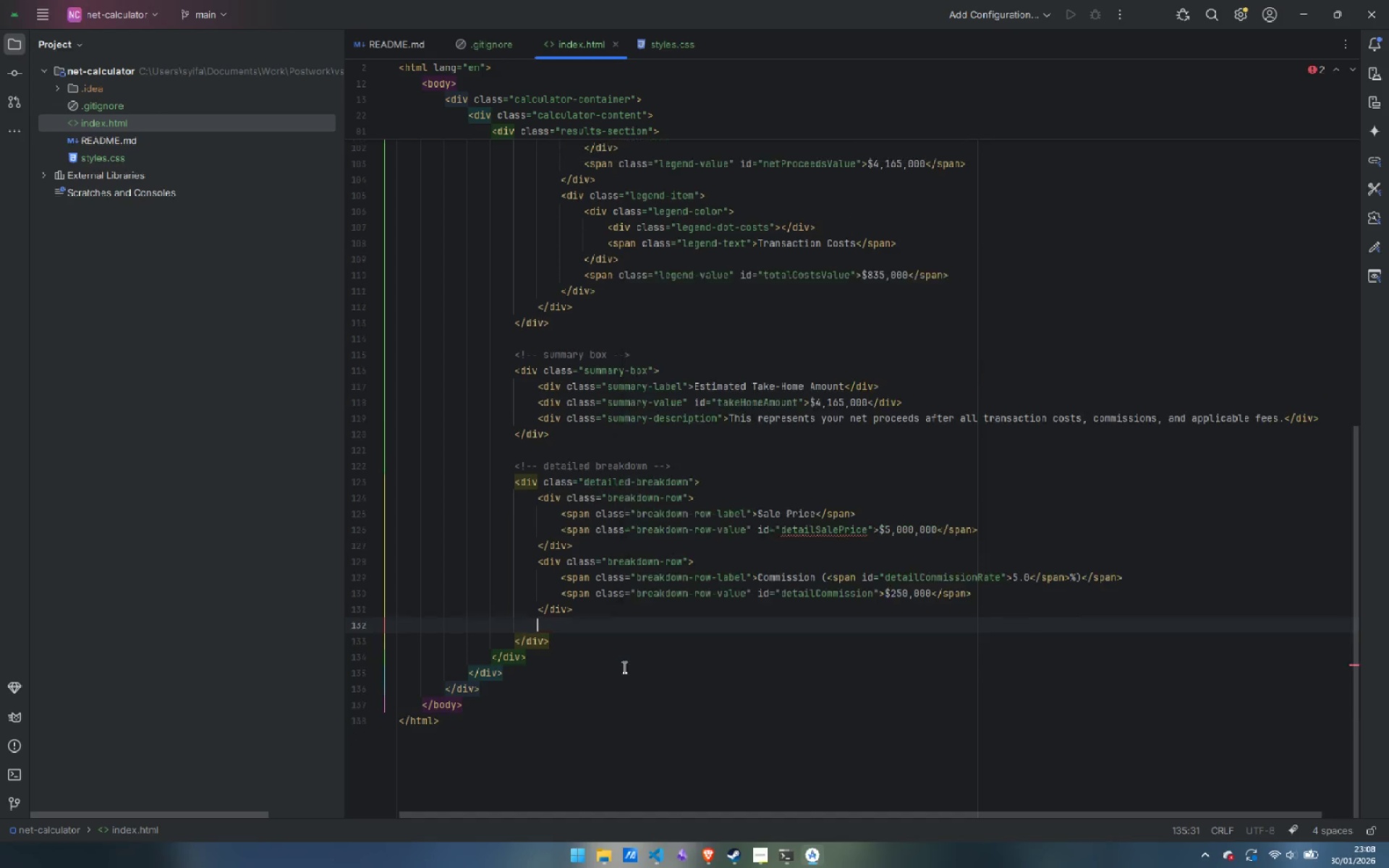 
key(Control+Z)
 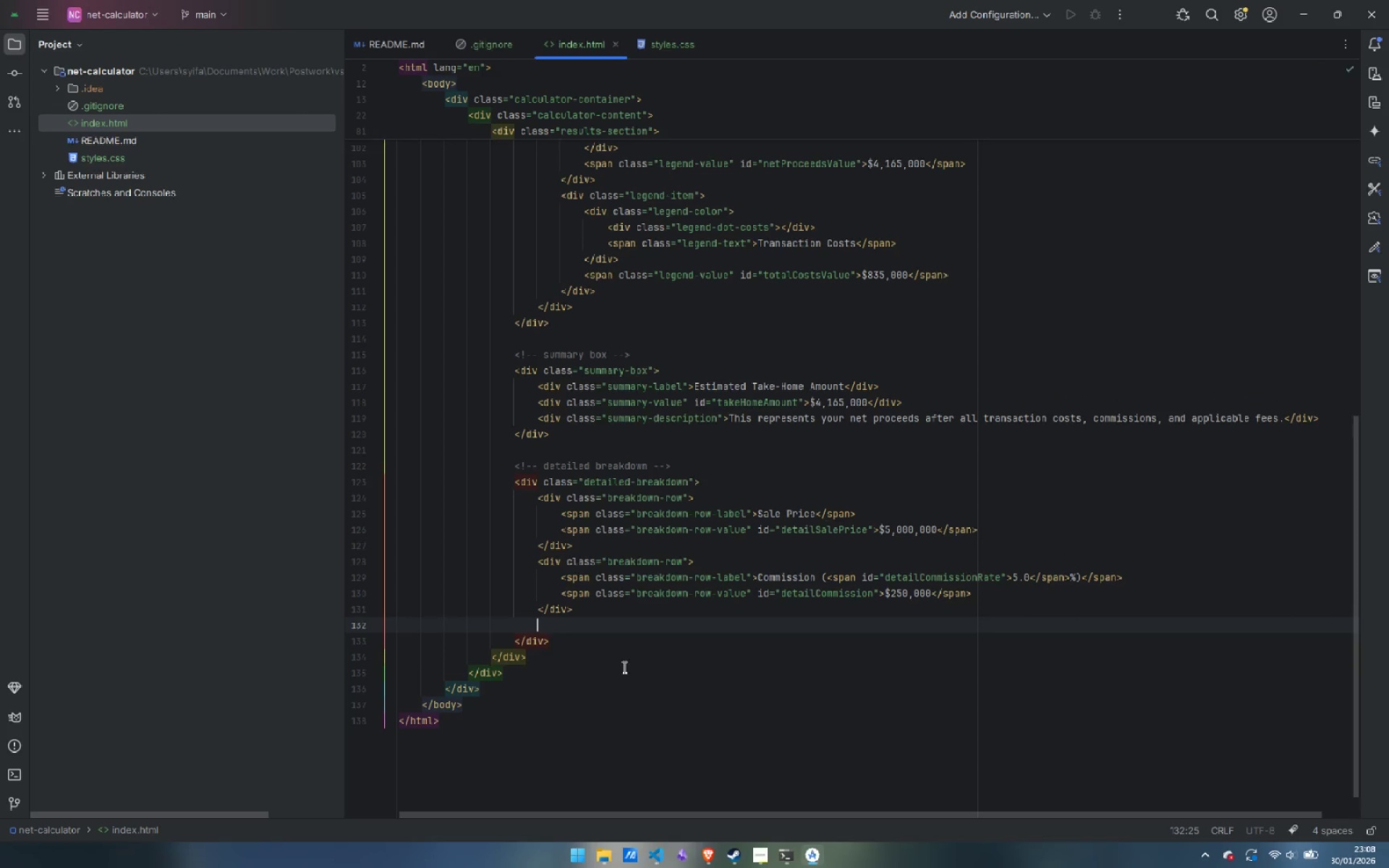 
type(<div>)
 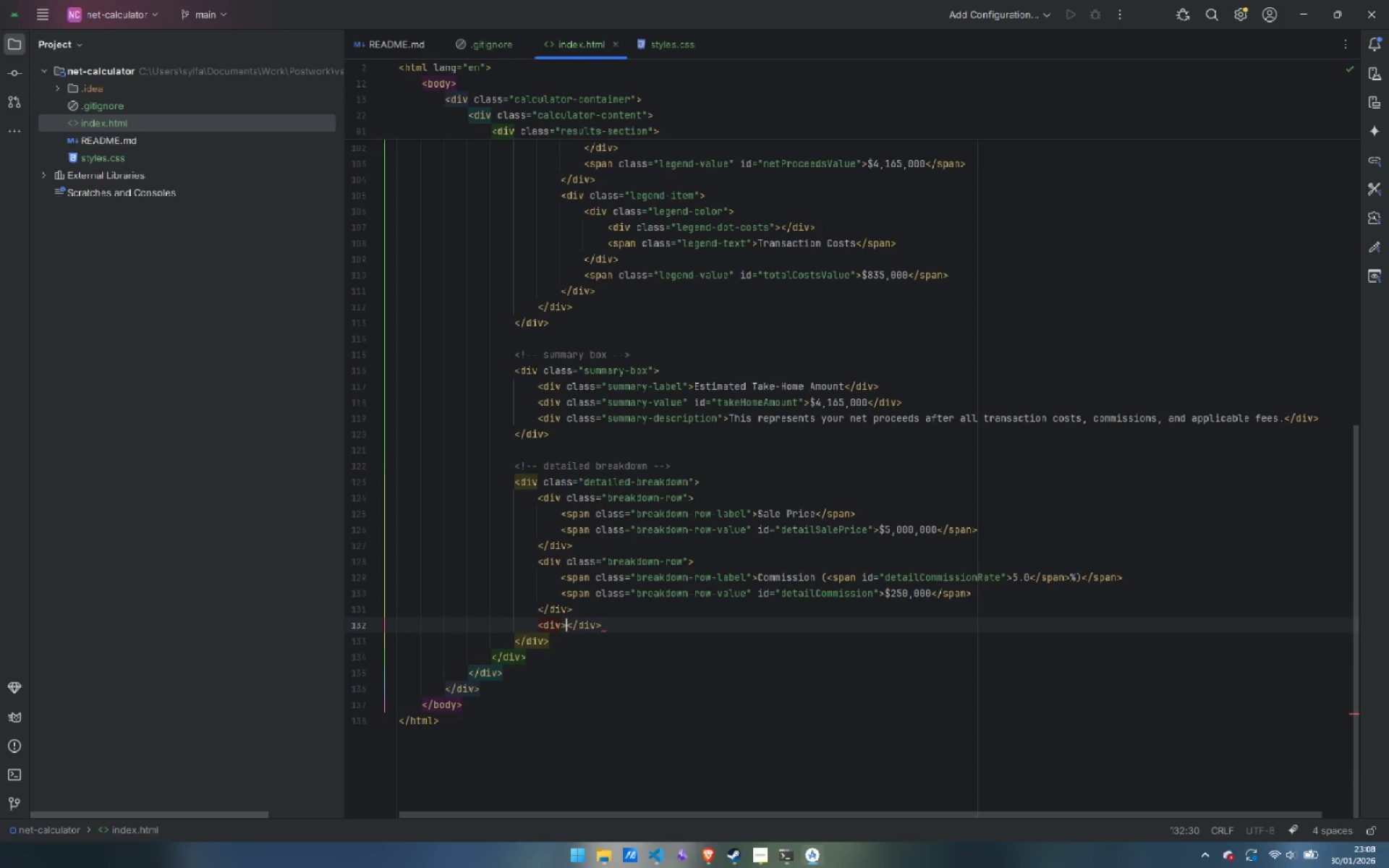 
key(Enter)
 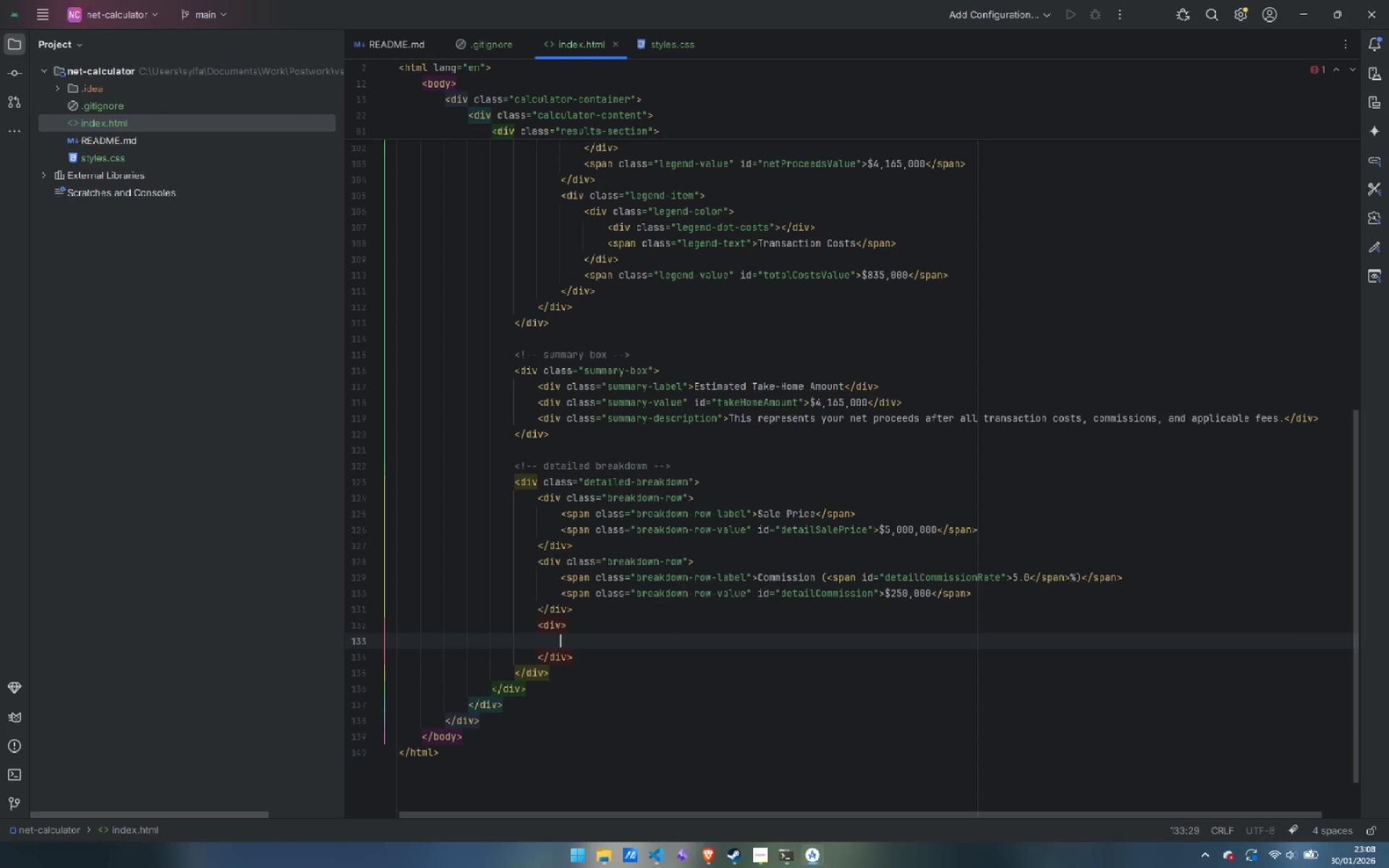 
key(ArrowUp)
 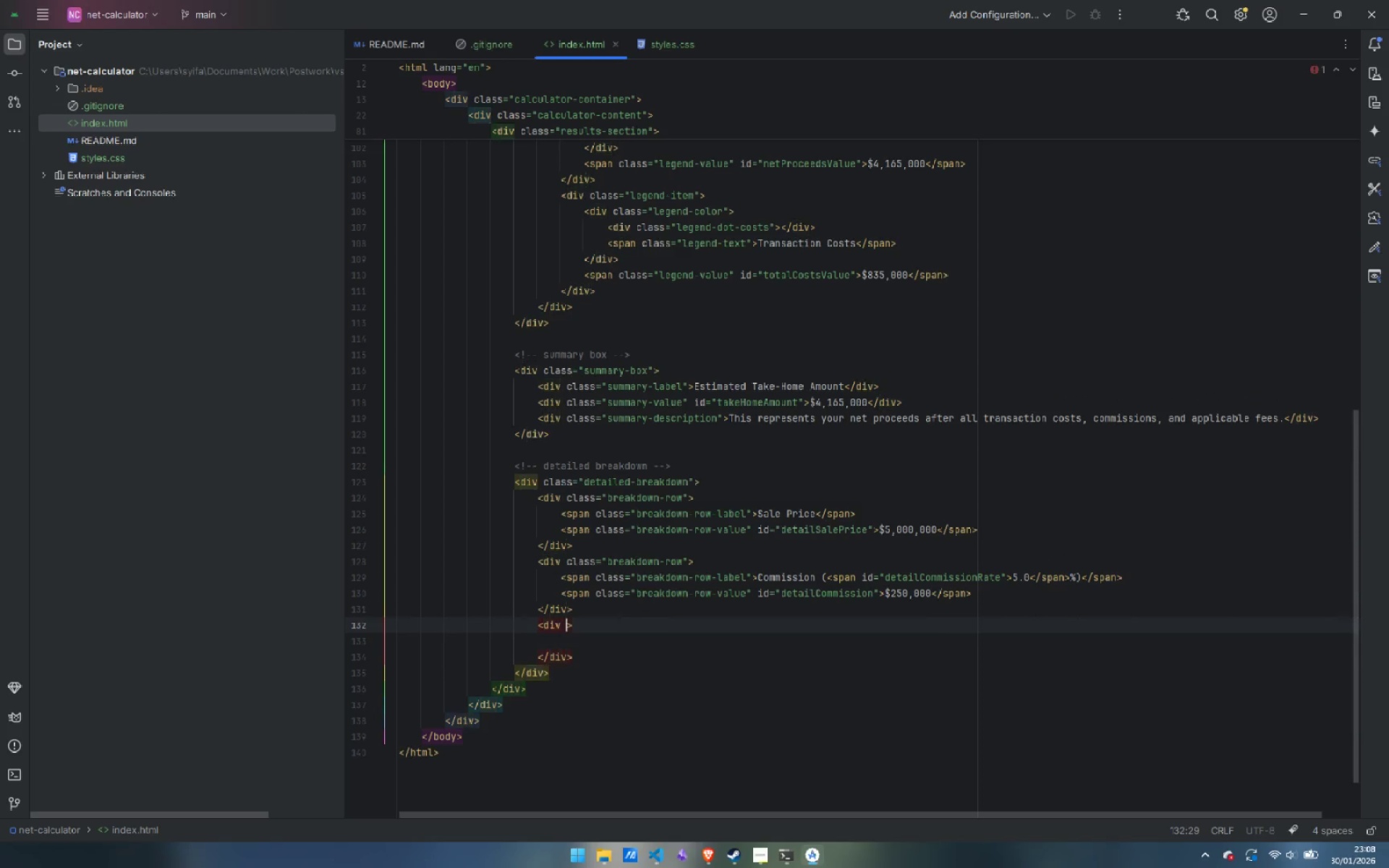 
type( cla)
 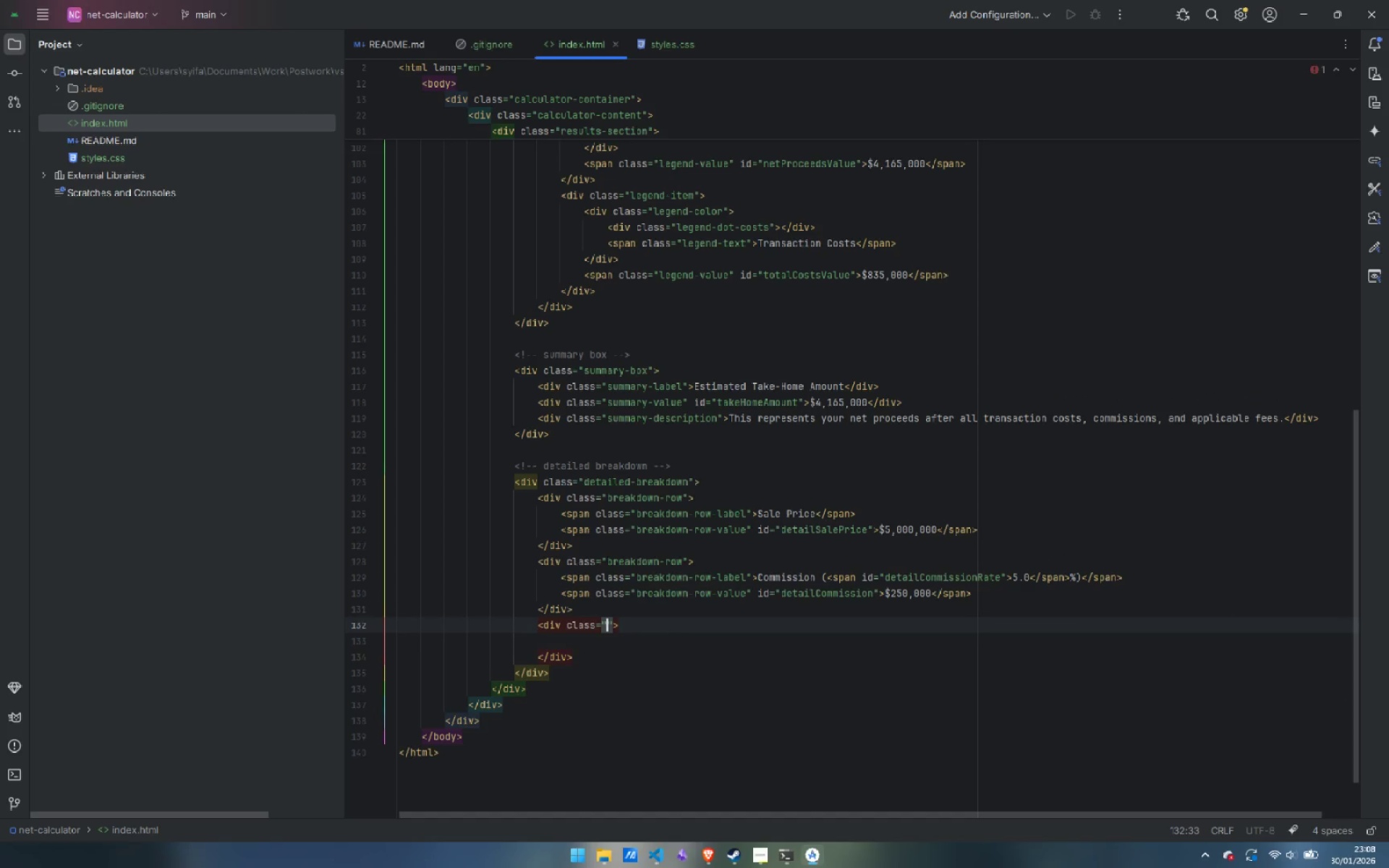 
key(Enter)
 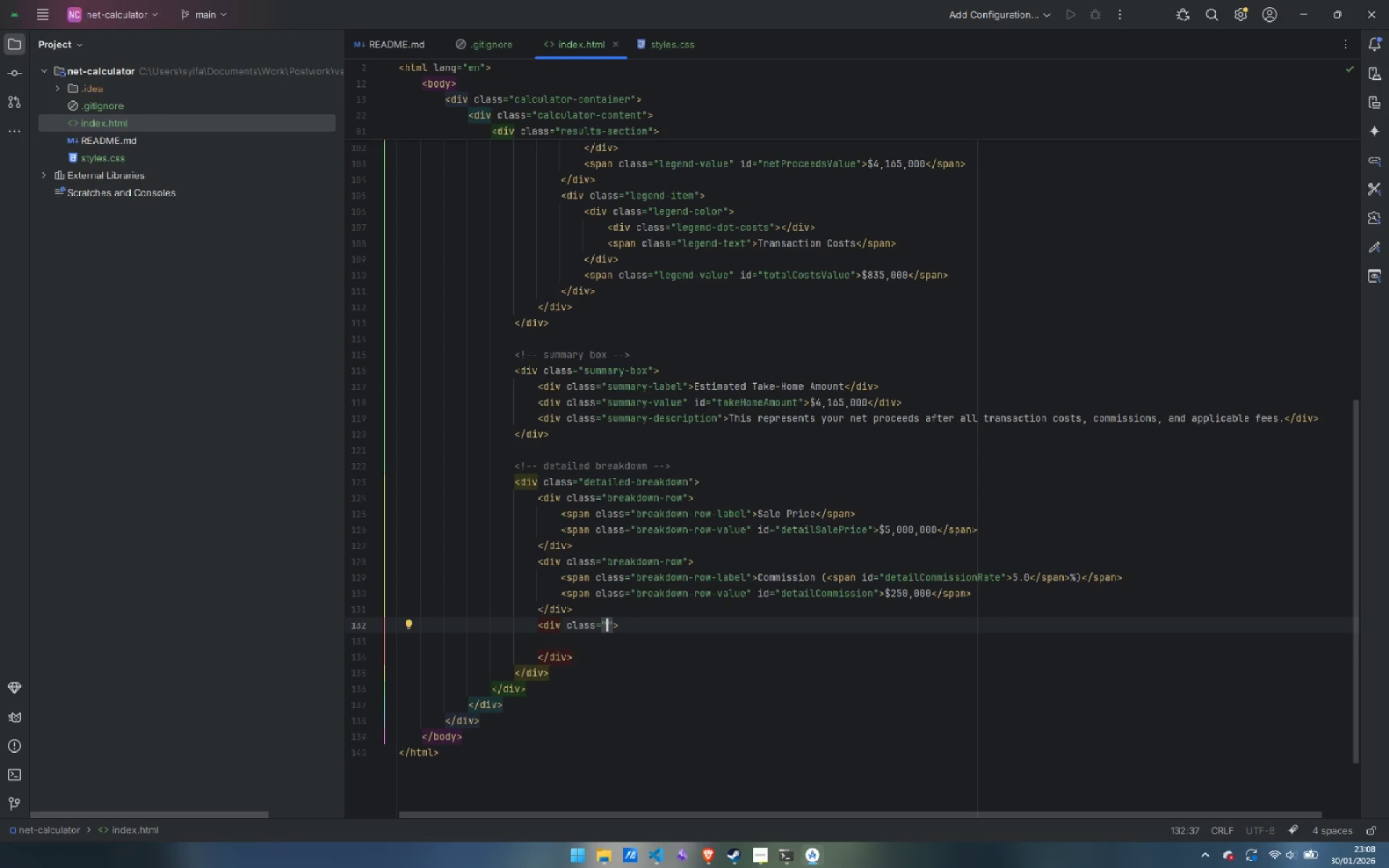 
type(brek)
key(Backspace)
type(akdown-row)
 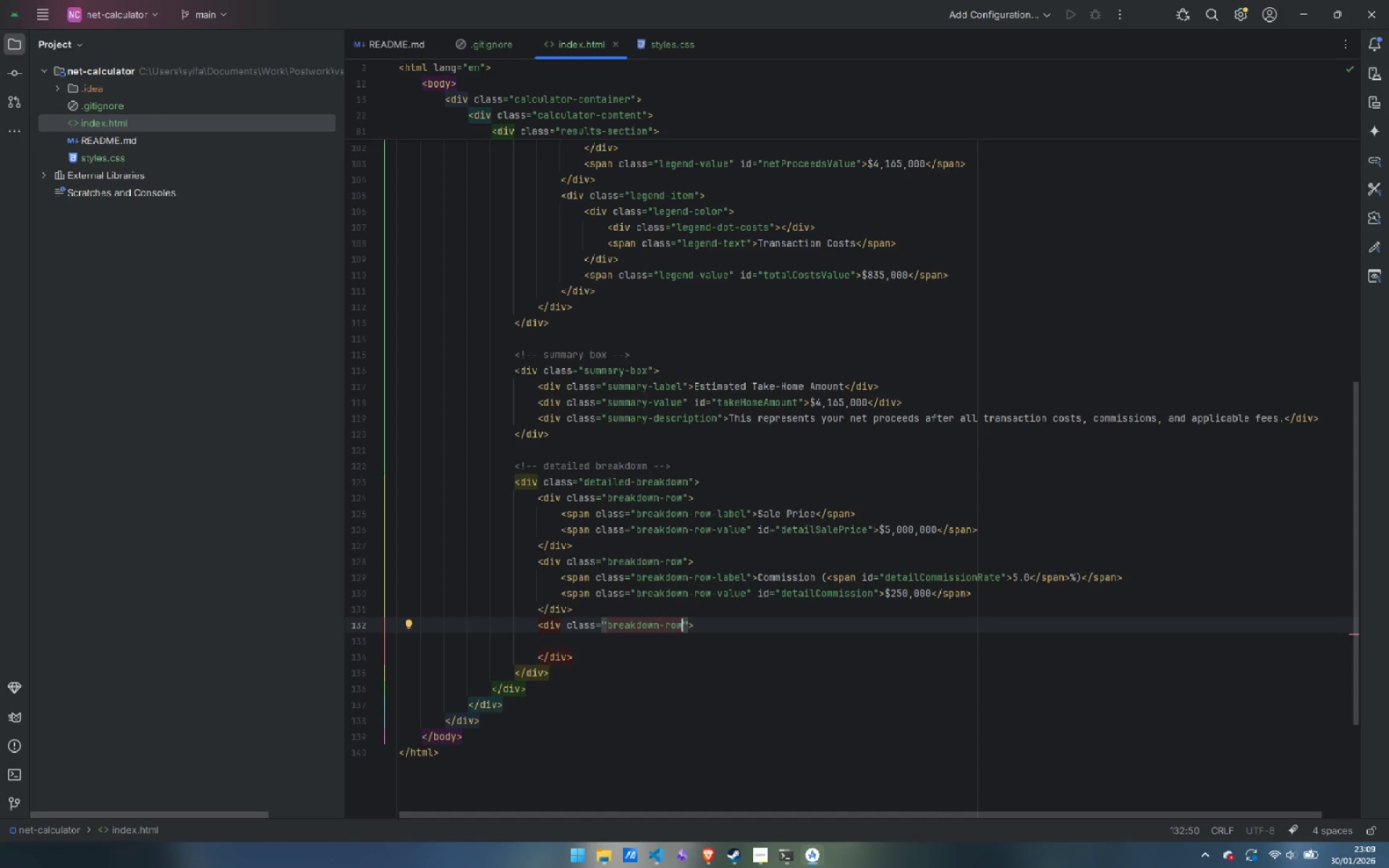 
key(ArrowRight)
 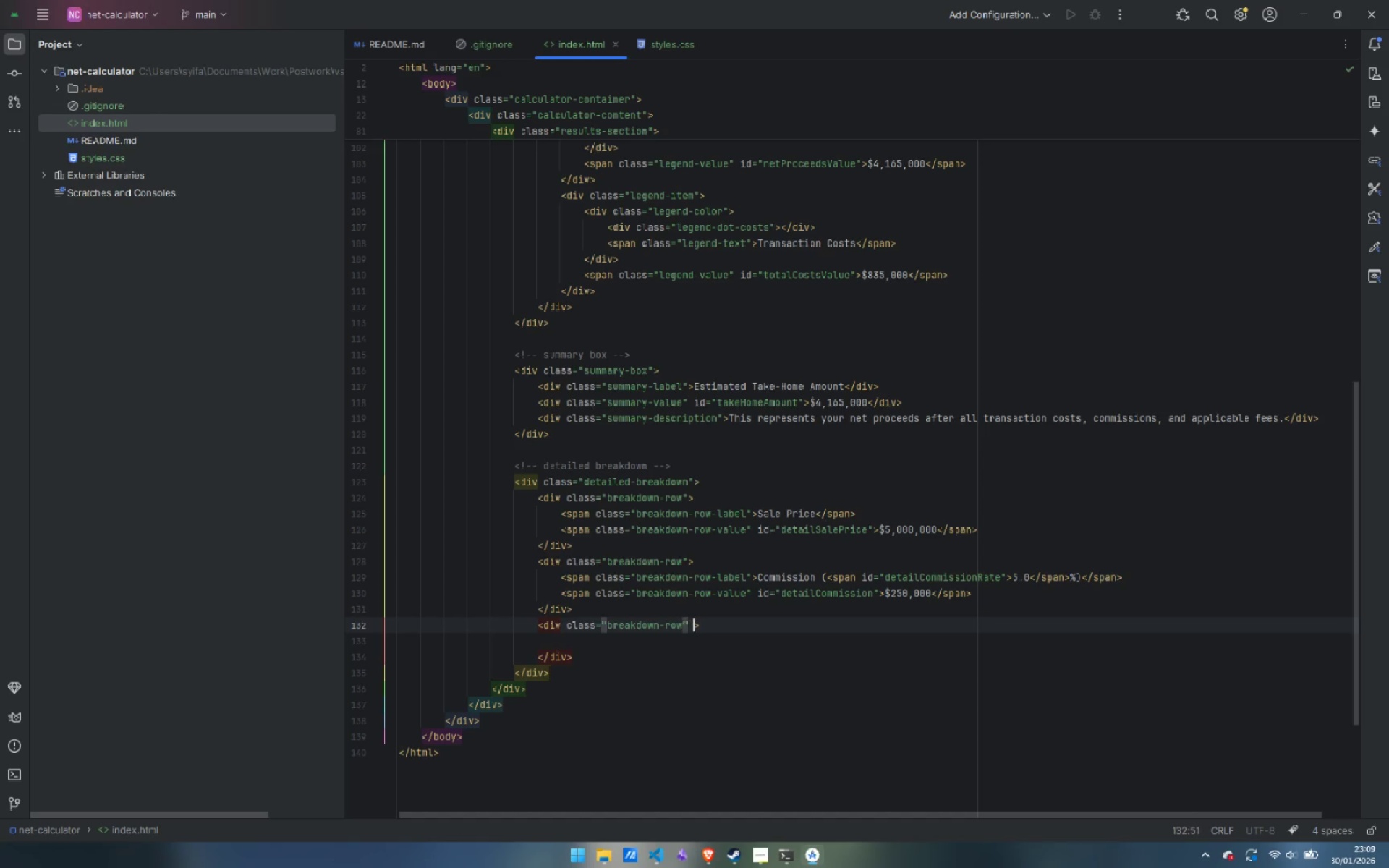 
type( id)
 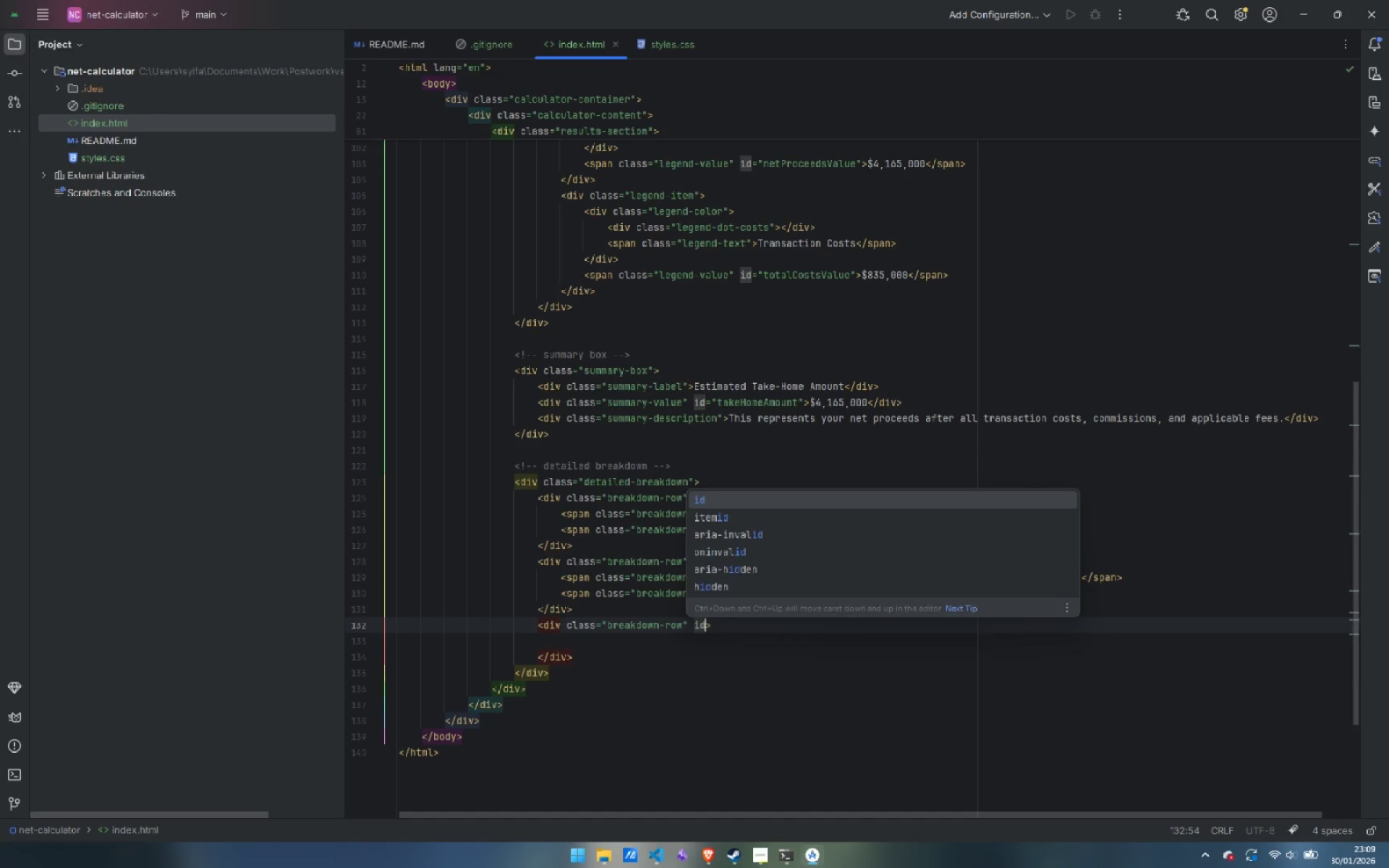 
key(Enter)
 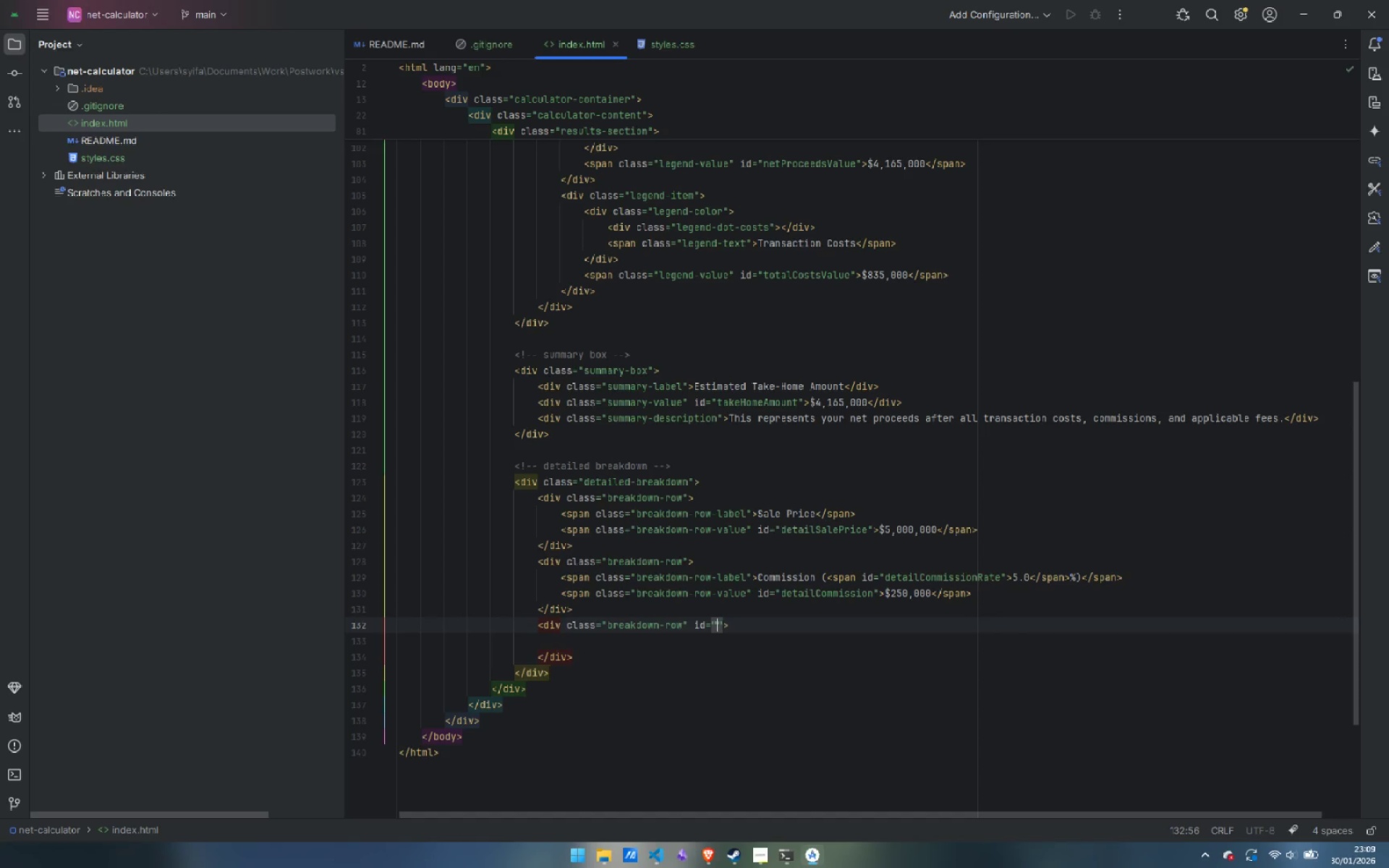 
type(transfor)
key(Backspace)
key(Backspace)
type(erTaxRow)
 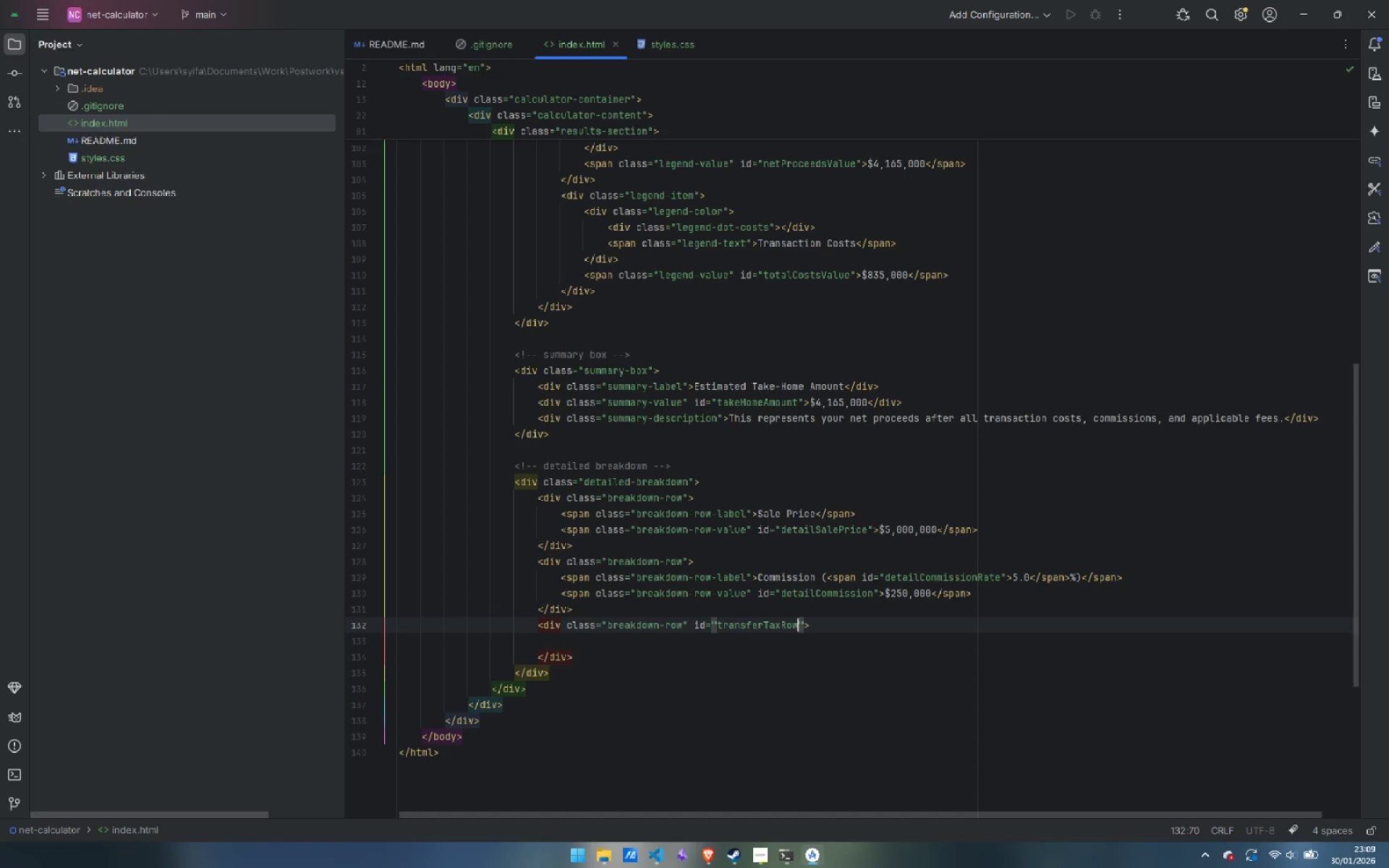 
wait(12.31)
 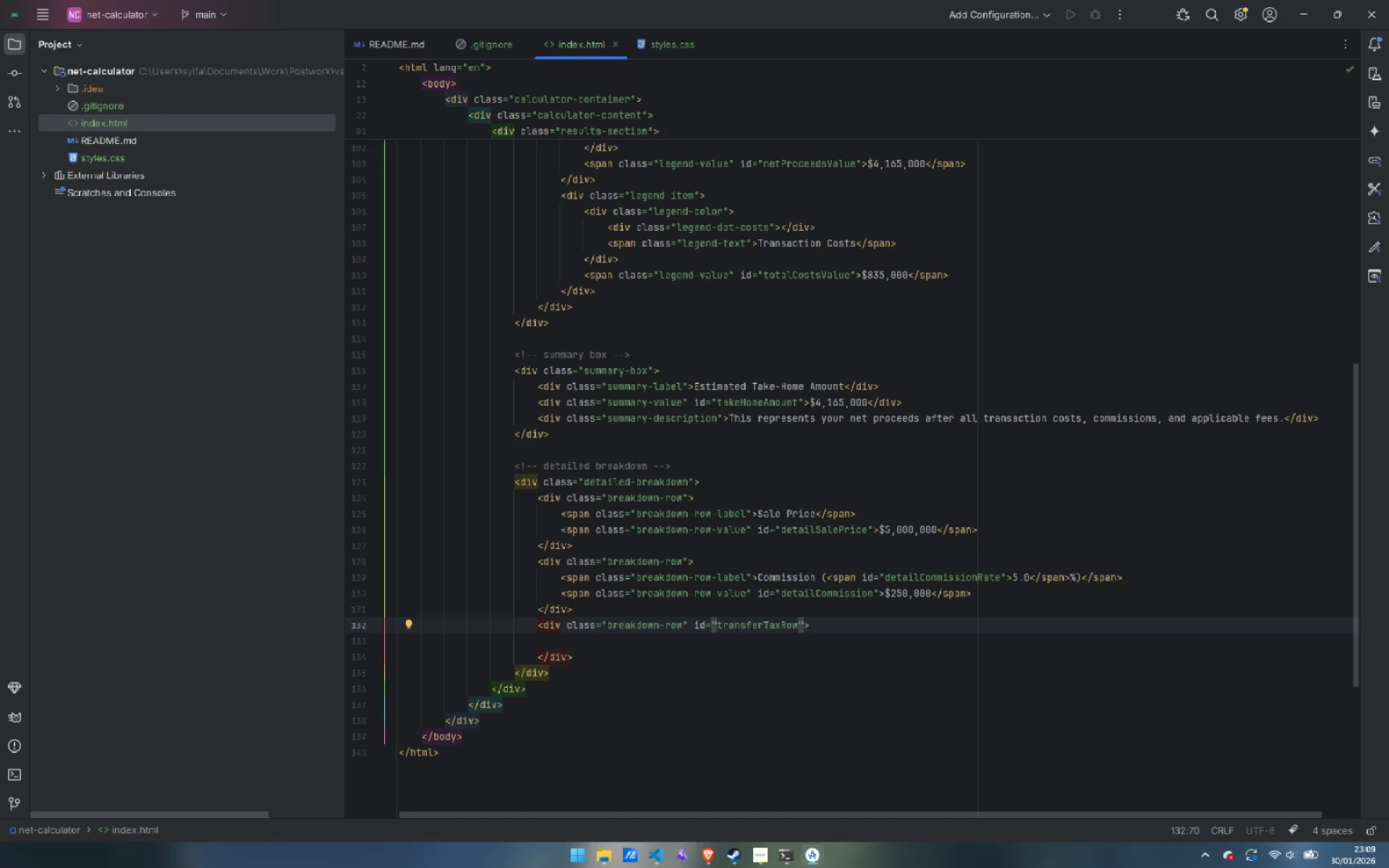 
key(ArrowRight)
 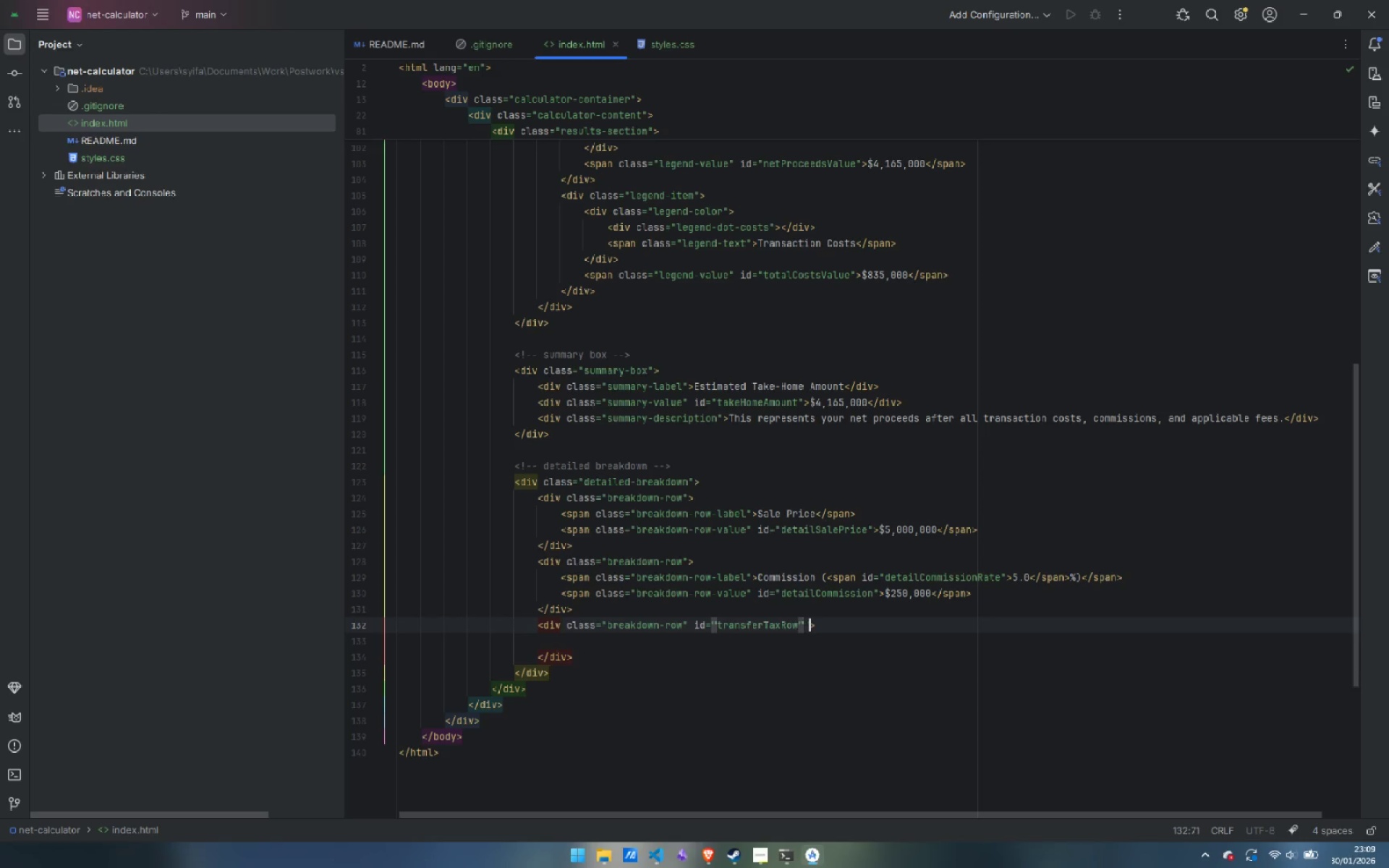 
type( styl)
 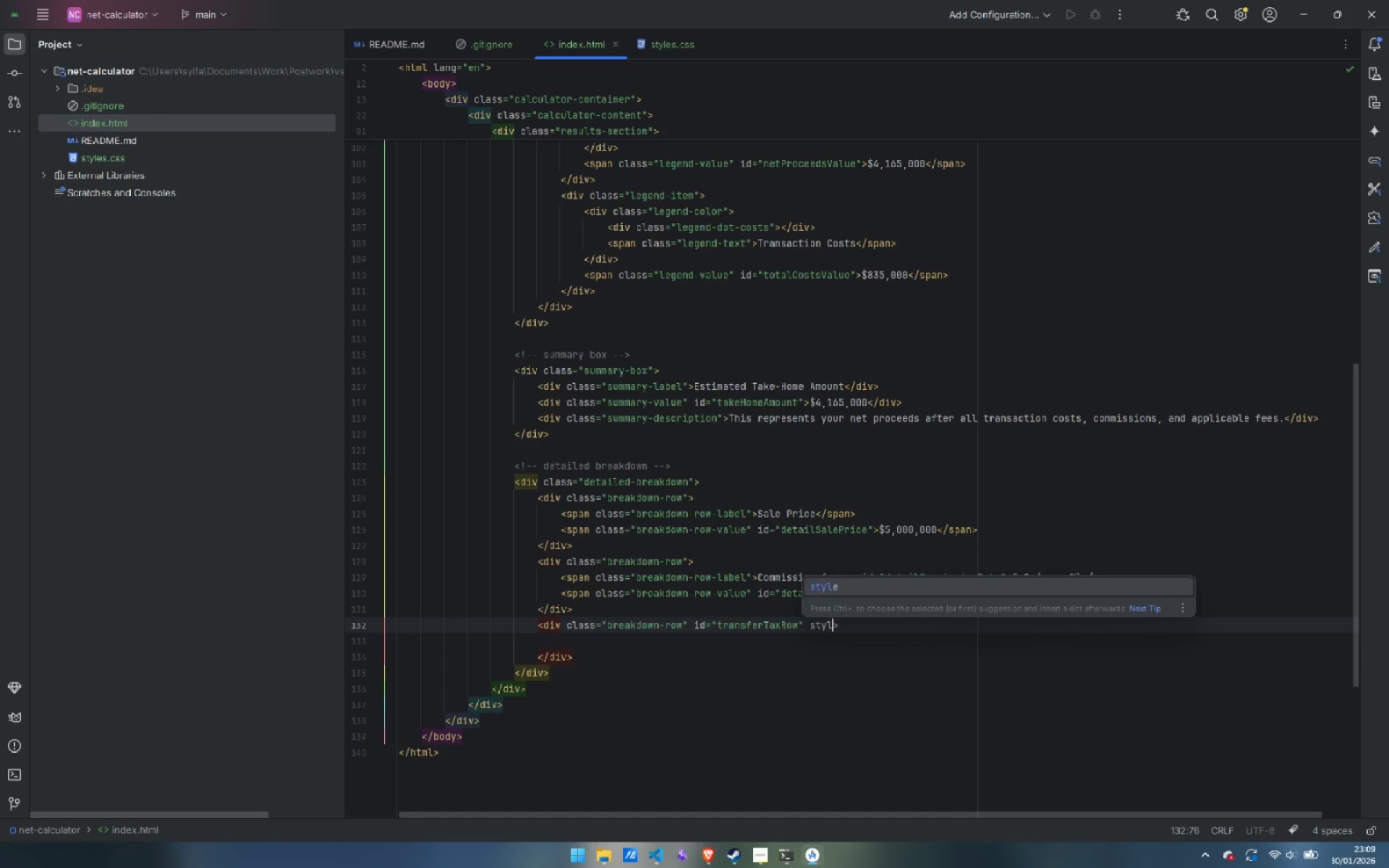 
key(Enter)
 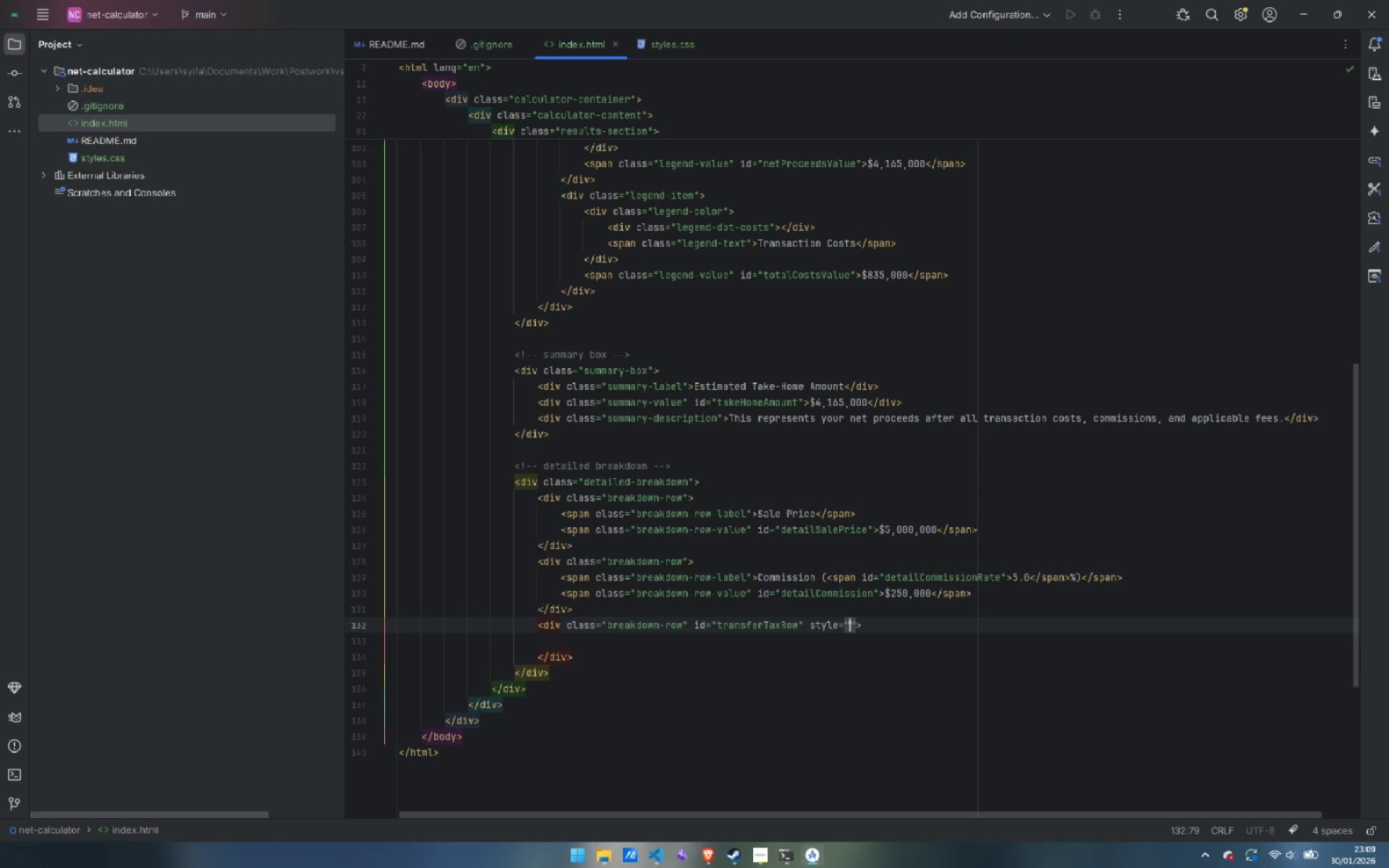 
type(display: none)
 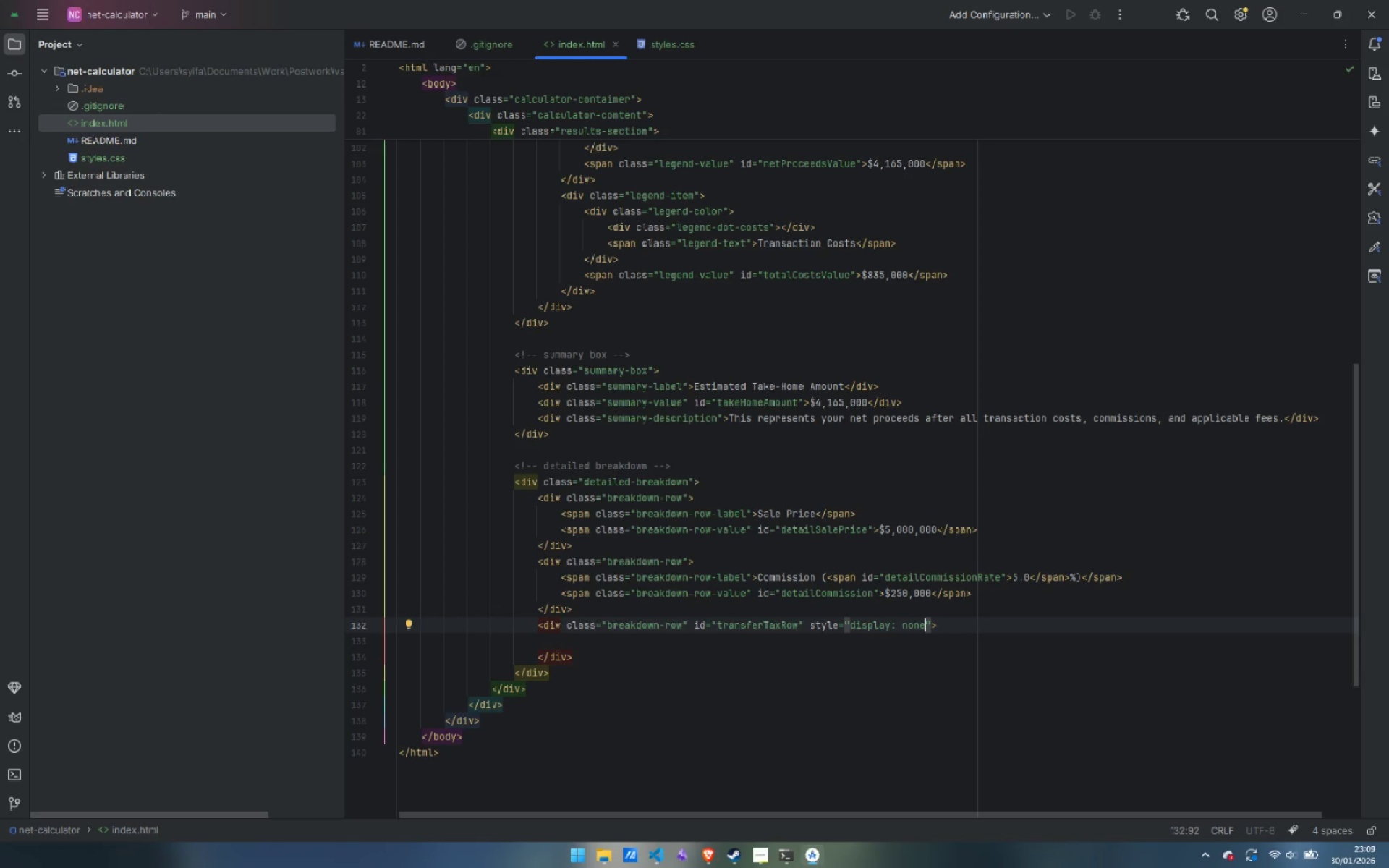 
key(Semicolon)
 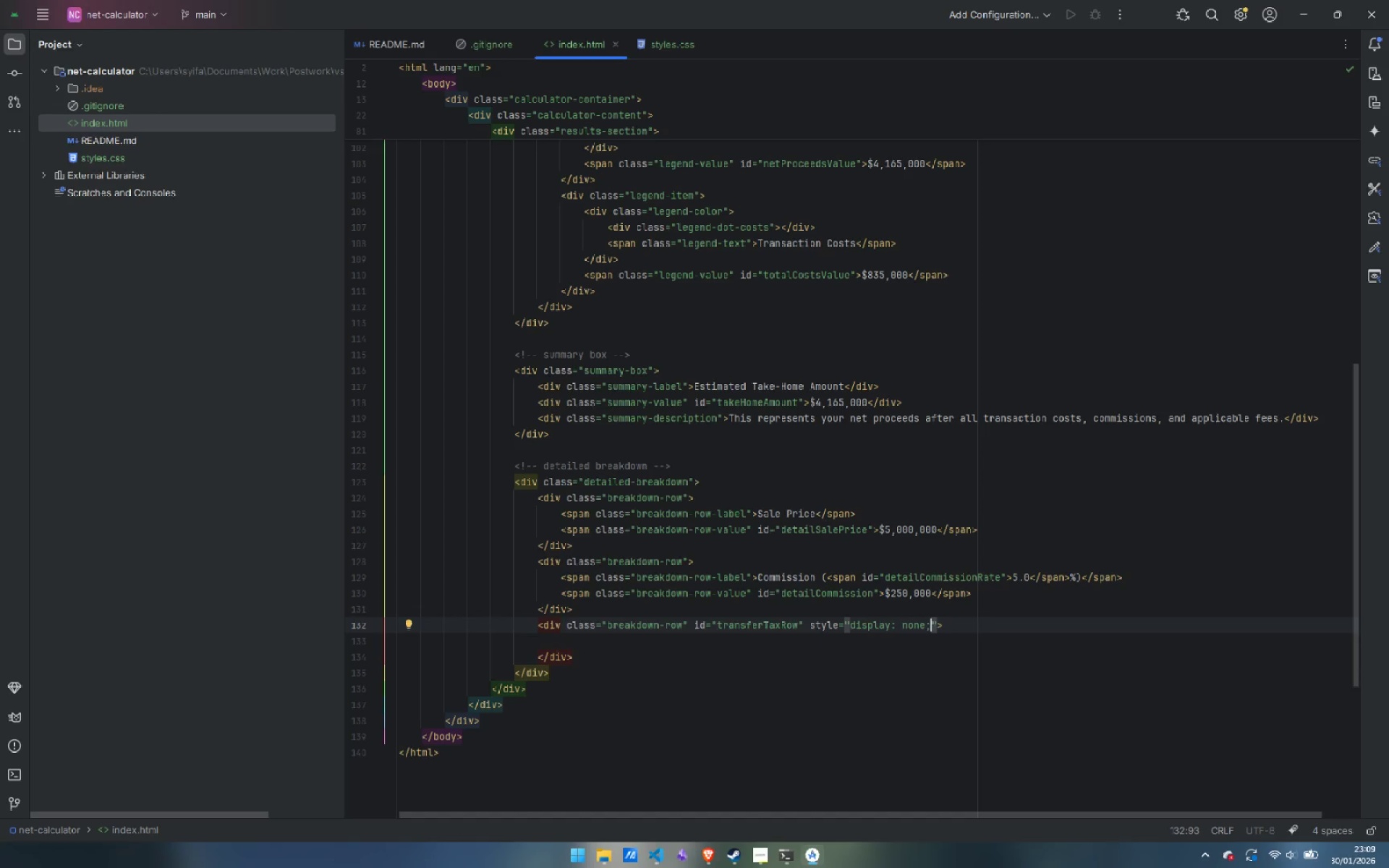 
key(ArrowRight)
 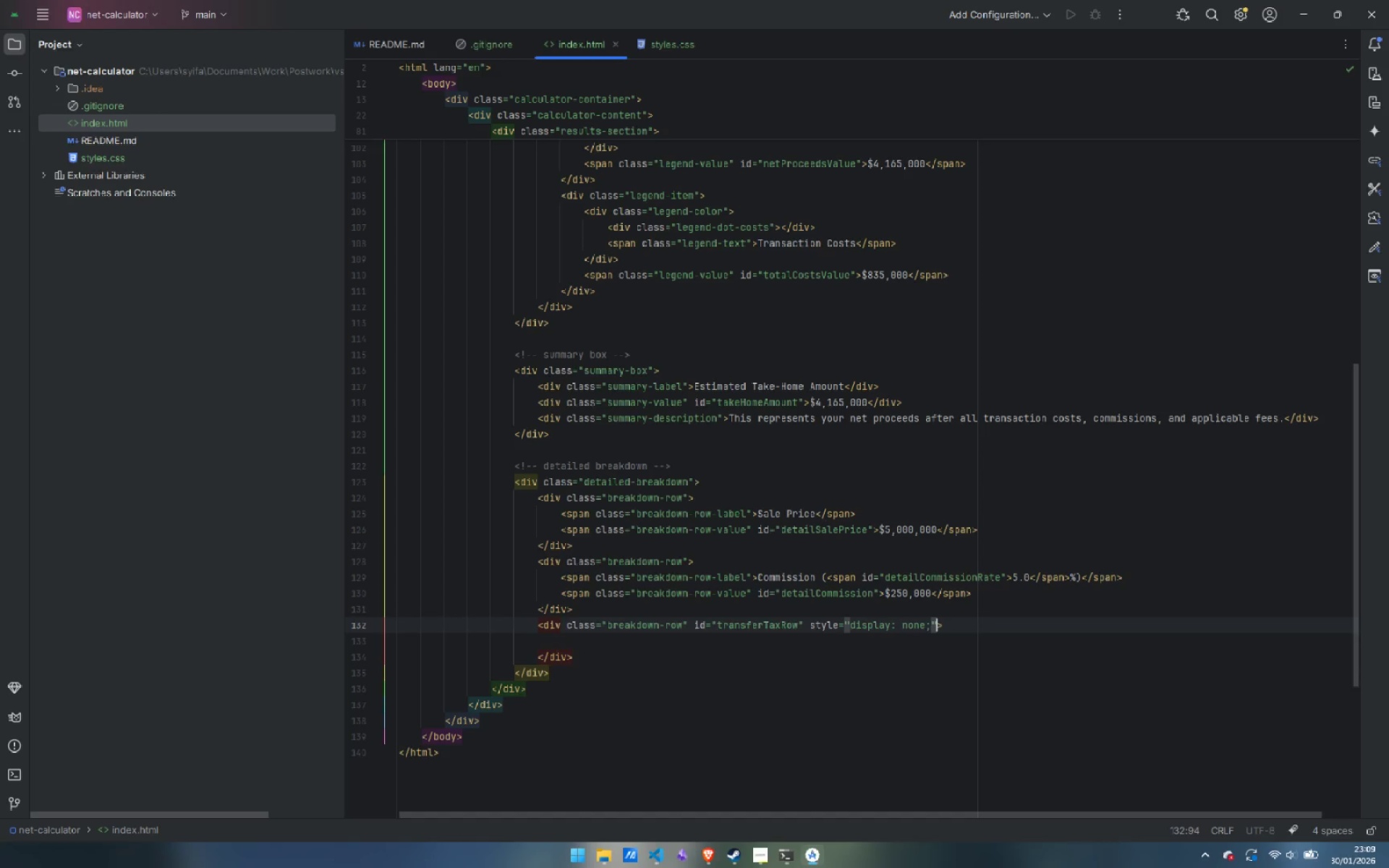 
key(ArrowRight)
 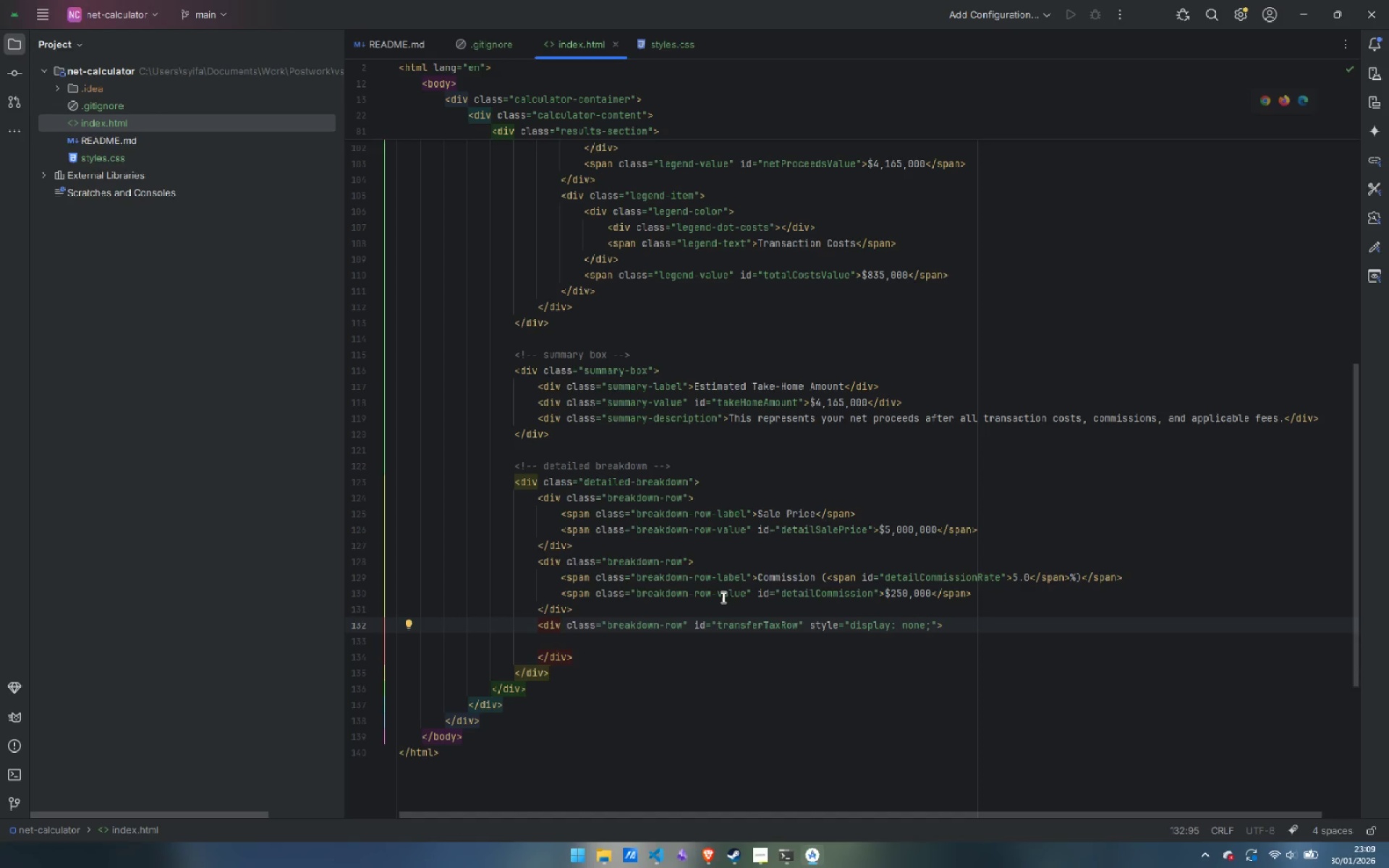 
left_click_drag(start_coordinate=[980, 527], to_coordinate=[563, 510])
 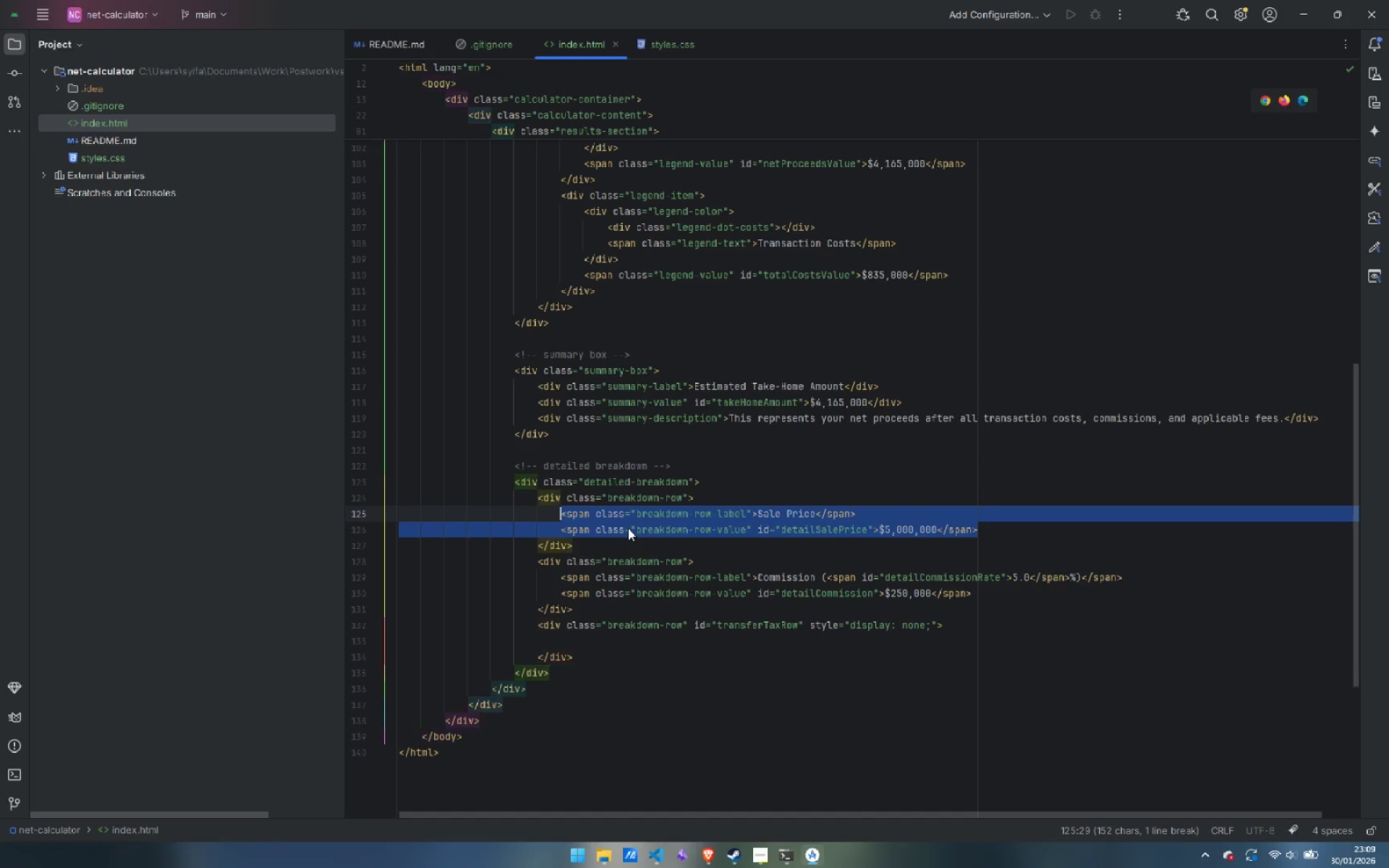 
key(Control+ControlLeft)
 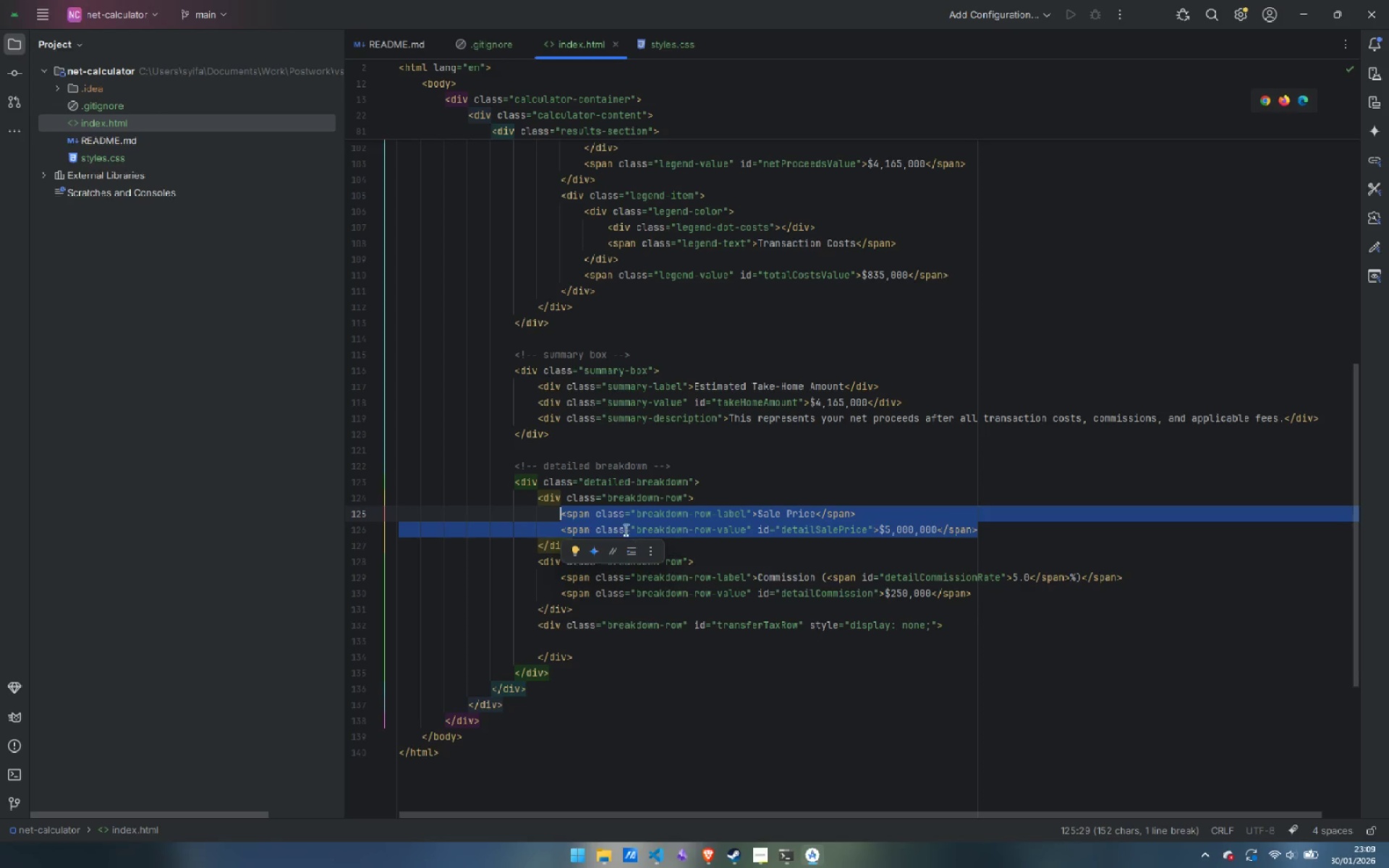 
key(Control+C)
 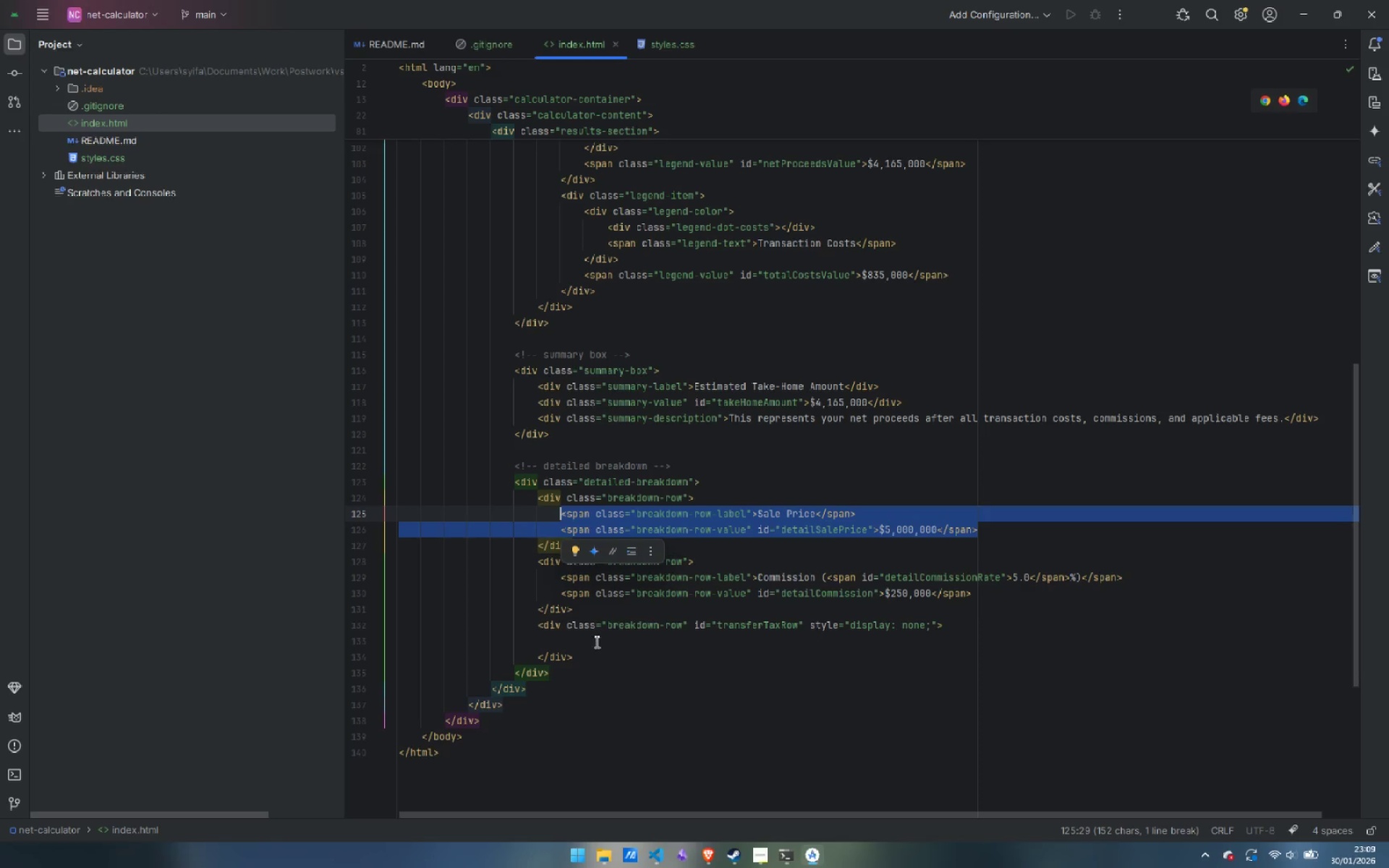 
left_click([596, 639])
 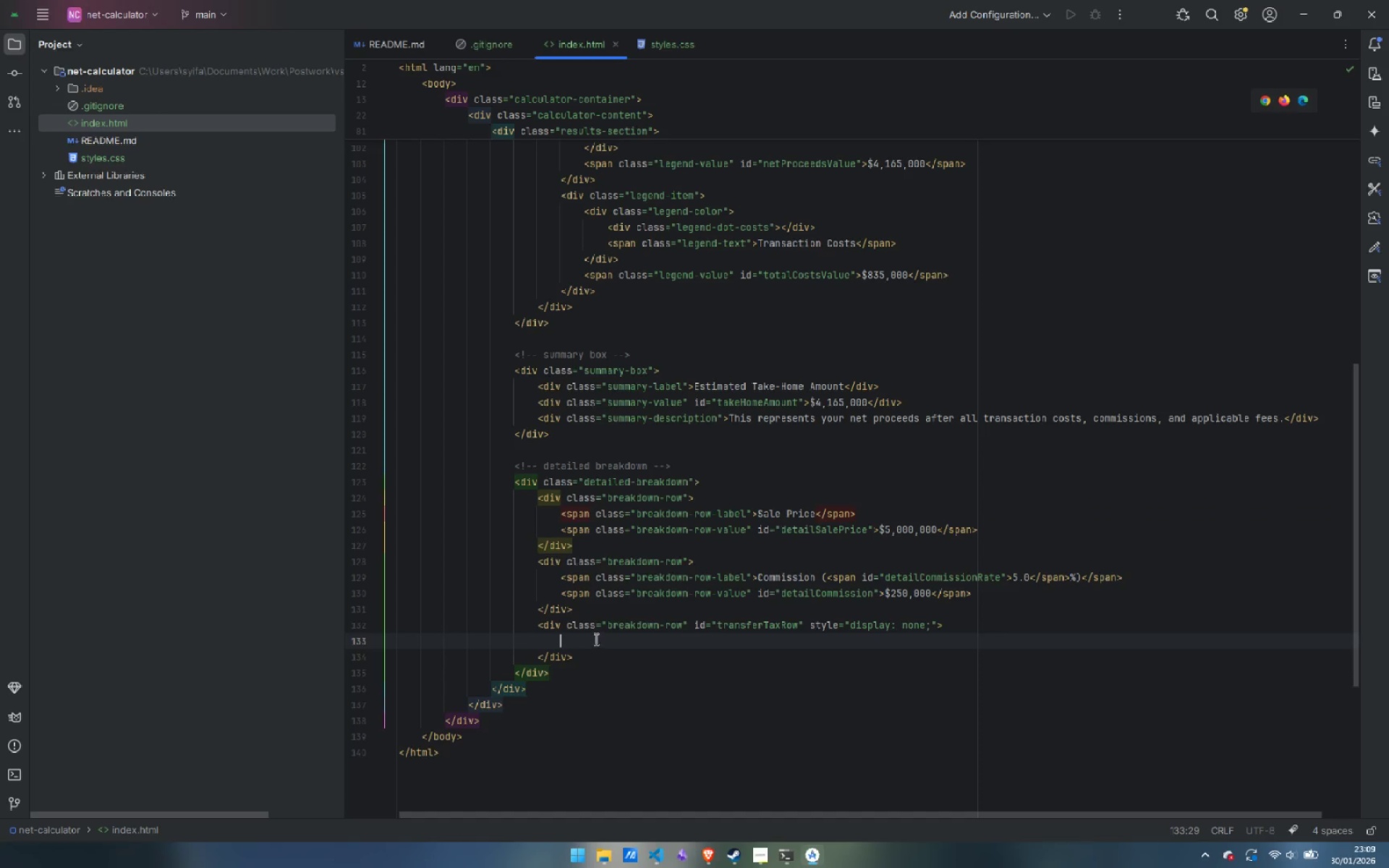 
key(Control+ControlLeft)
 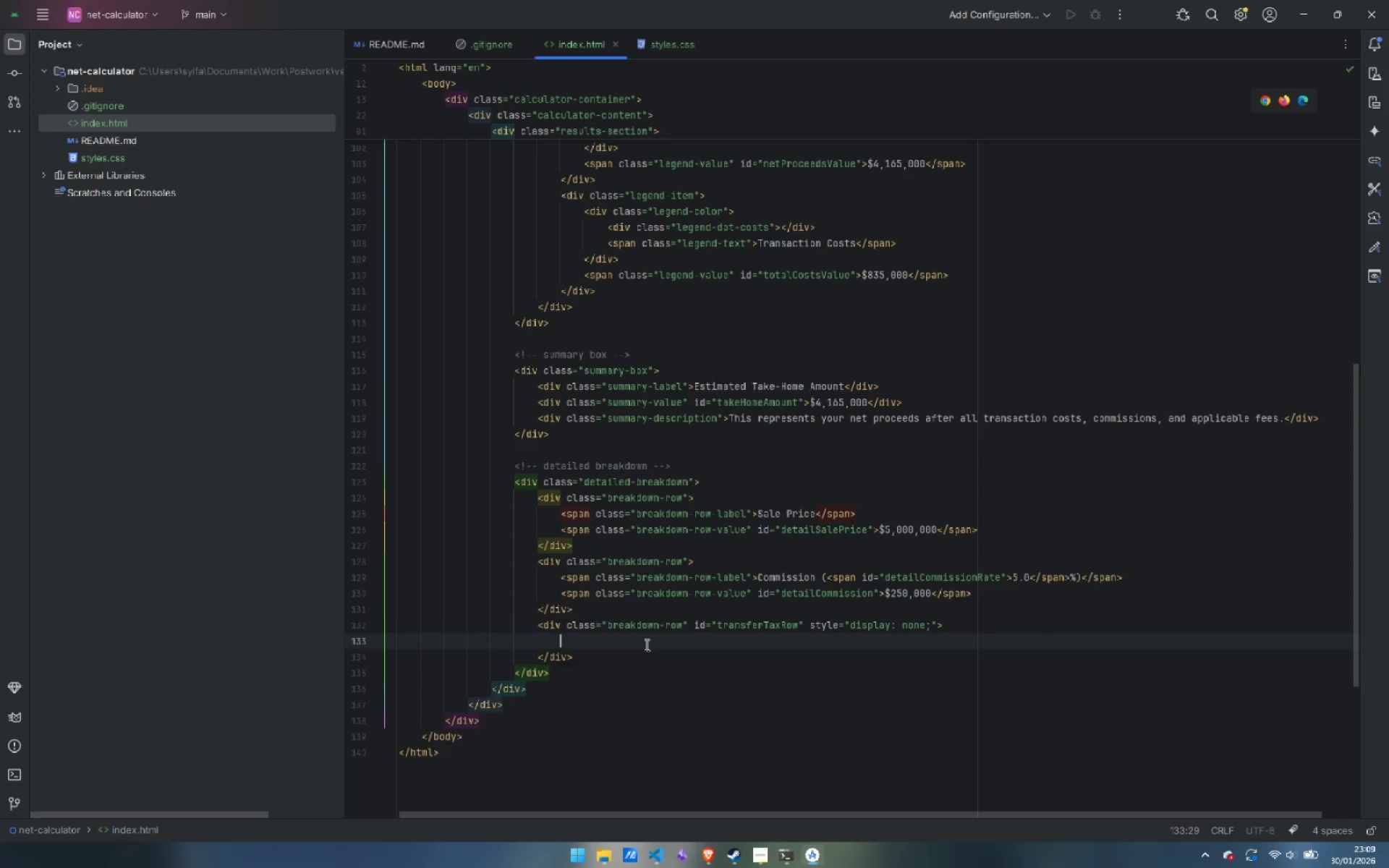 
key(Control+V)
 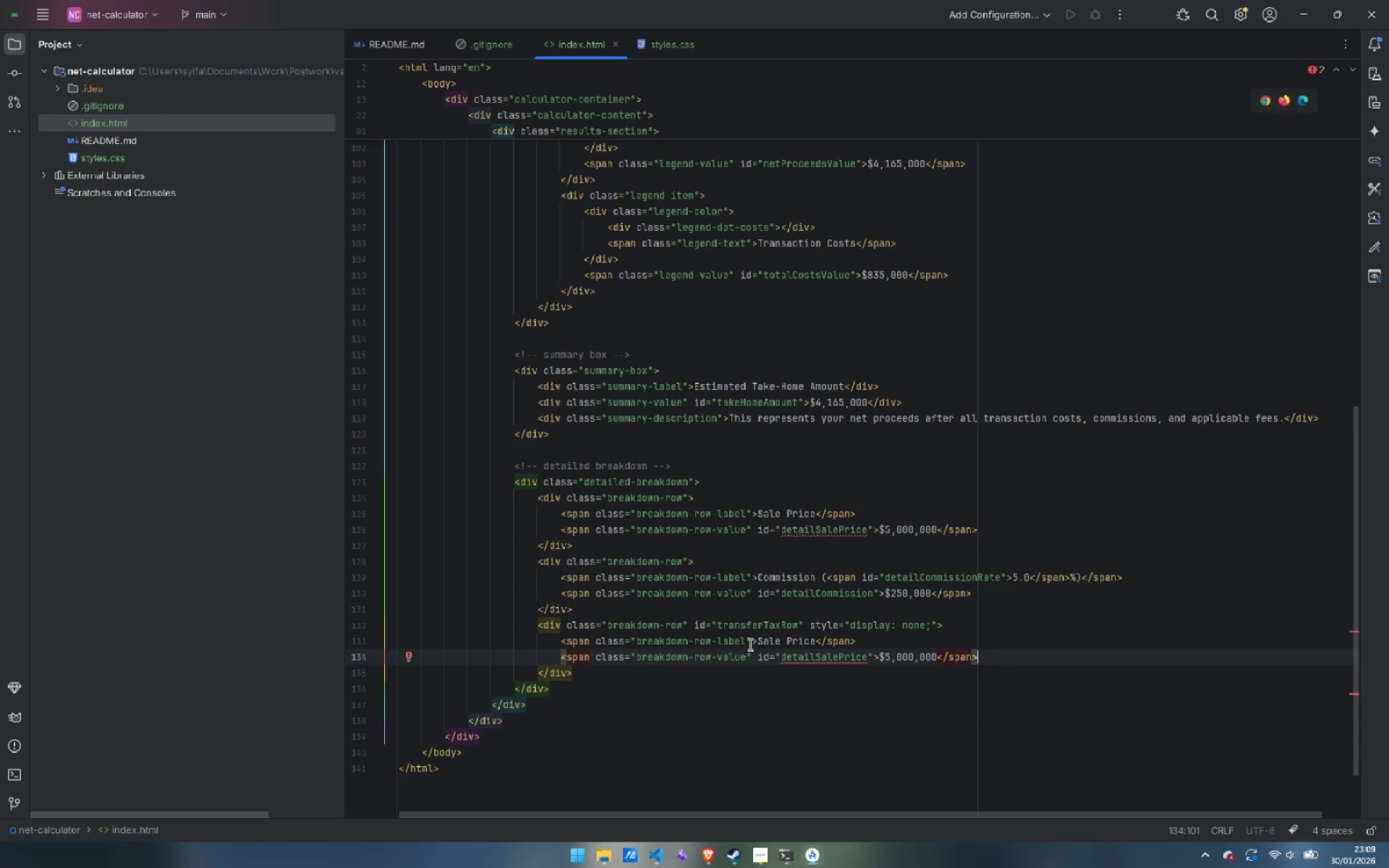 
mouse_move([765, 662])
 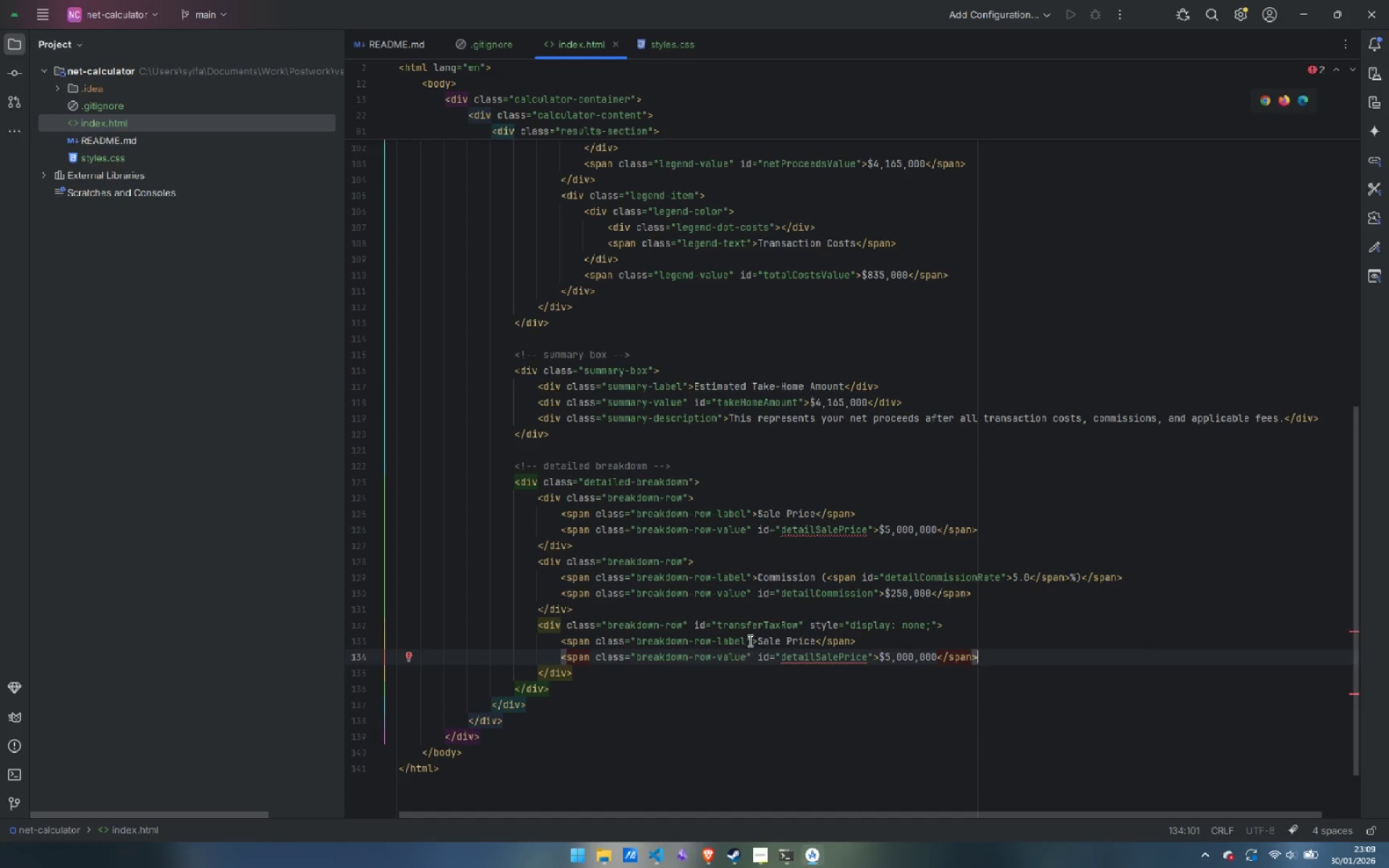 
left_click([749, 640])
 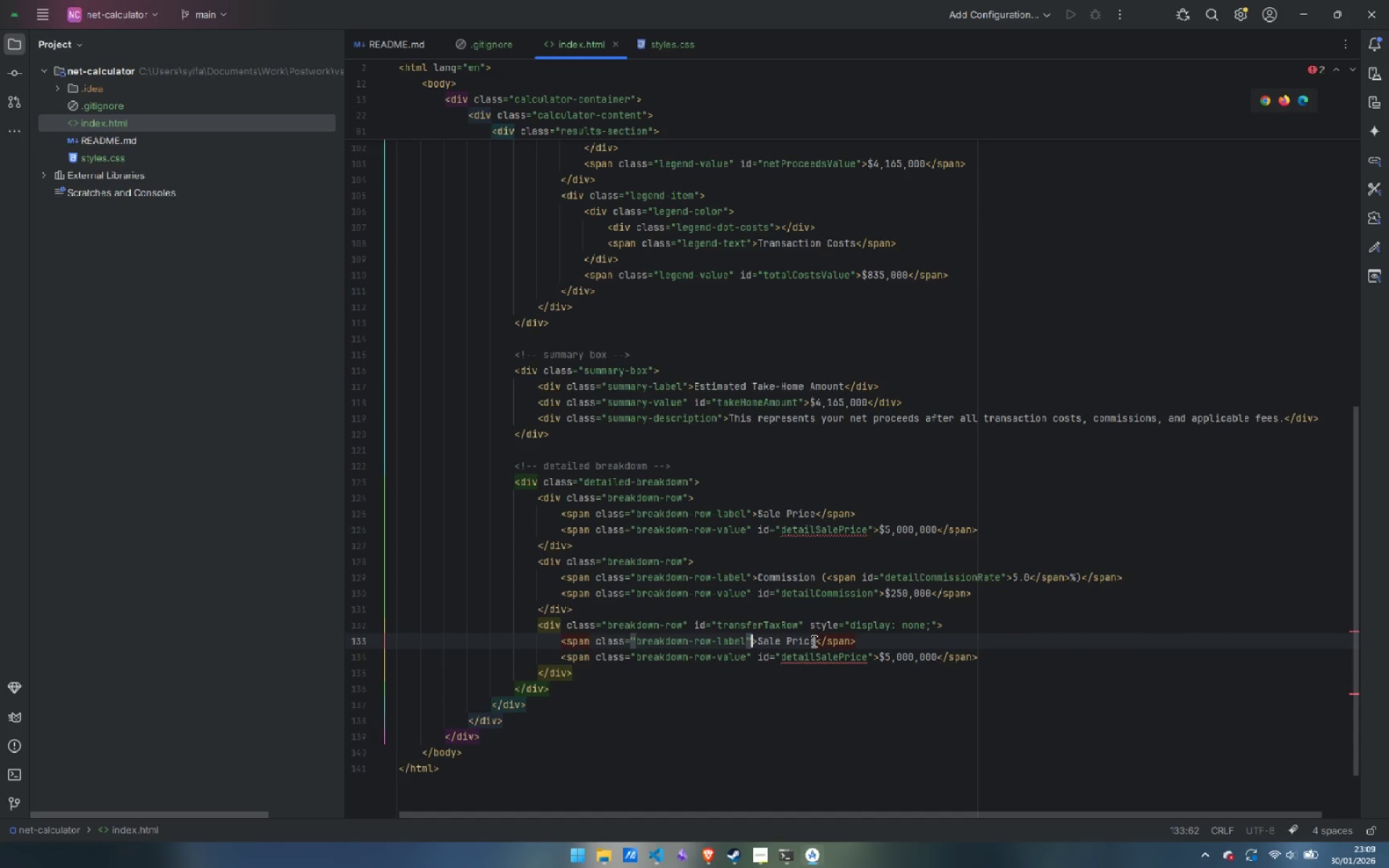 
left_click_drag(start_coordinate=[812, 641], to_coordinate=[758, 643])
 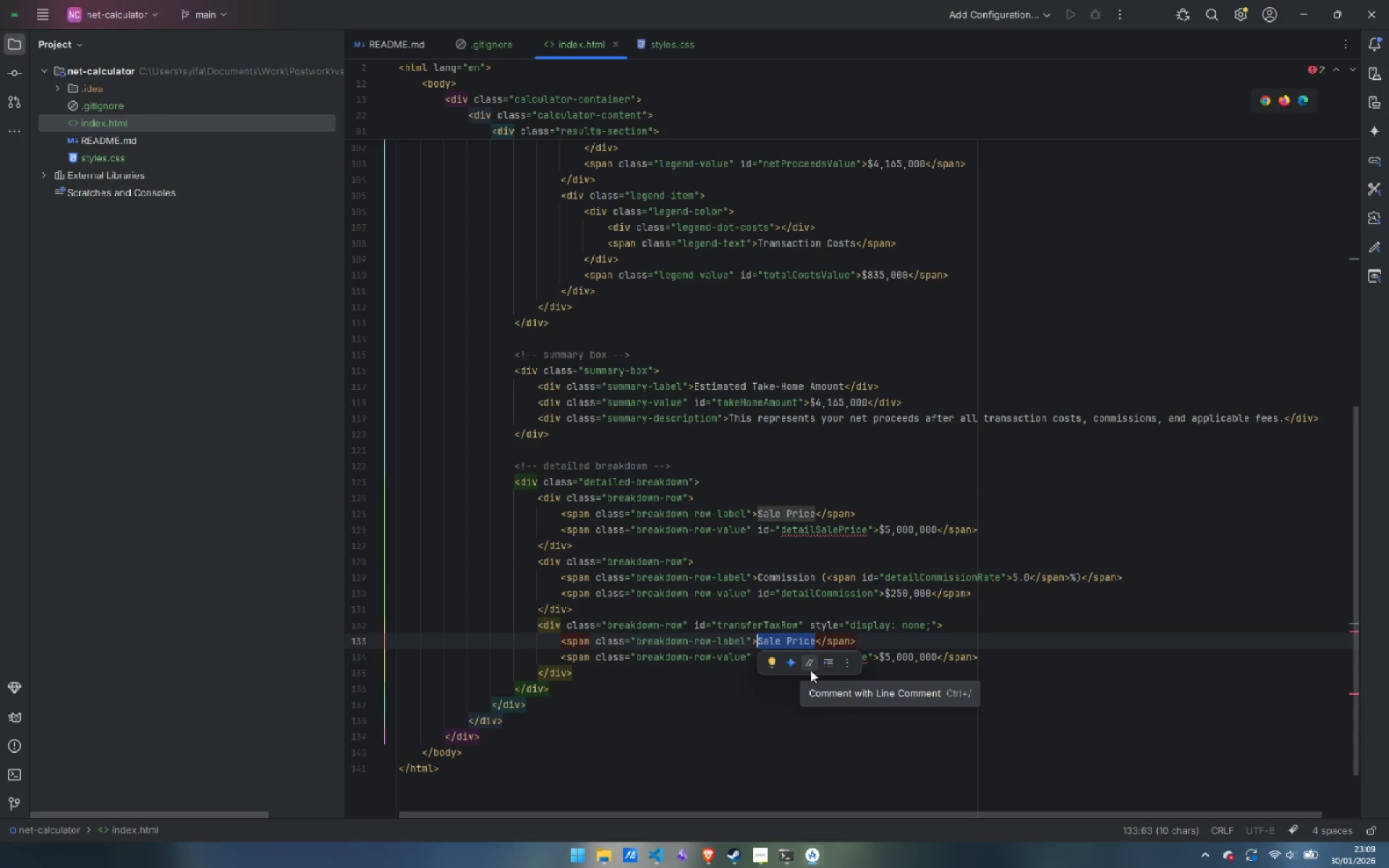 
type(Transfer Tax (1.5%))
 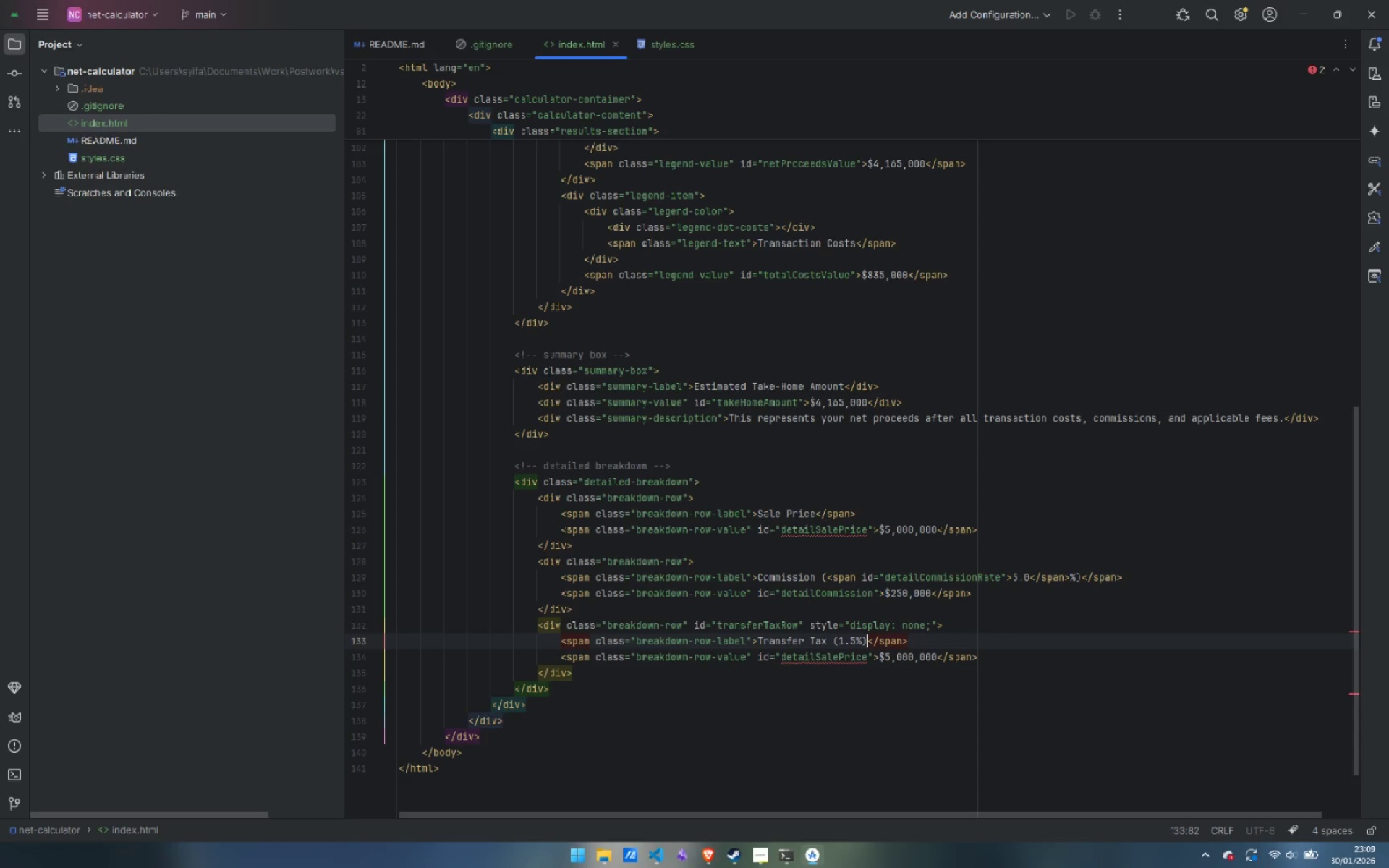 
key(ArrowDown)
 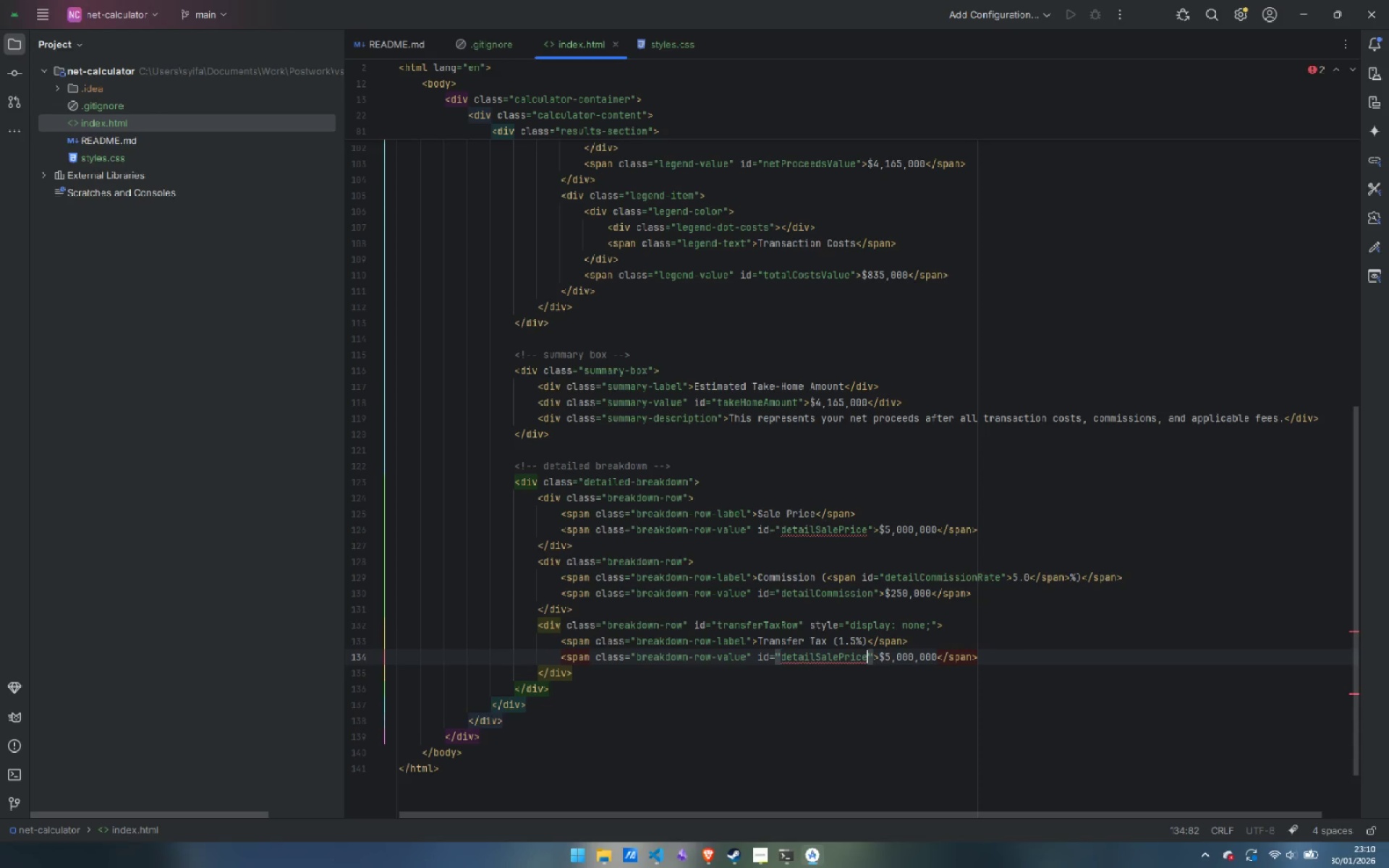 
key(Control+Backspace)
 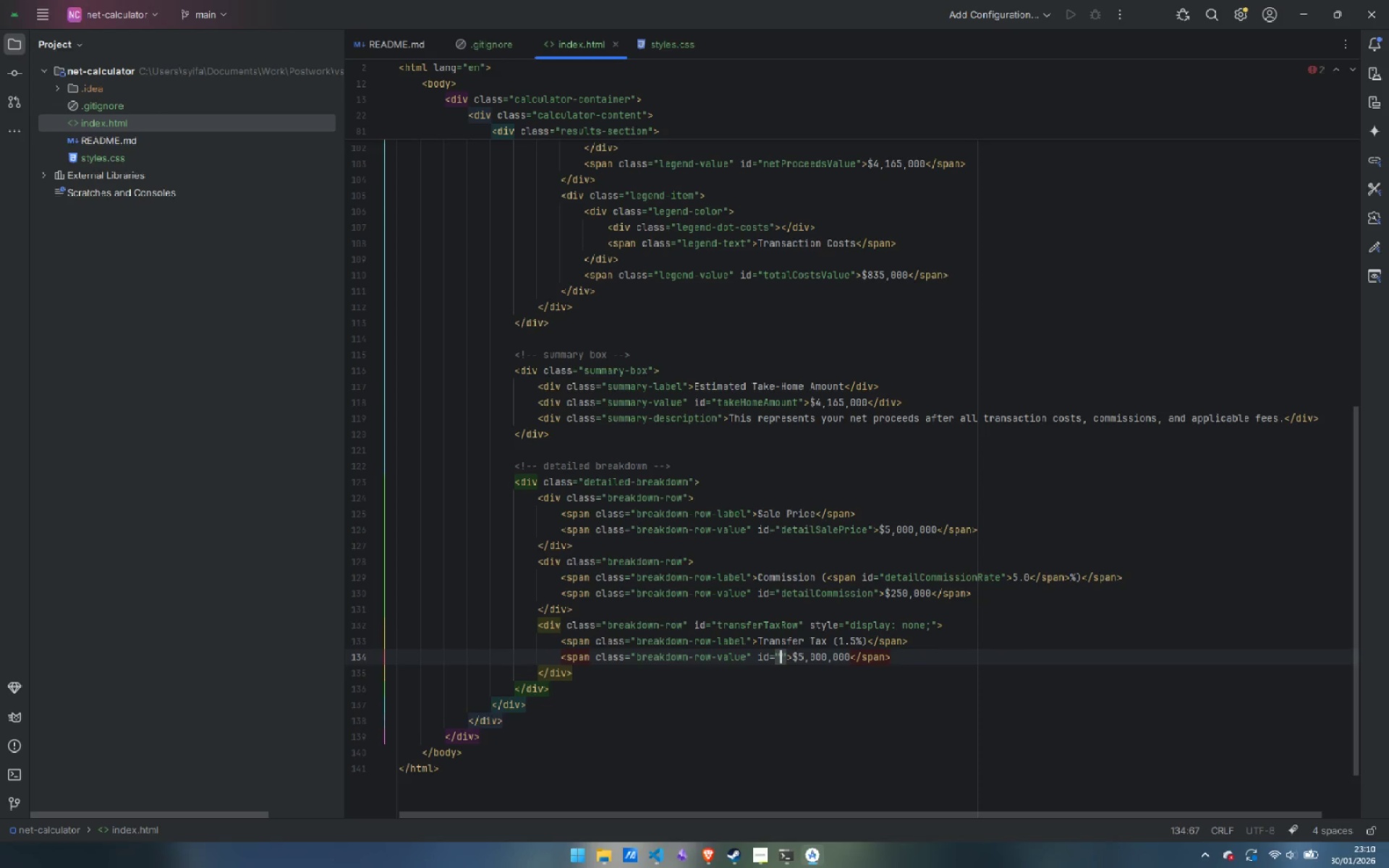 
type(detailTransferTax)
 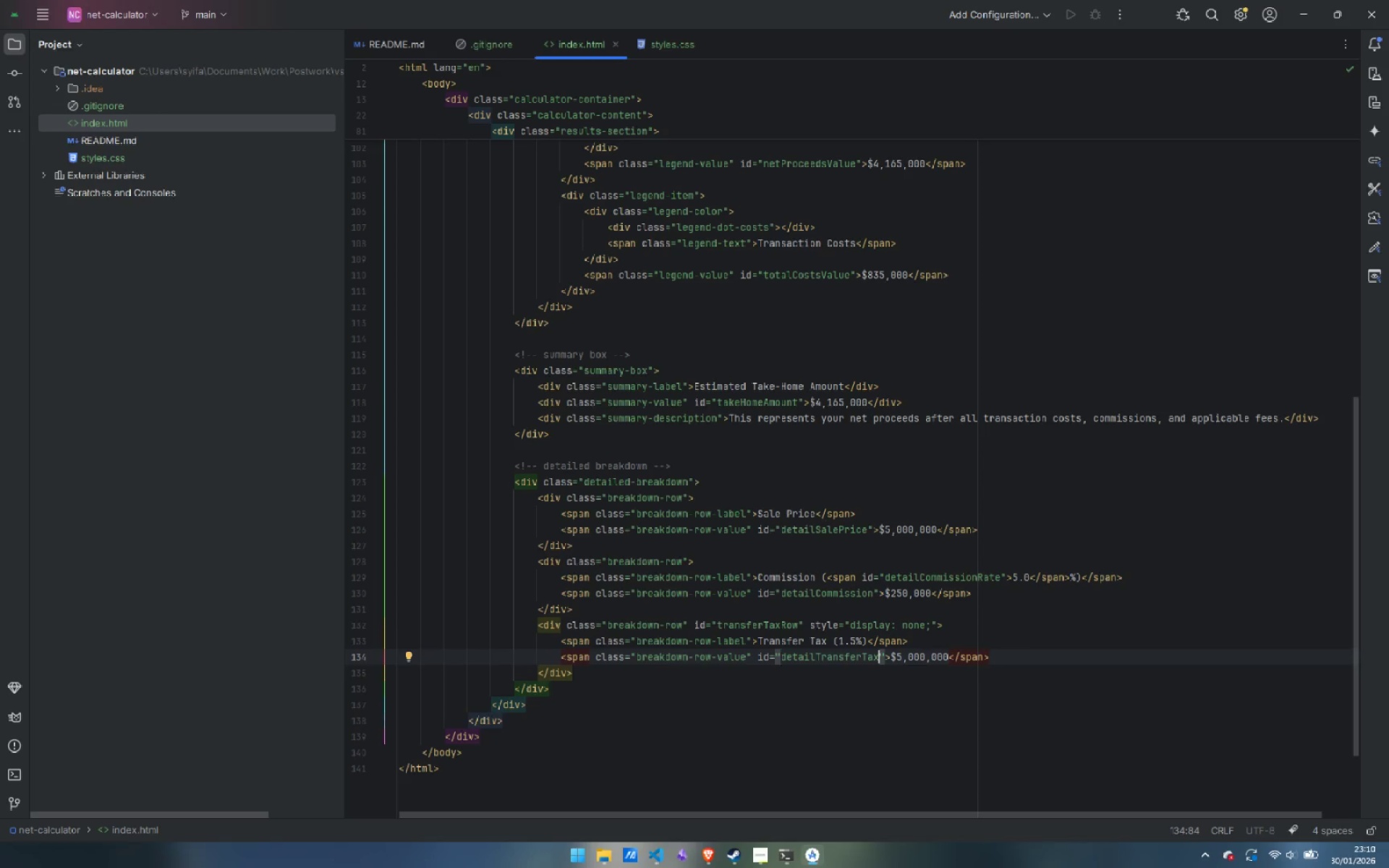 
key(ArrowRight)
 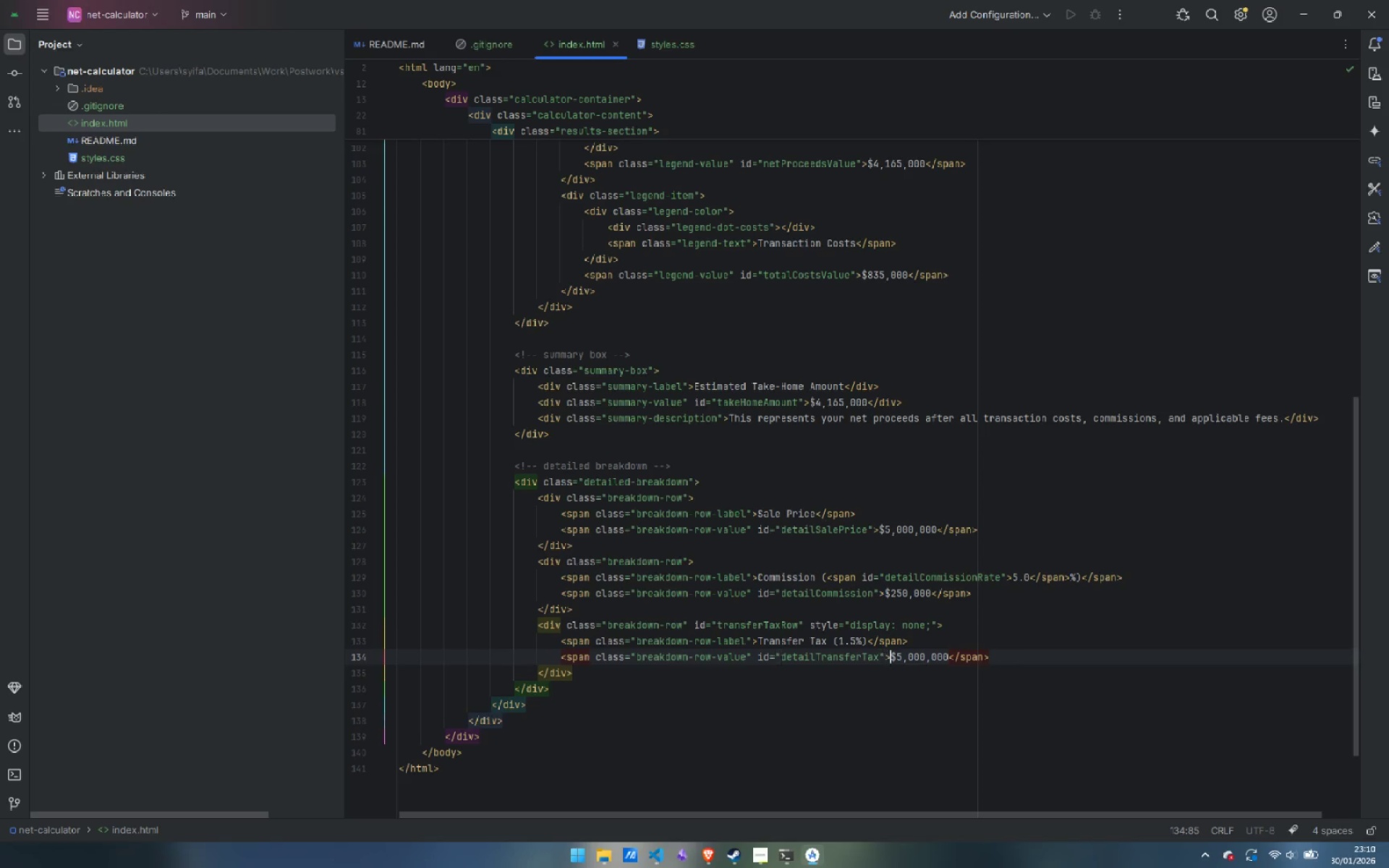 
key(ArrowRight)
 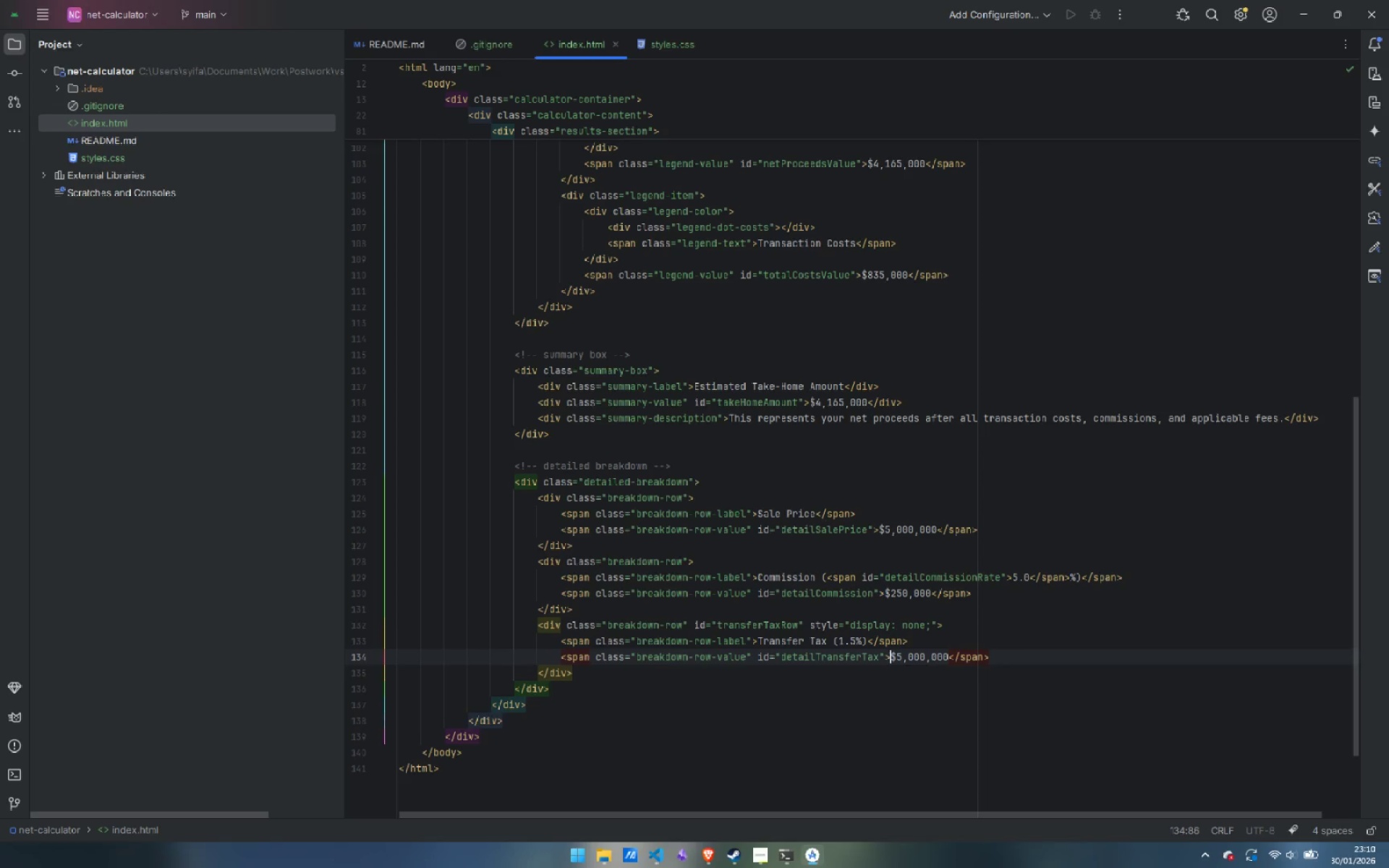 
key(ArrowRight)
 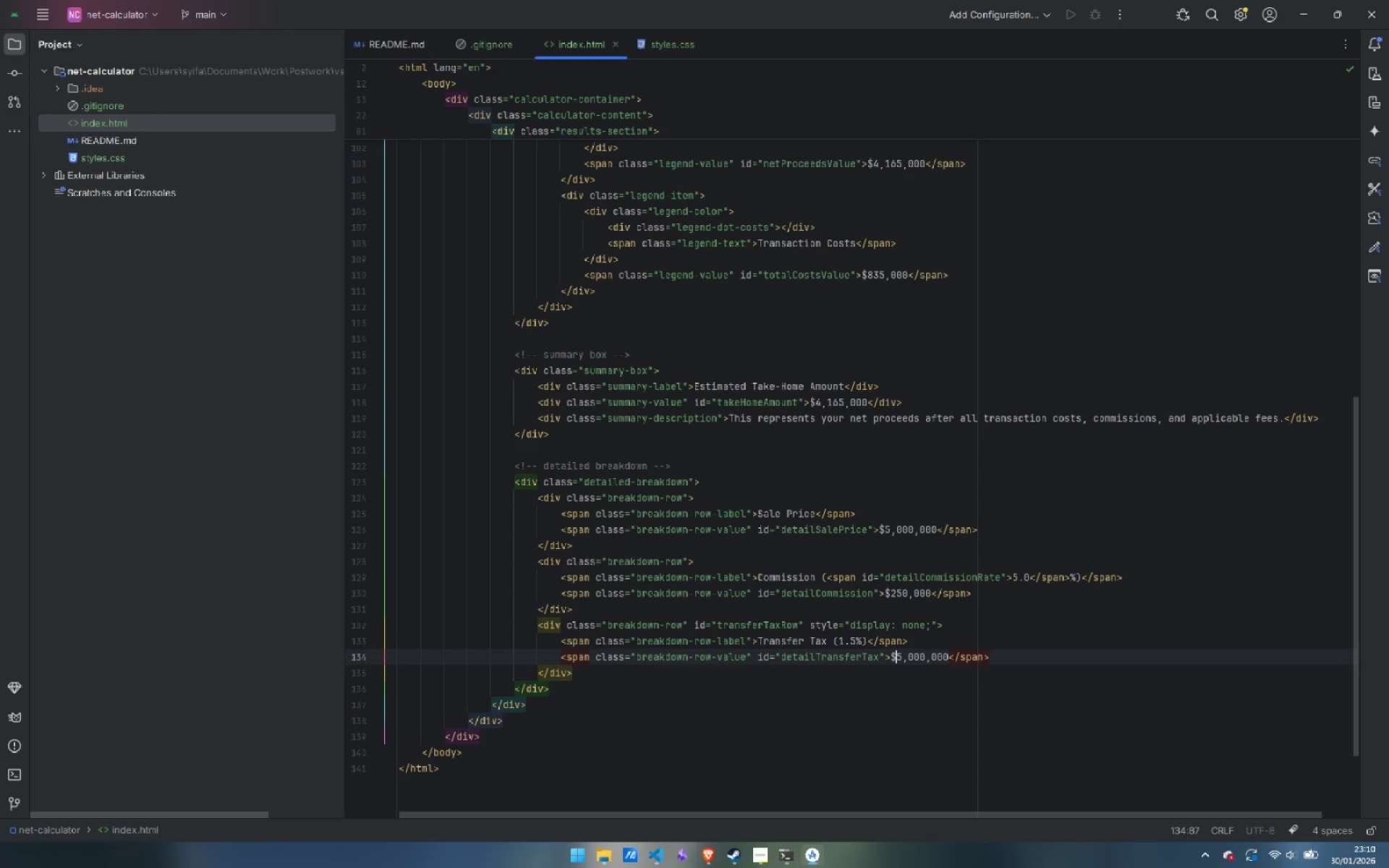 
key(Control+Shift+ArrowRight)
 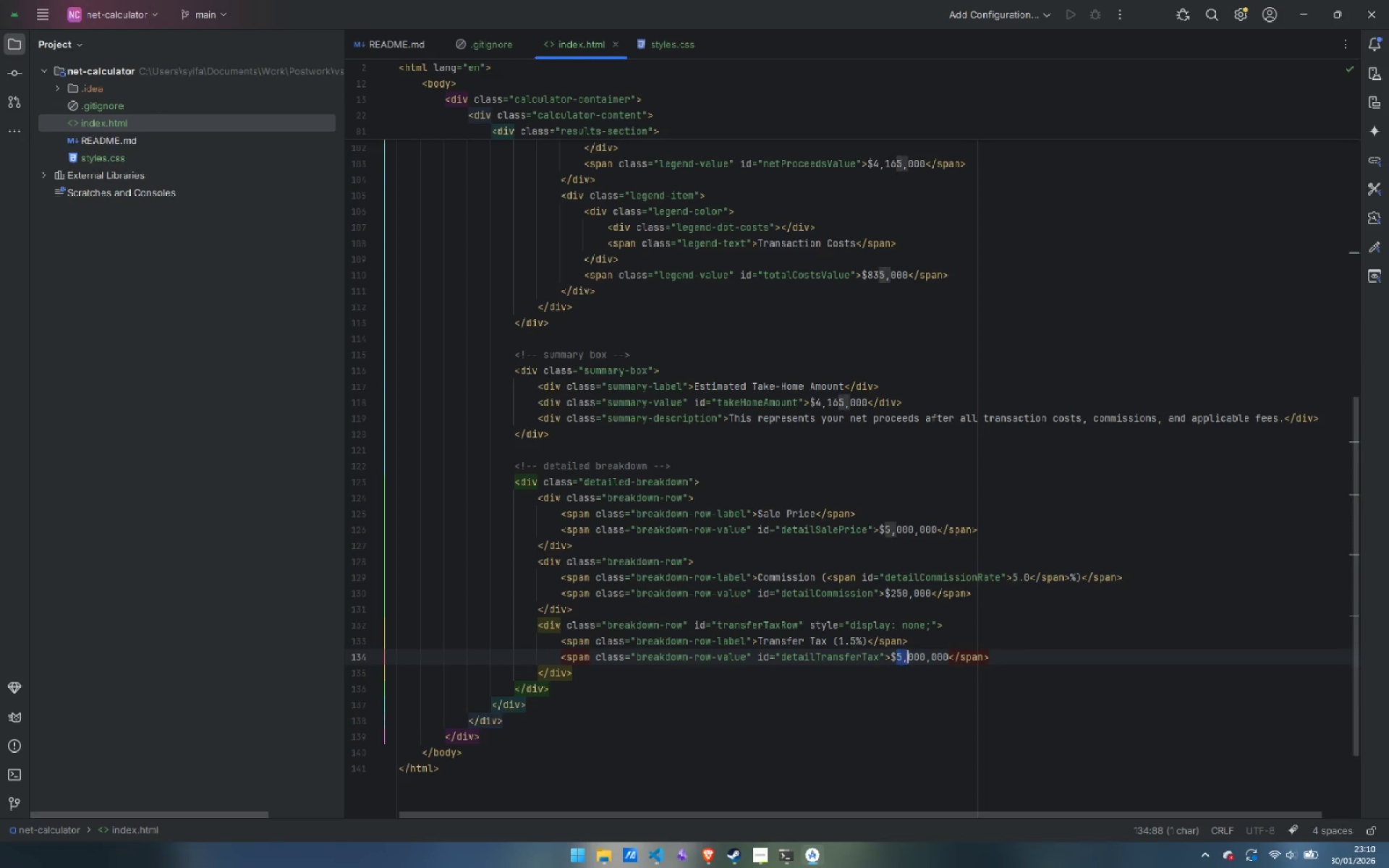 
key(Control+Shift+ArrowRight)
 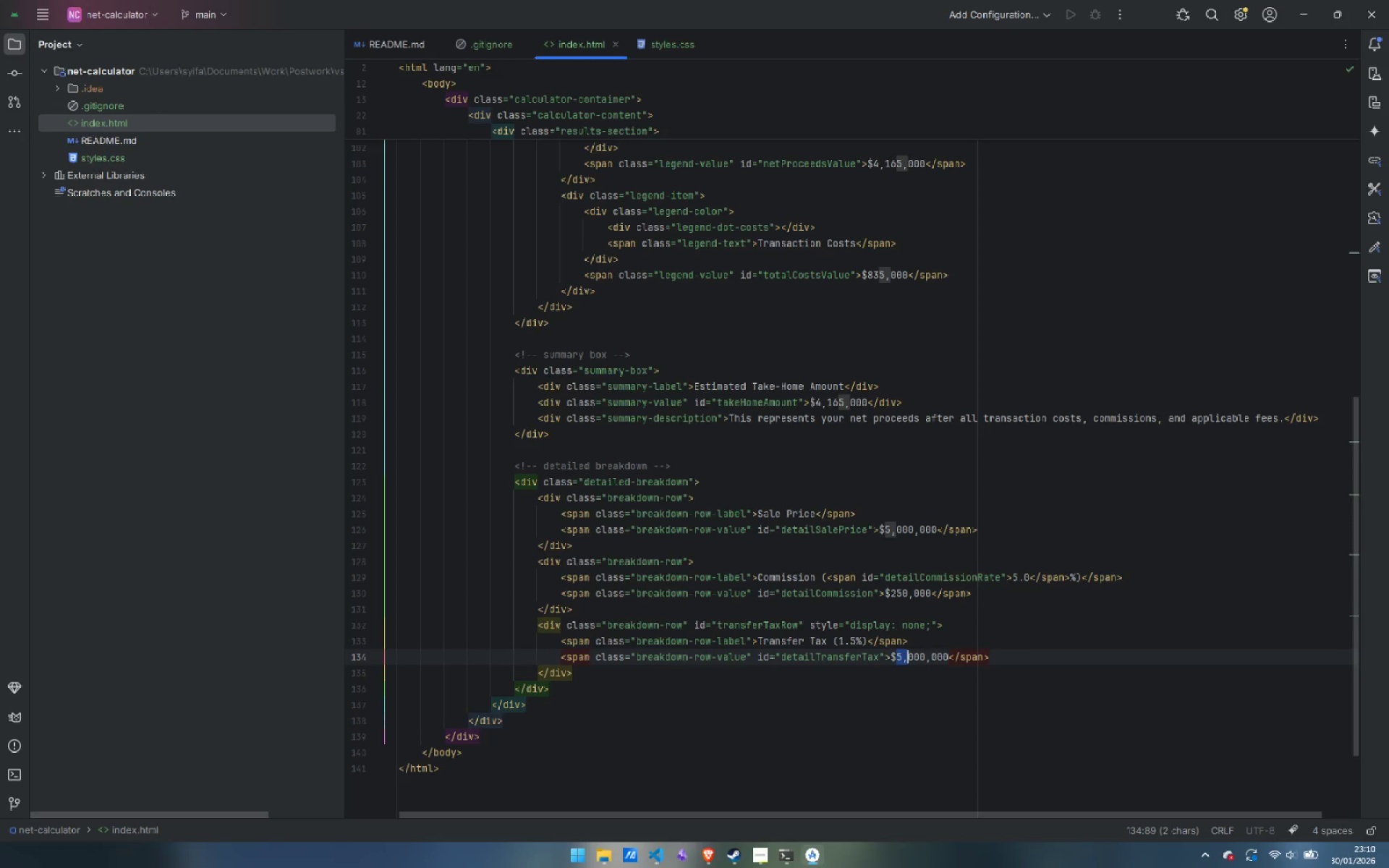 
key(Control+Shift+ArrowRight)
 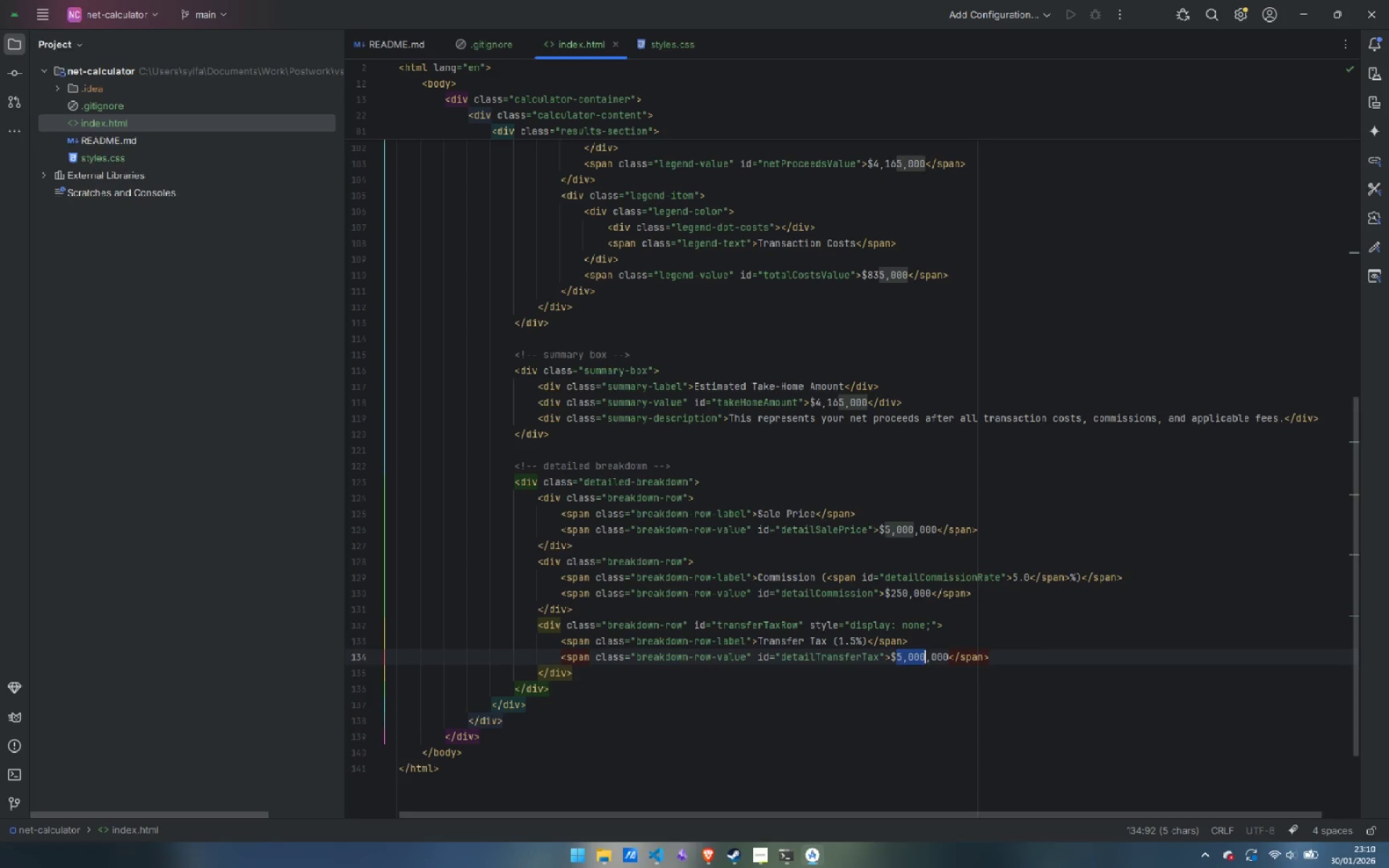 
key(Control+Shift+ArrowRight)
 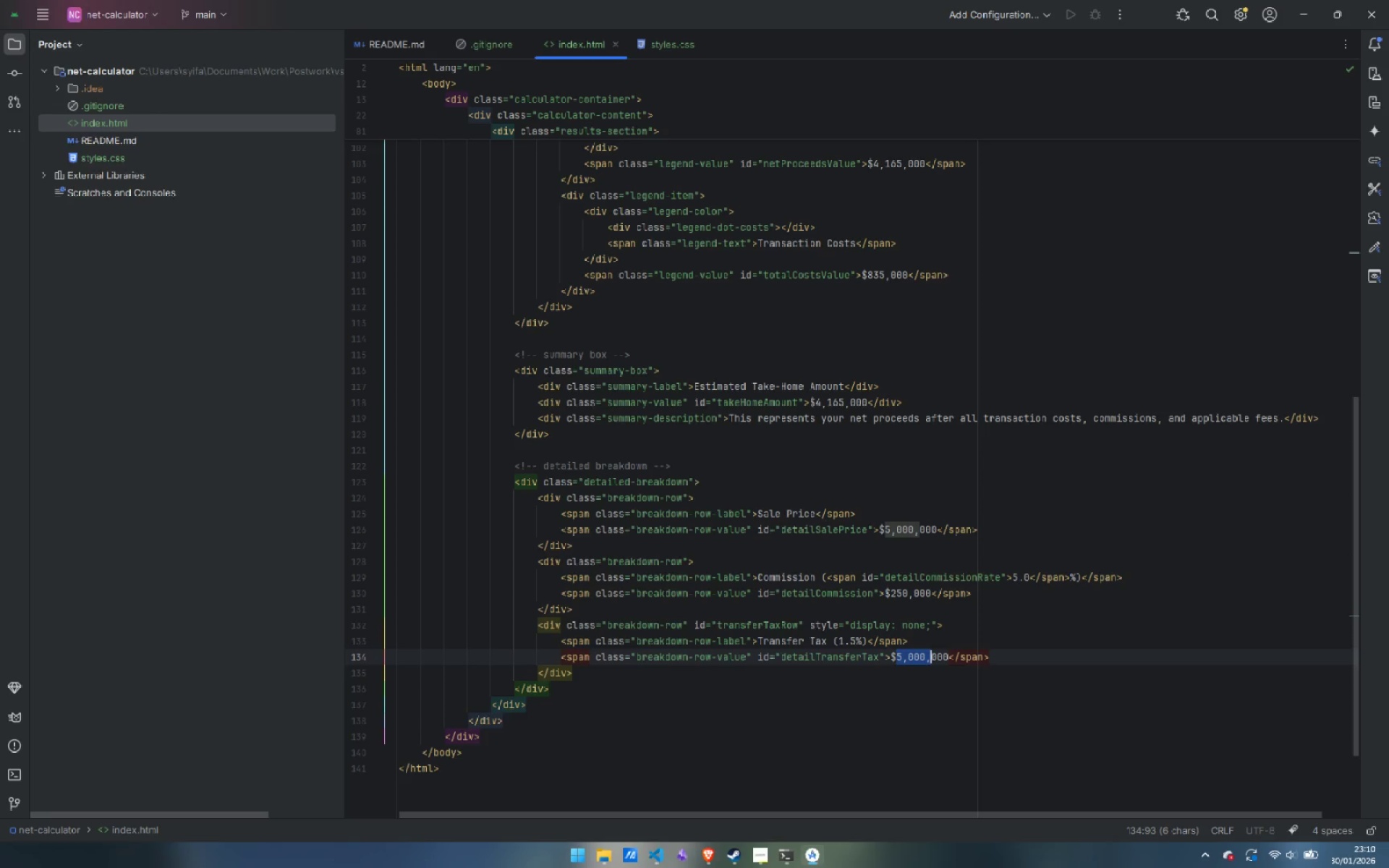 
key(Control+Shift+ArrowRight)
 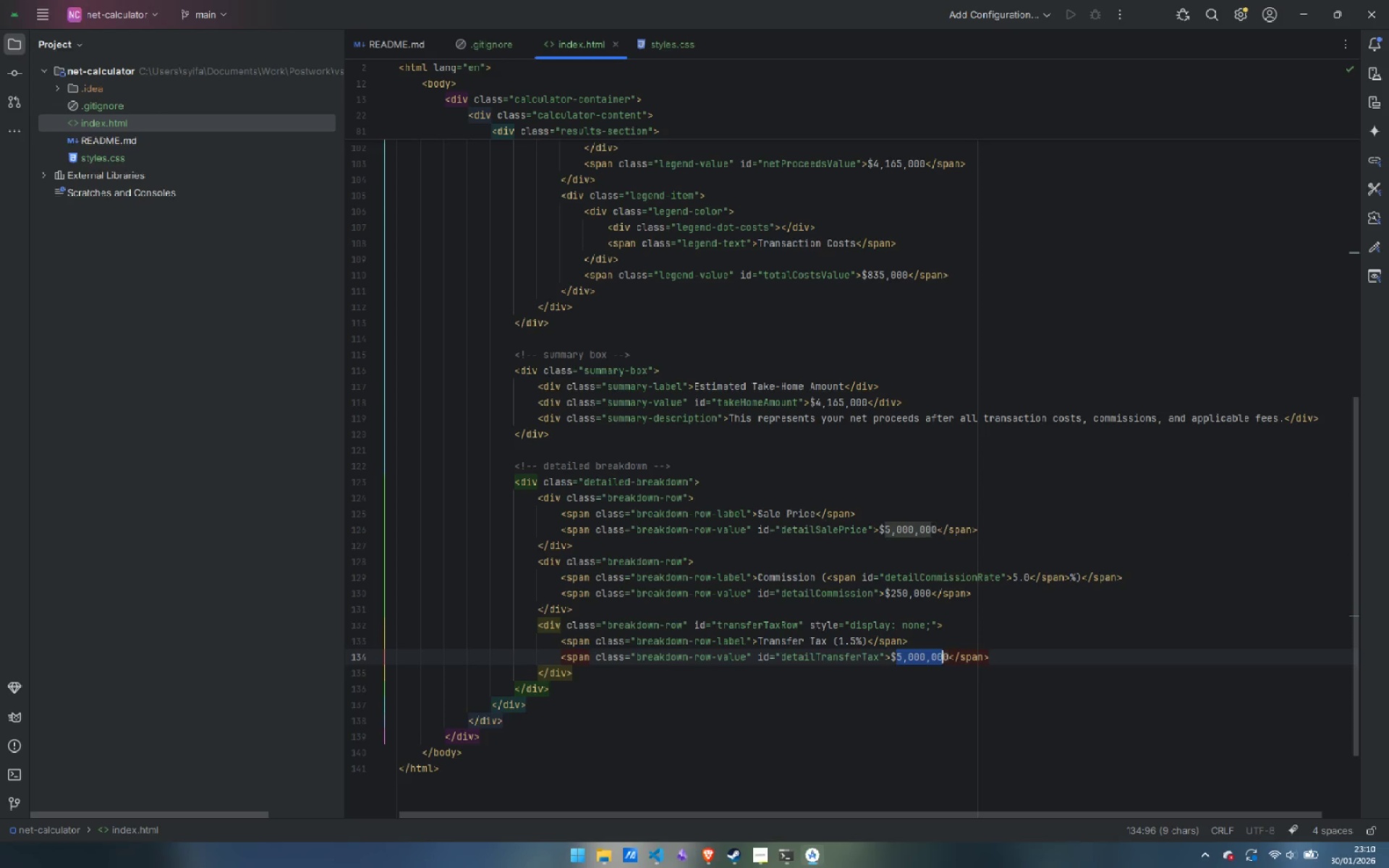 
key(Shift+ArrowLeft)
 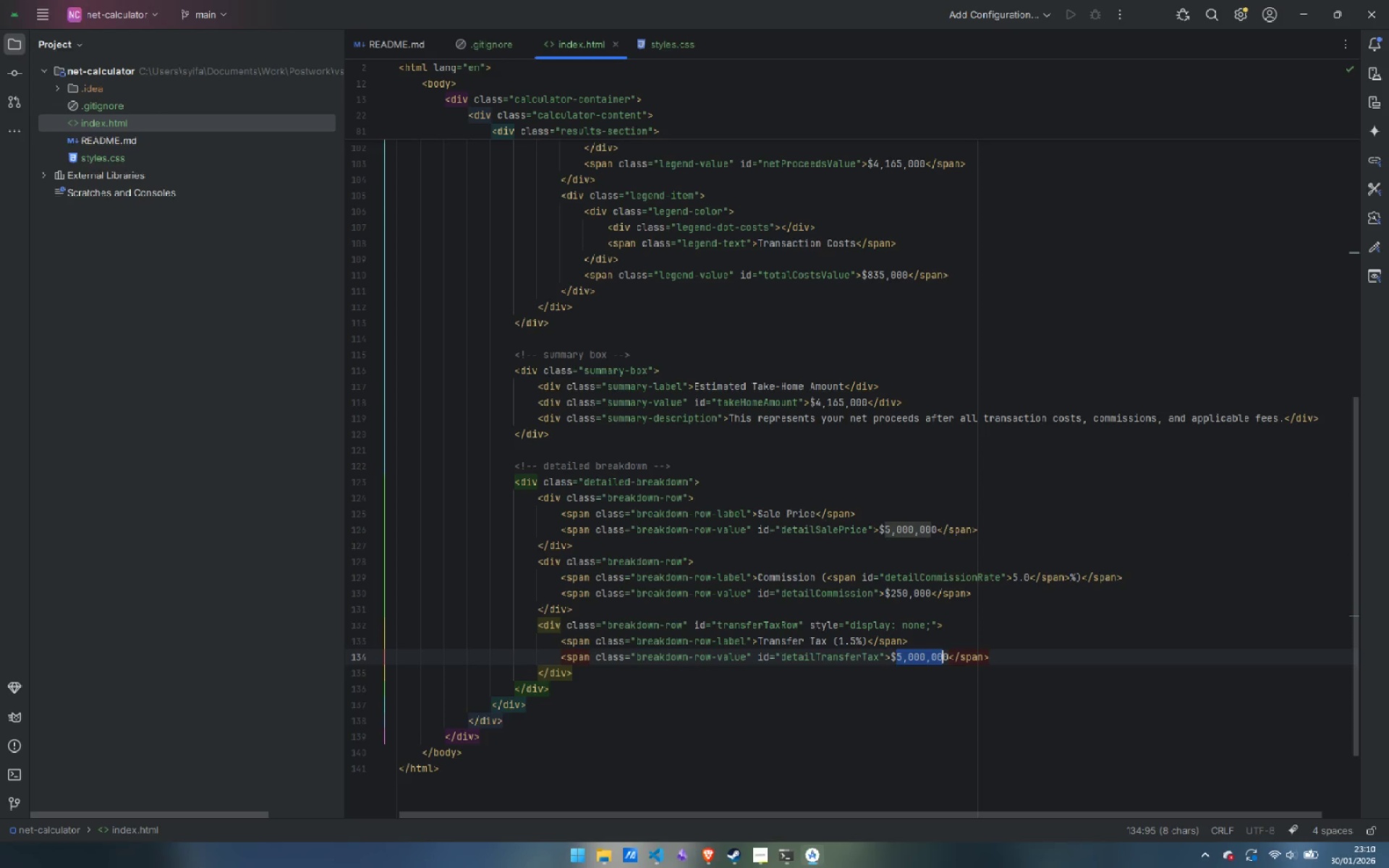 
key(Backspace)
 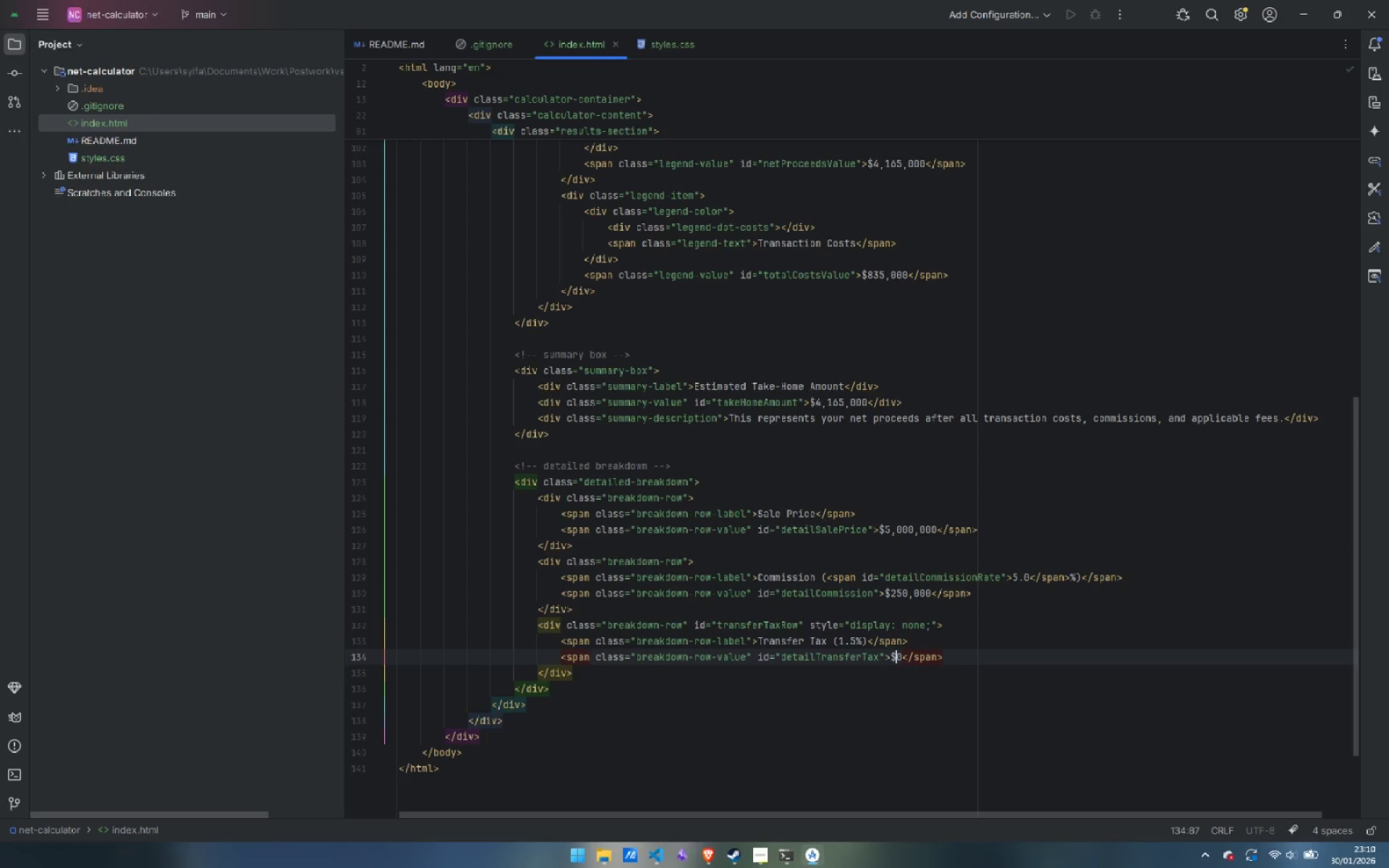 
key(Control+ArrowRight)
 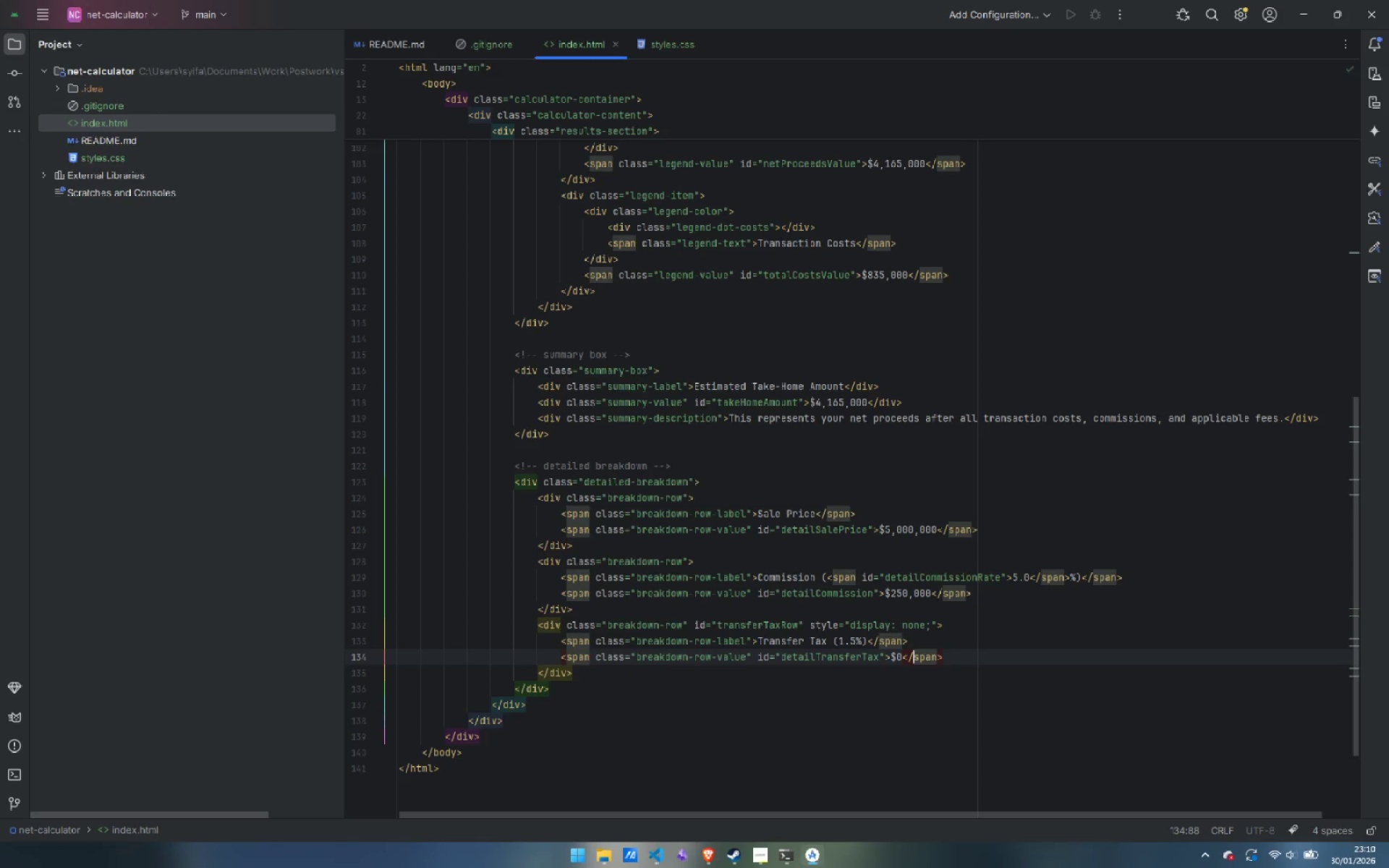 
key(Control+ArrowRight)
 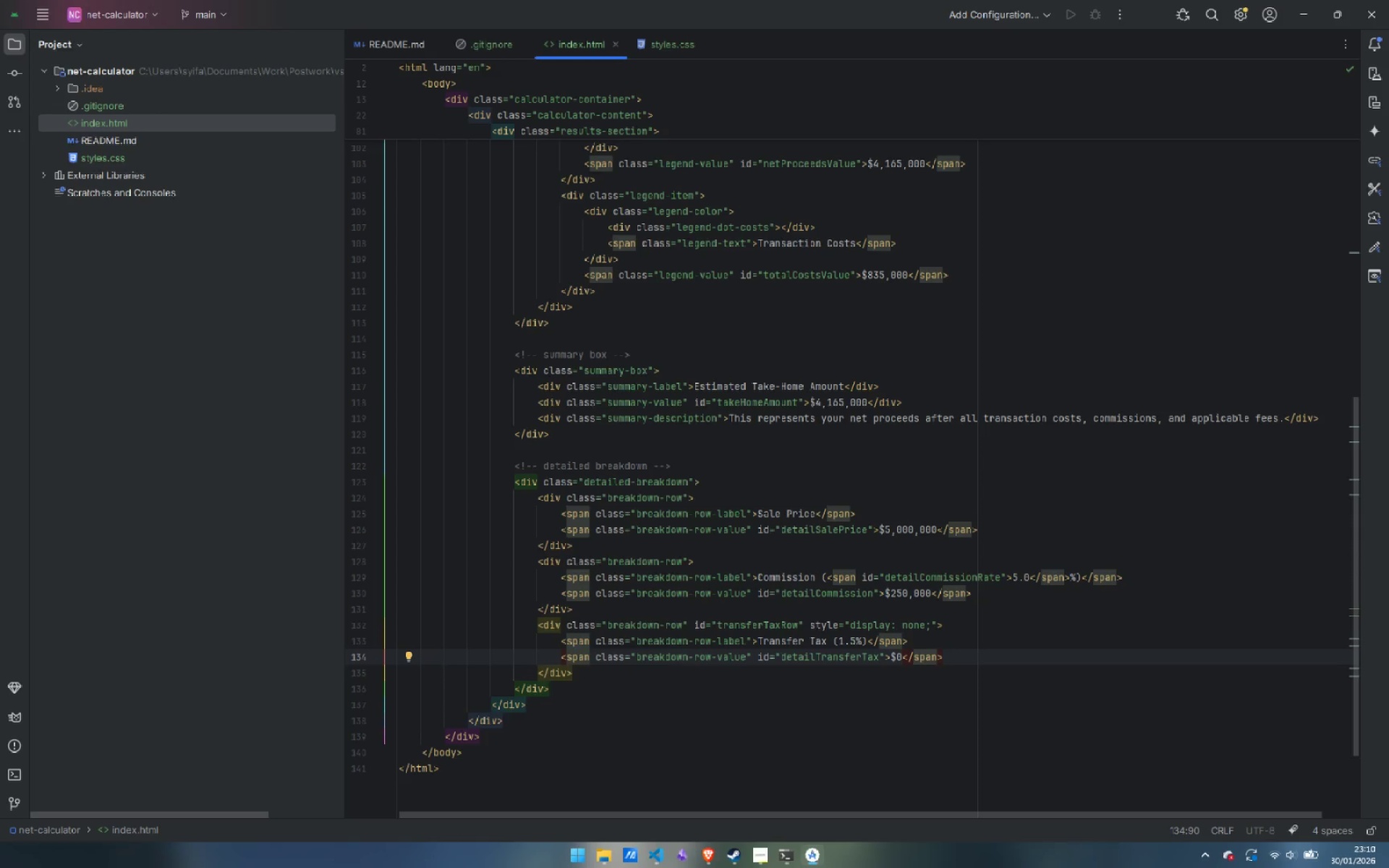 
key(ArrowDown)
 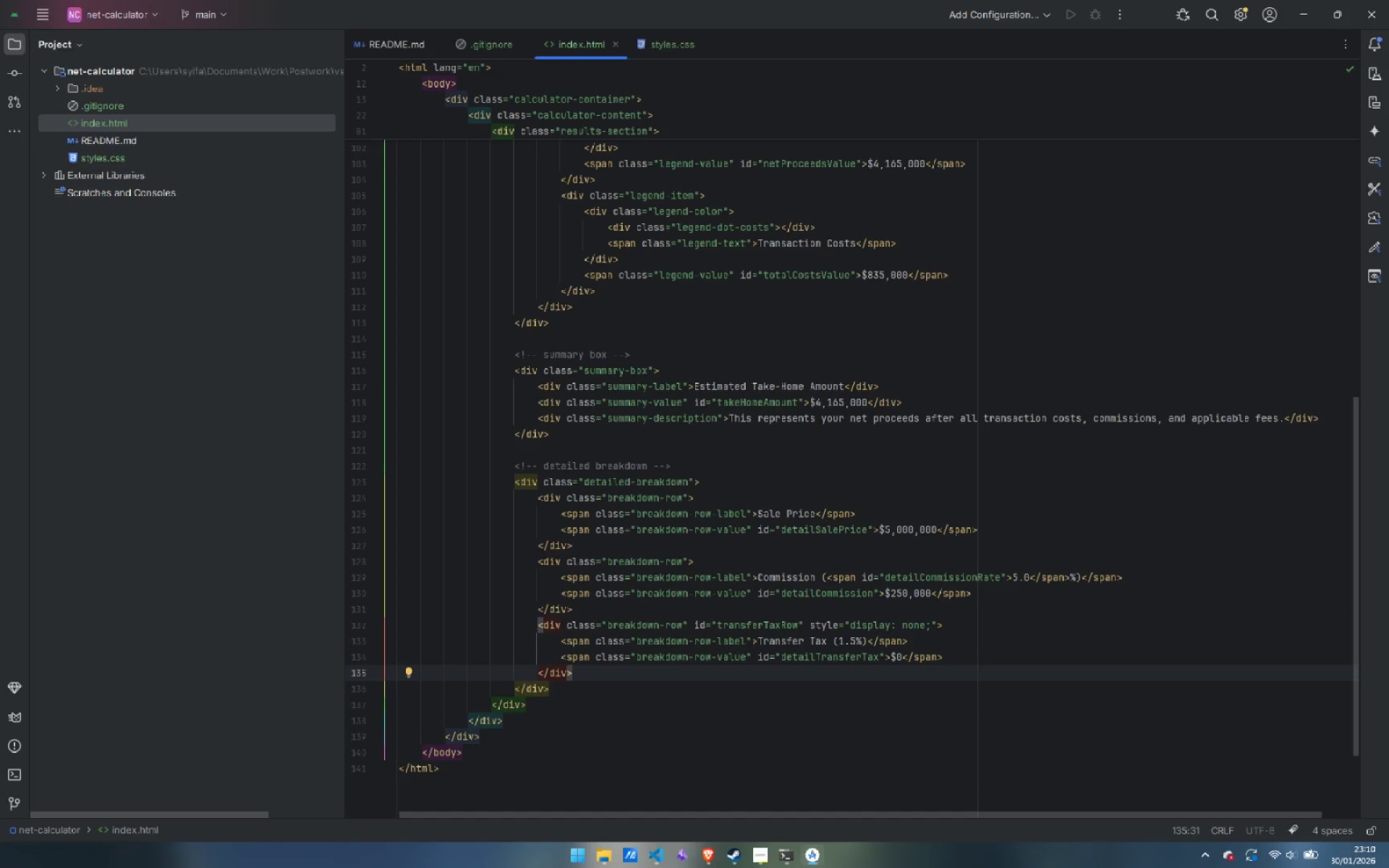 
key(Enter)
 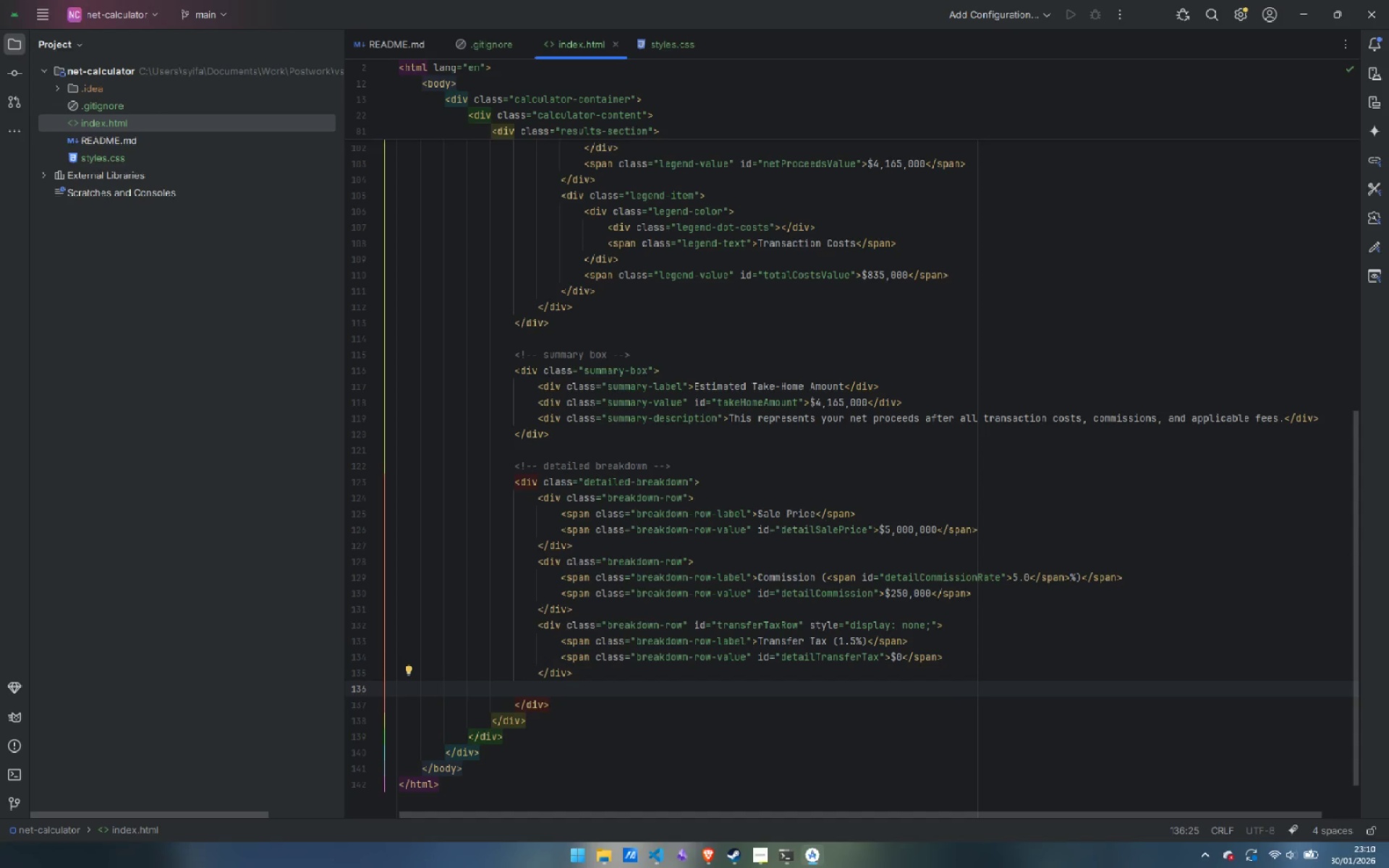 
wait(8.31)
 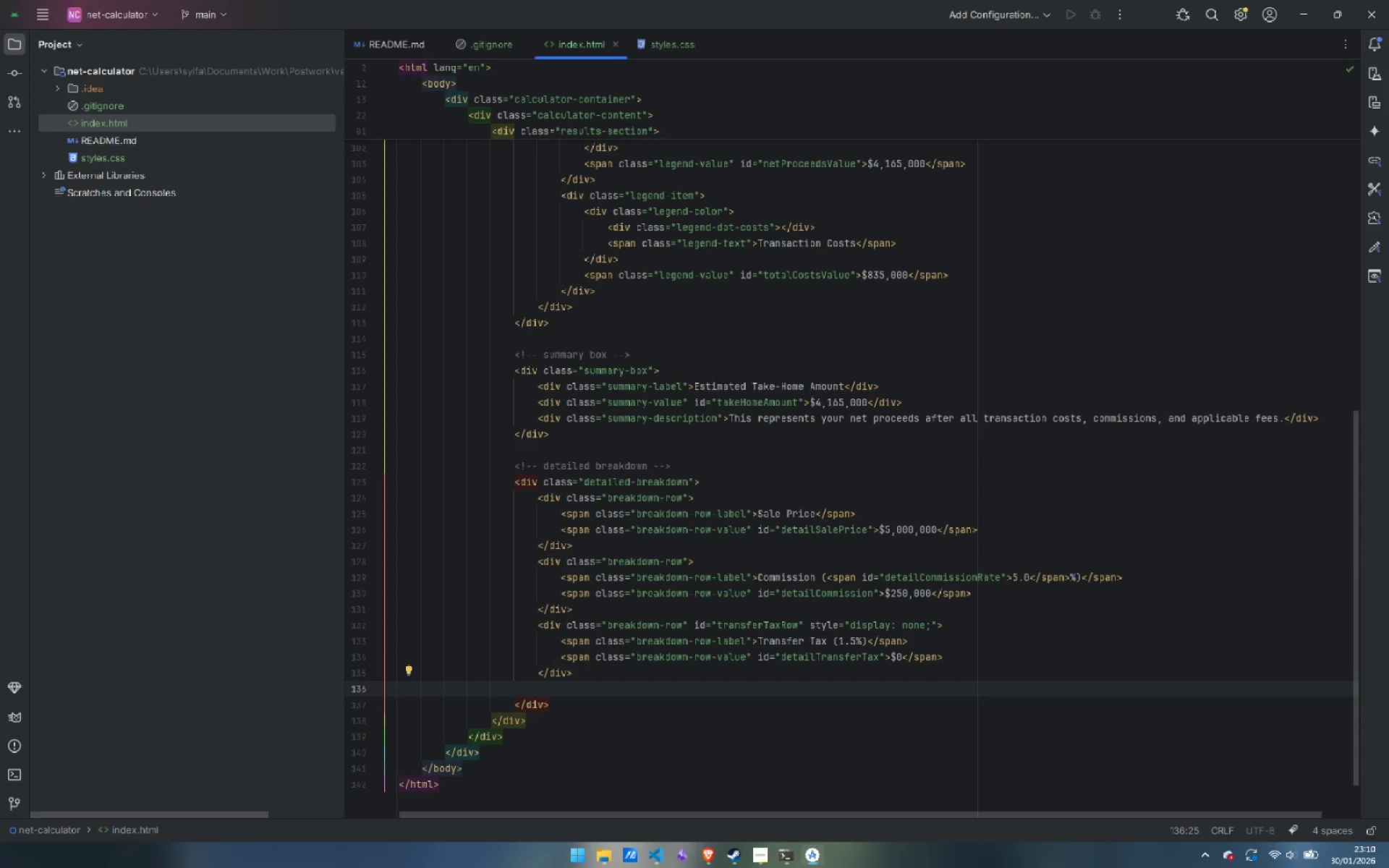 
left_click_drag(start_coordinate=[574, 544], to_coordinate=[537, 496])
 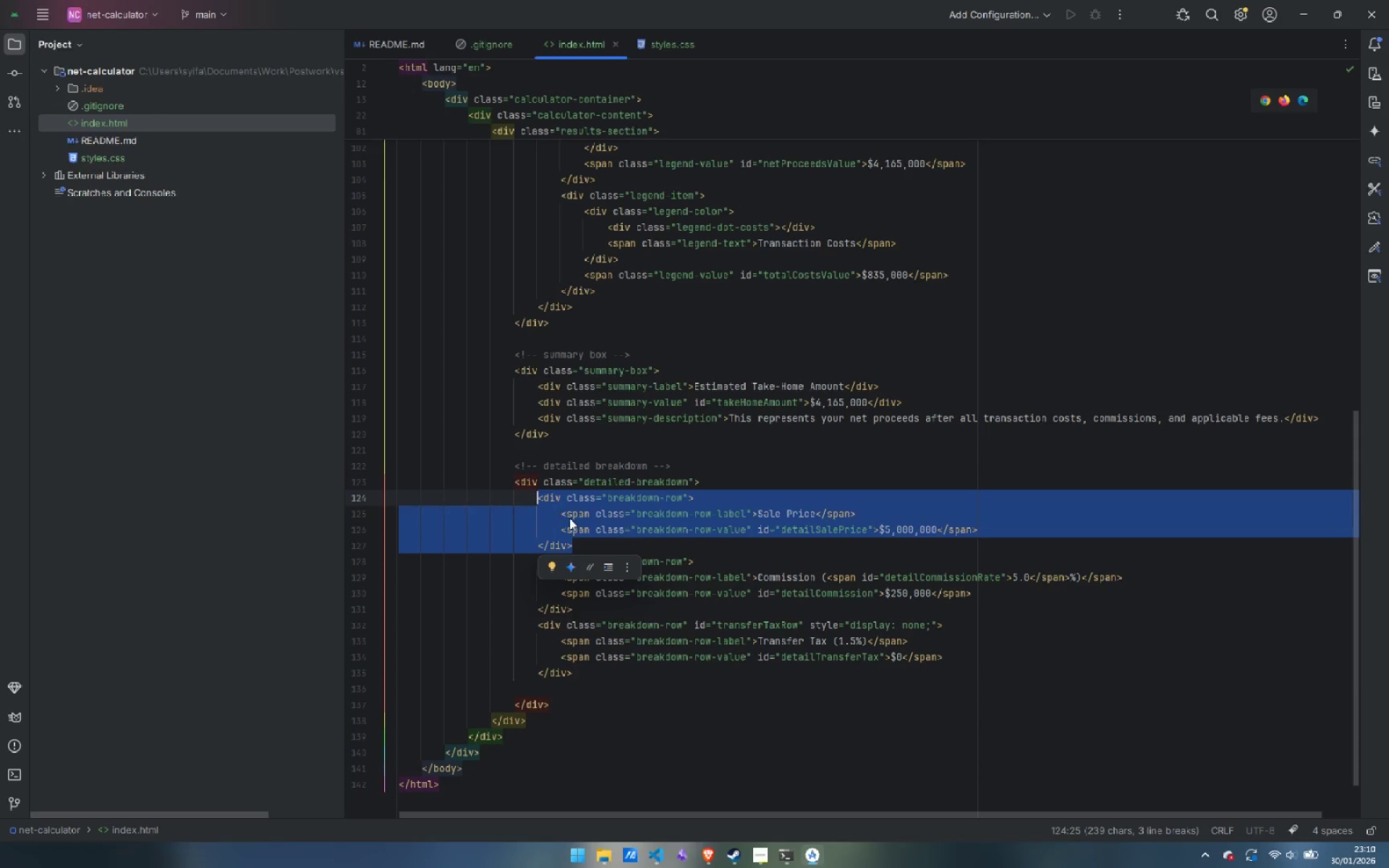 
key(Control+C)
 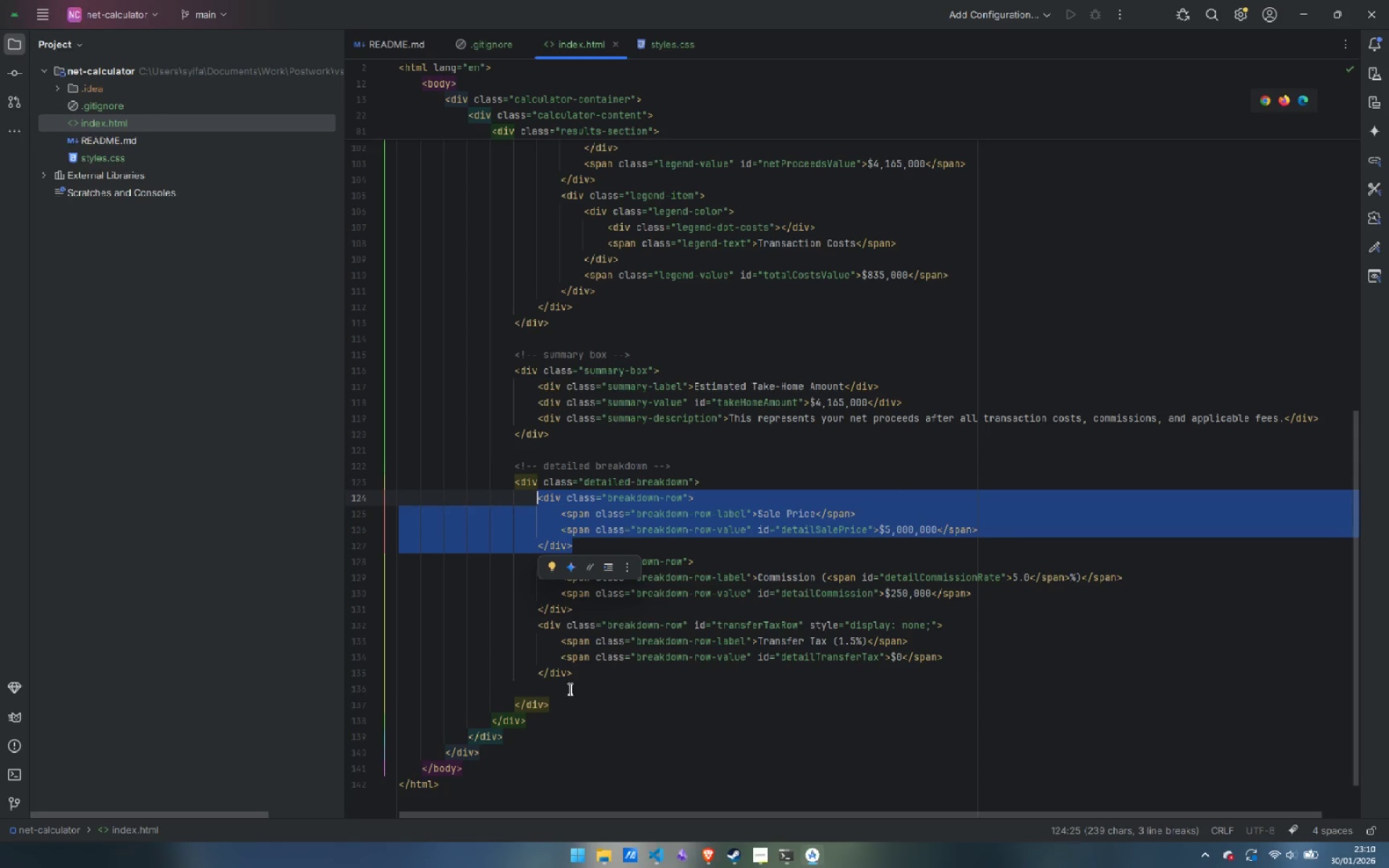 
left_click([566, 687])
 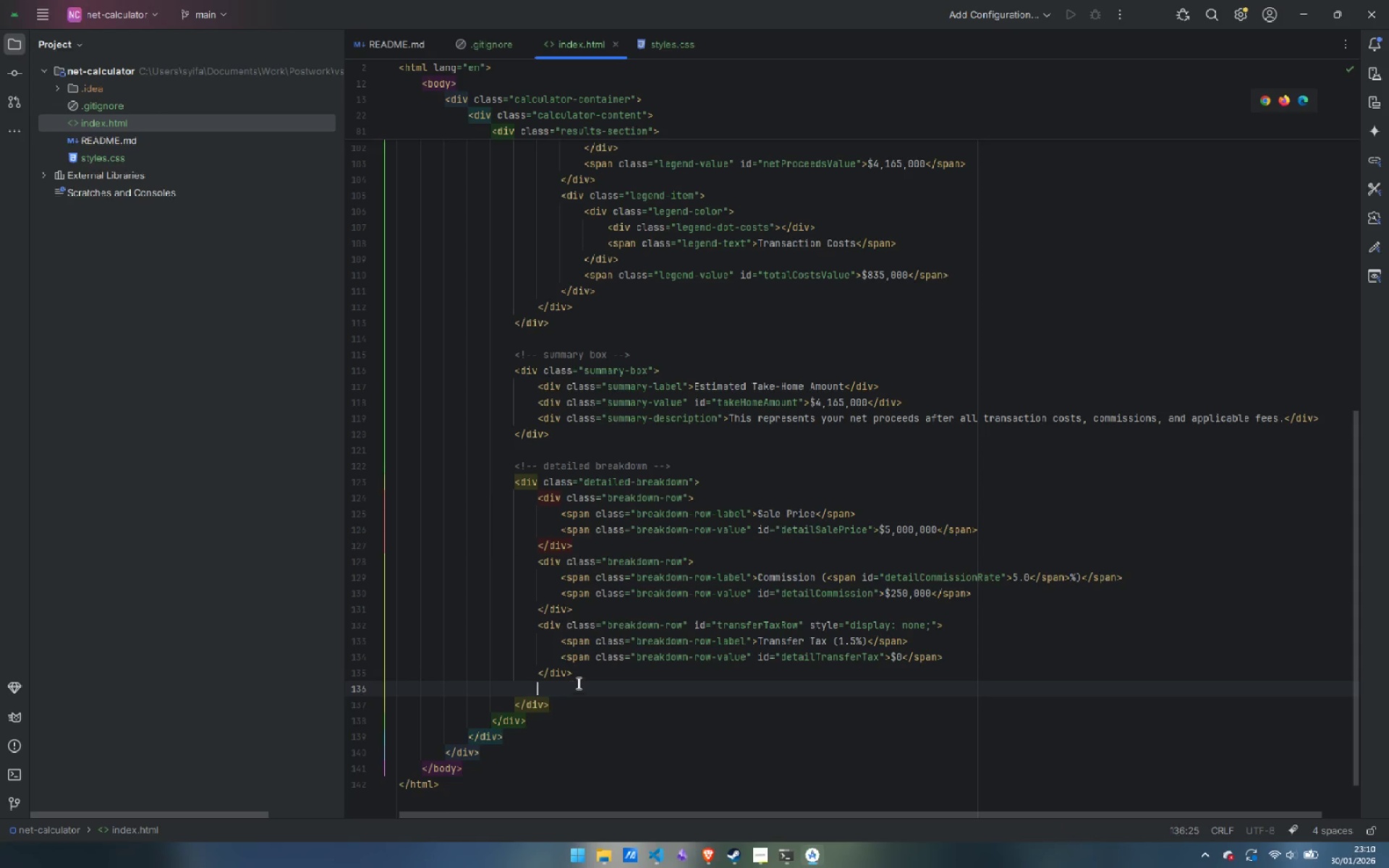 
key(Control+ControlLeft)
 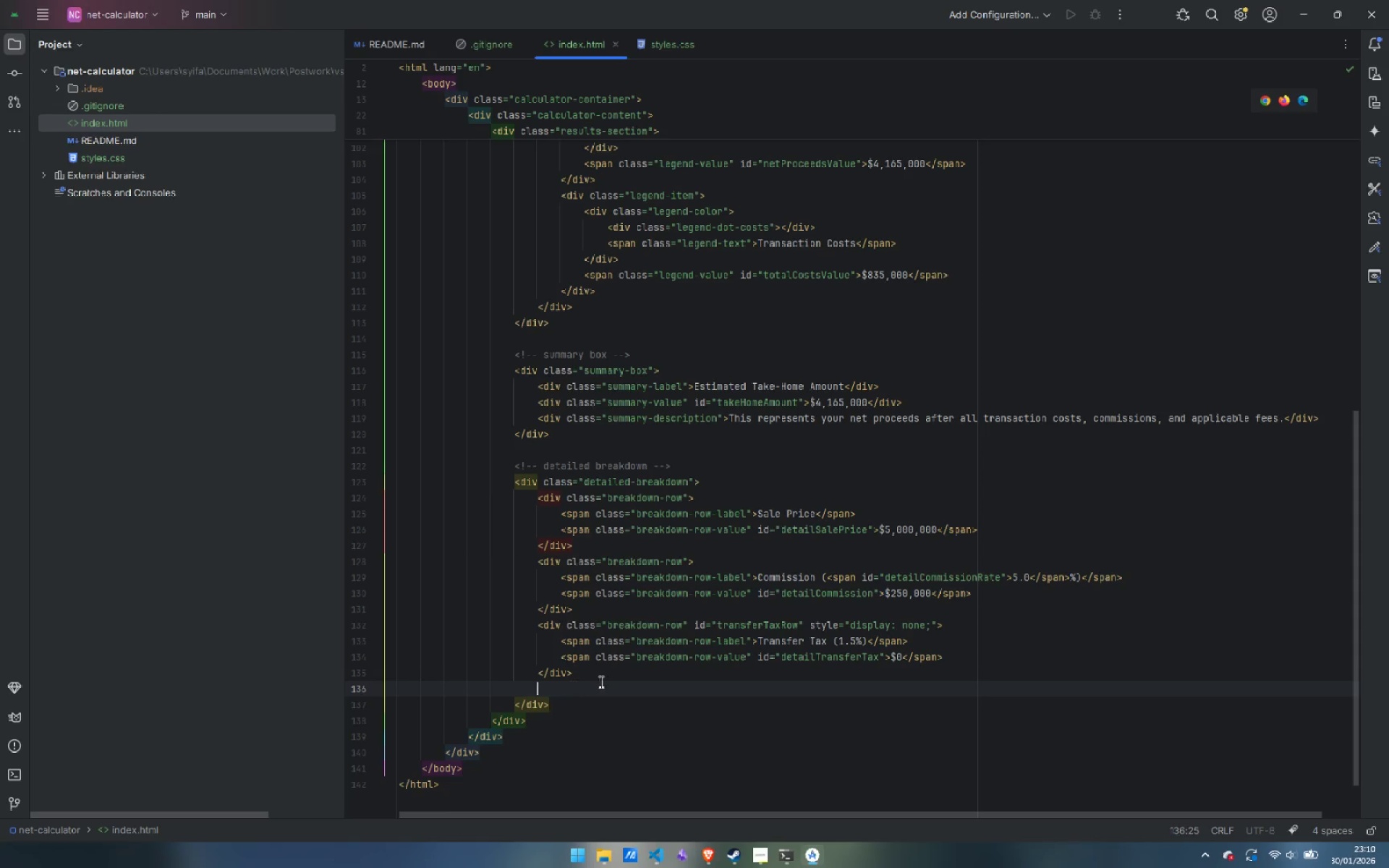 
key(Control+V)
 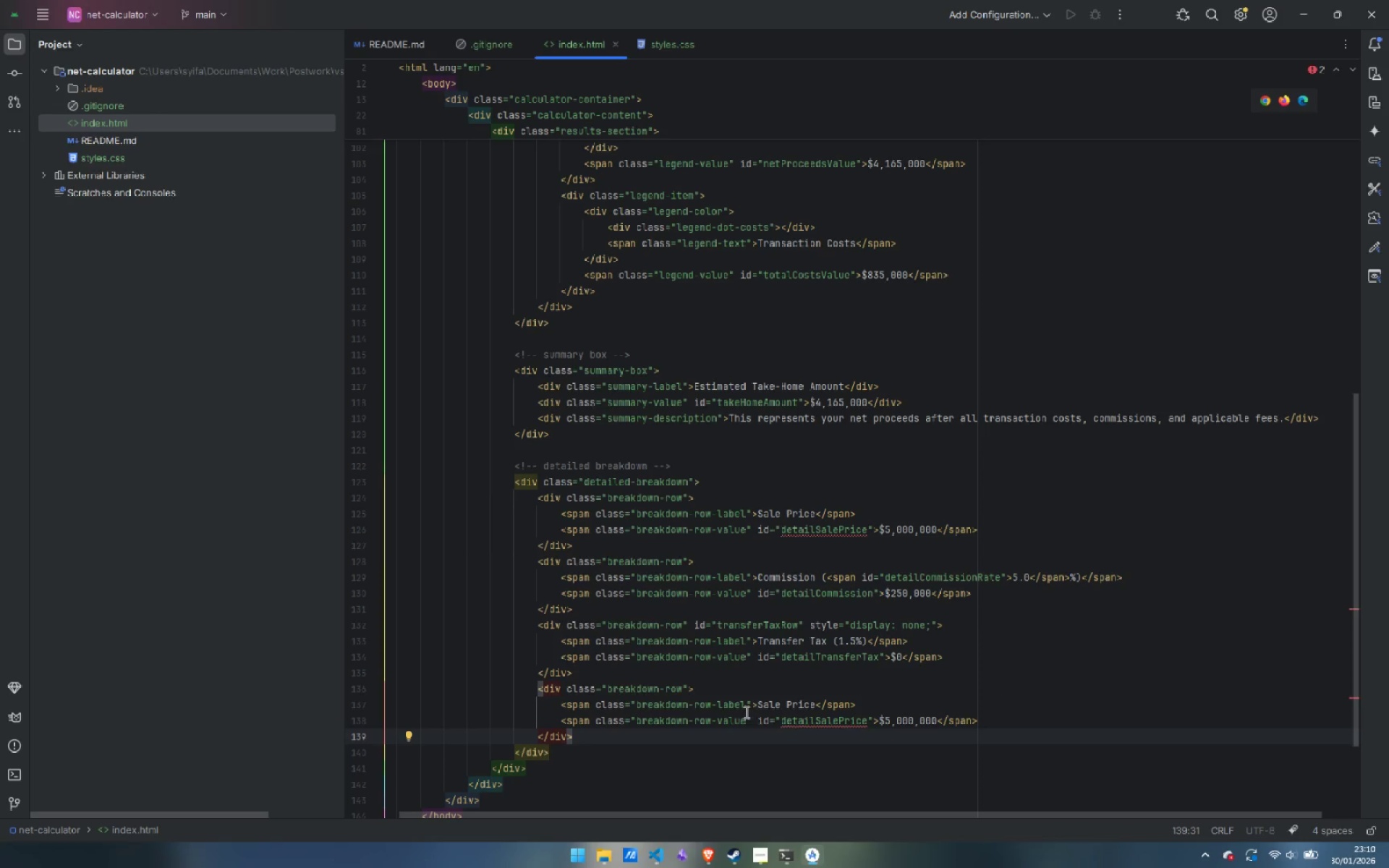 
mouse_move([815, 714])
 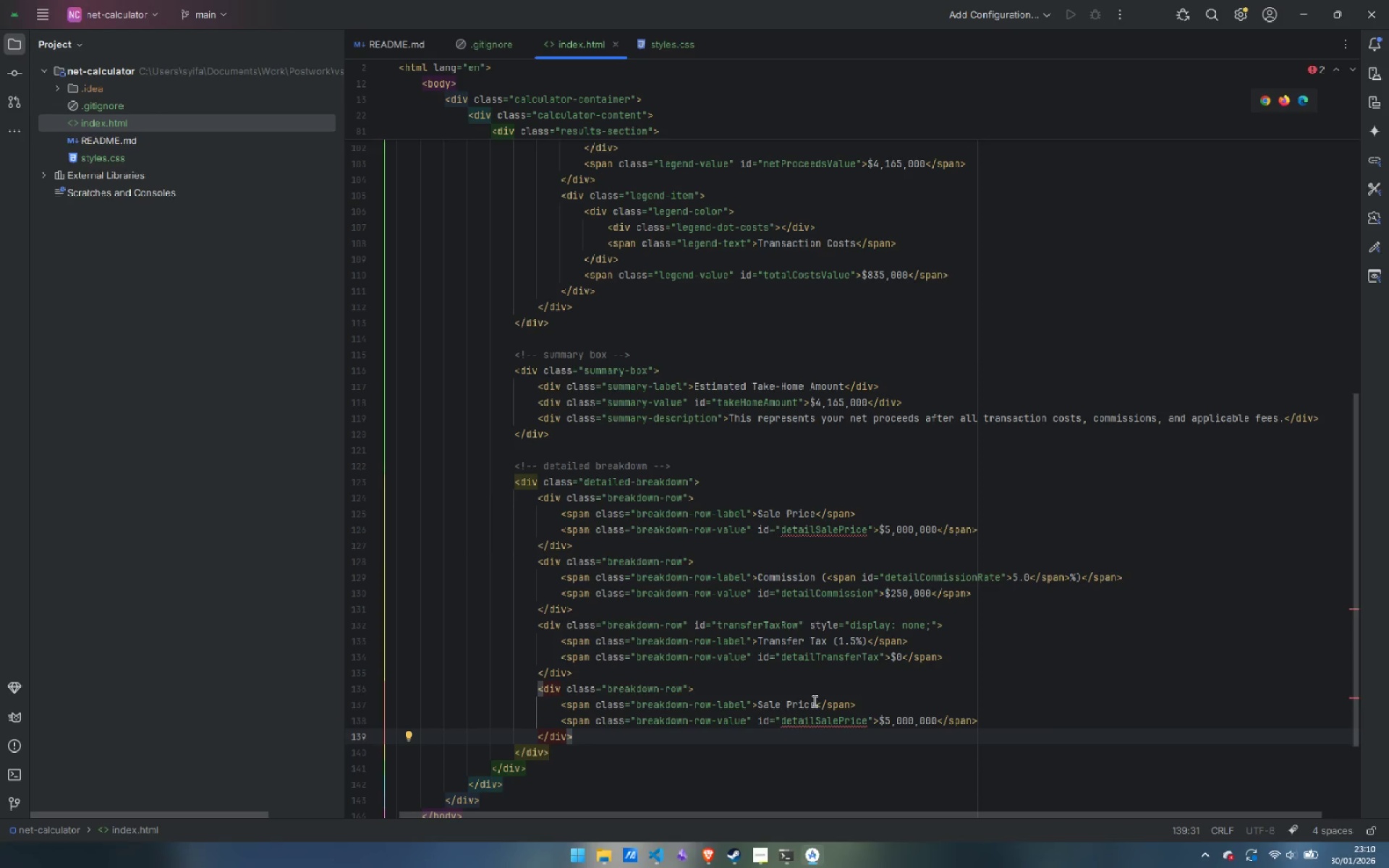 
left_click_drag(start_coordinate=[817, 701], to_coordinate=[755, 703])
 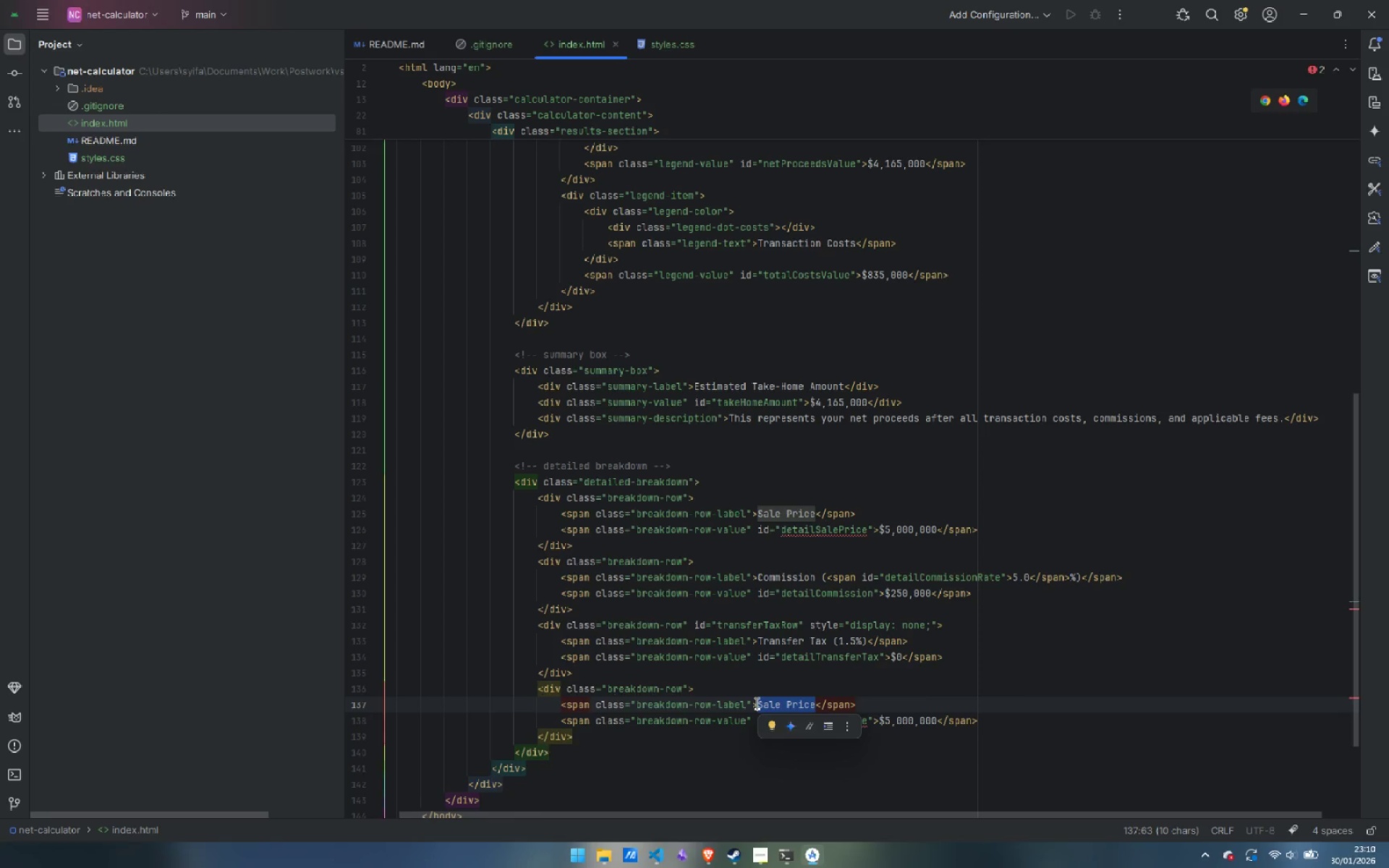 
type(Mic)
key(Backspace)
type(cs)
key(Backspace)
key(Backspace)
type(sc. Closing Costs)
 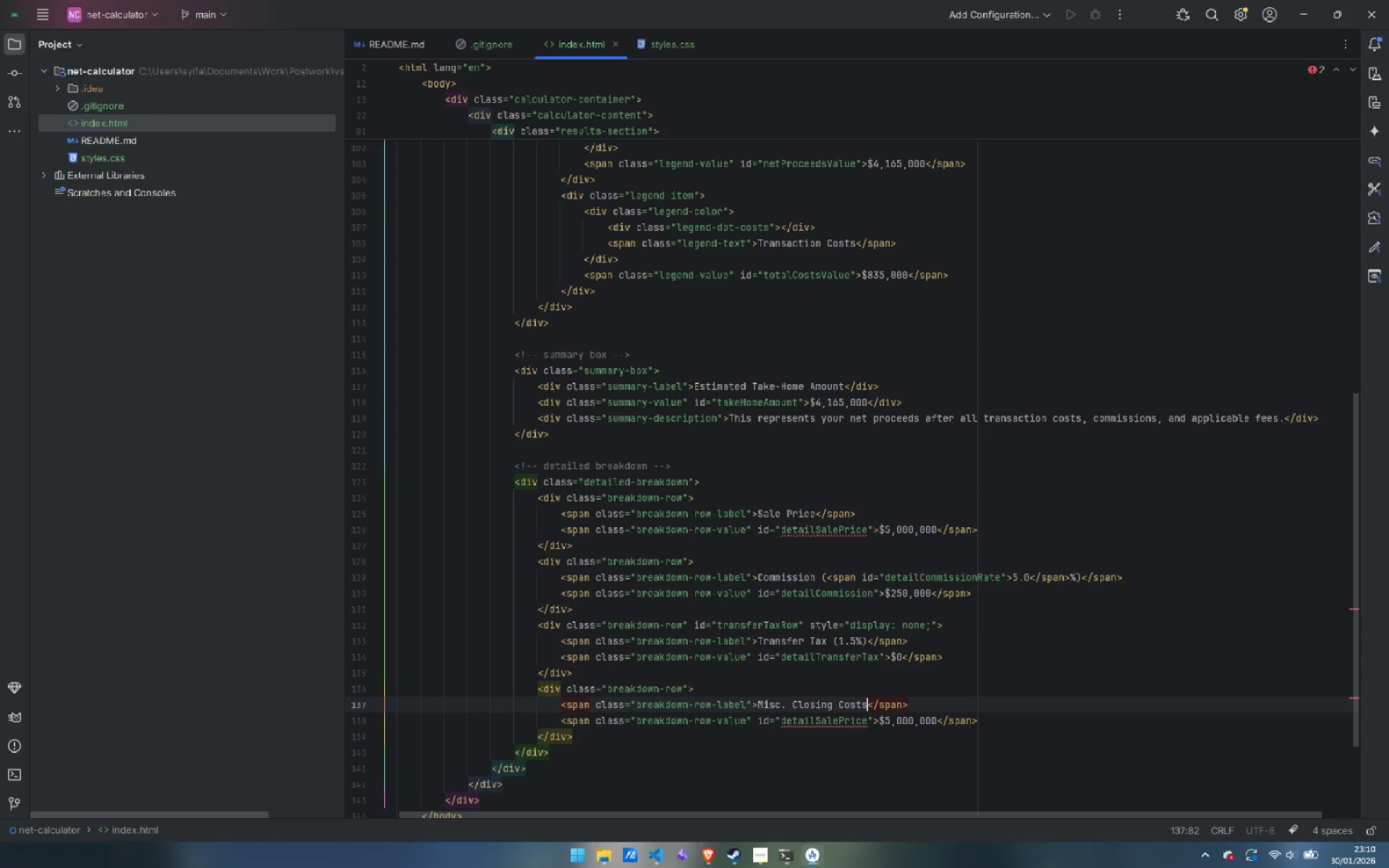 
double_click([809, 723])
 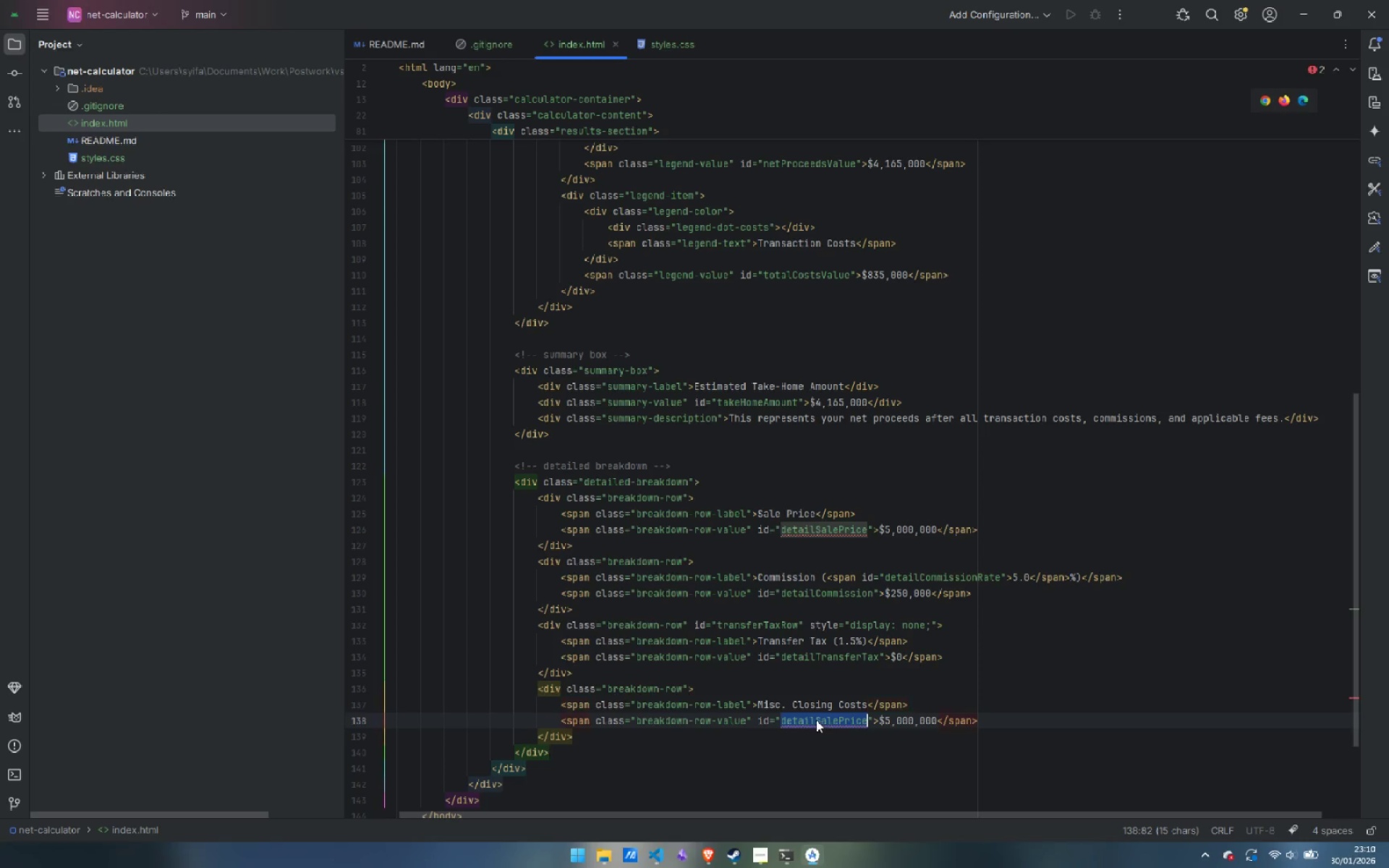 
left_click([815, 718])
 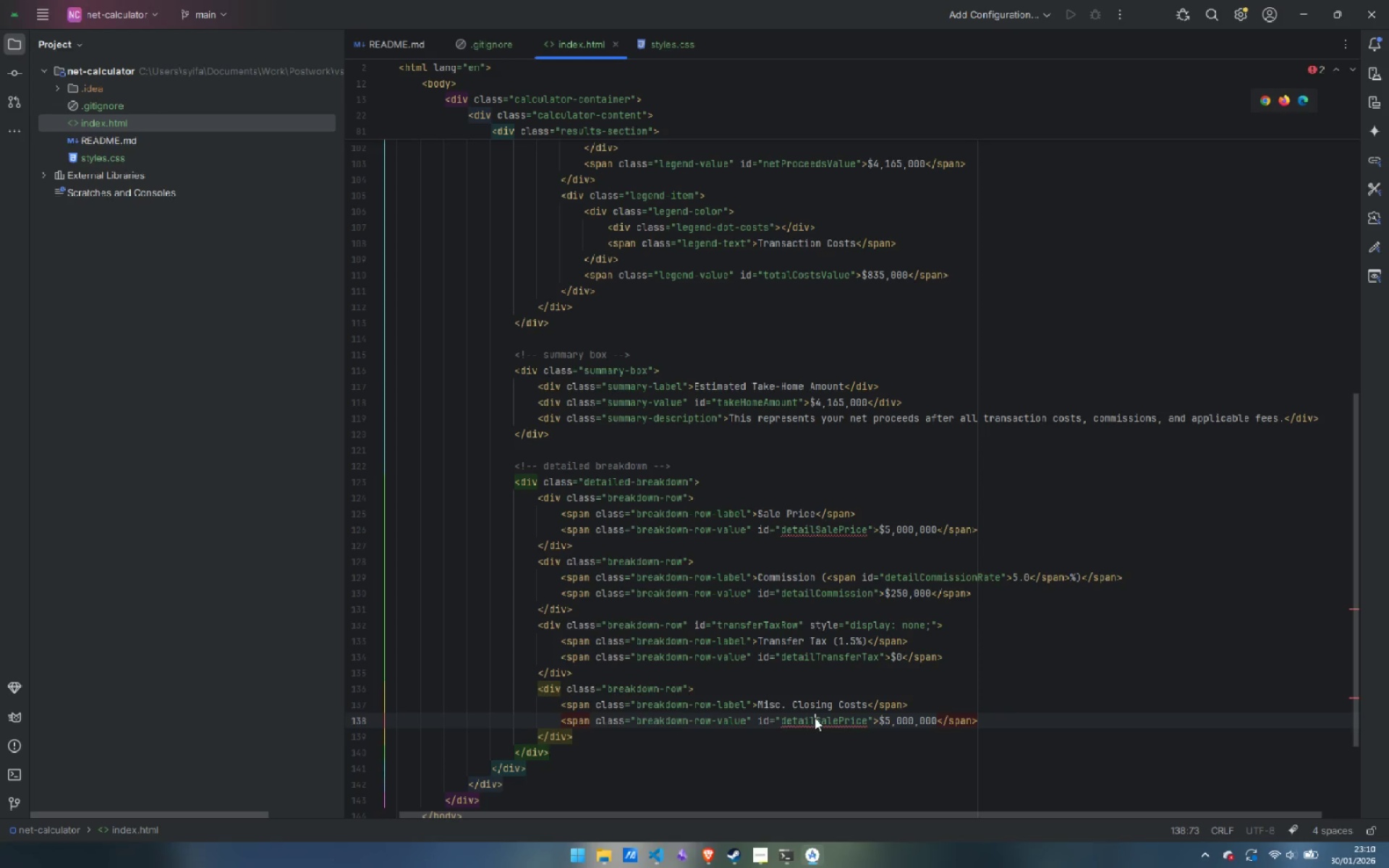 
key(Control+Shift+ArrowRight)
 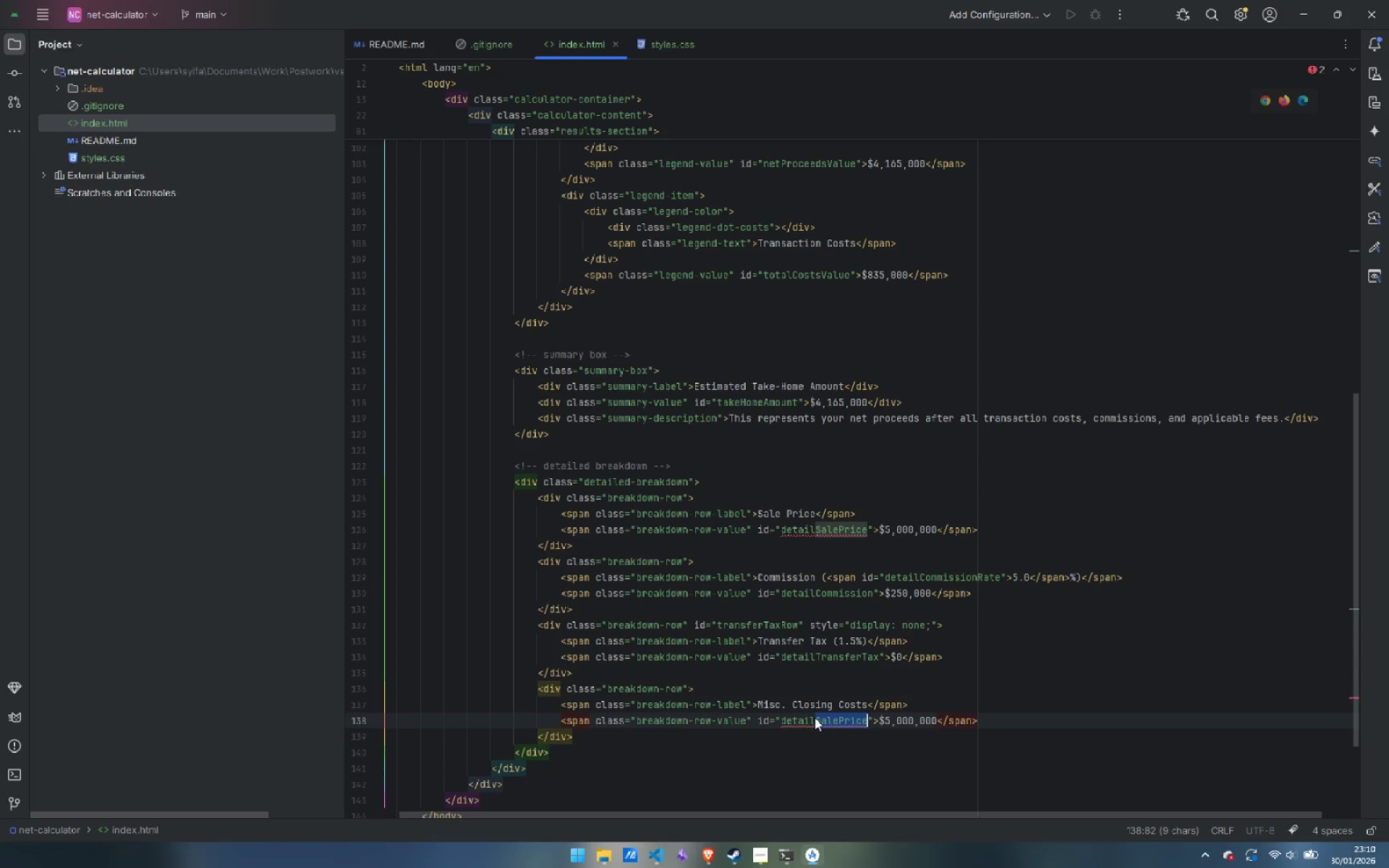 
type(MiscCosts)
 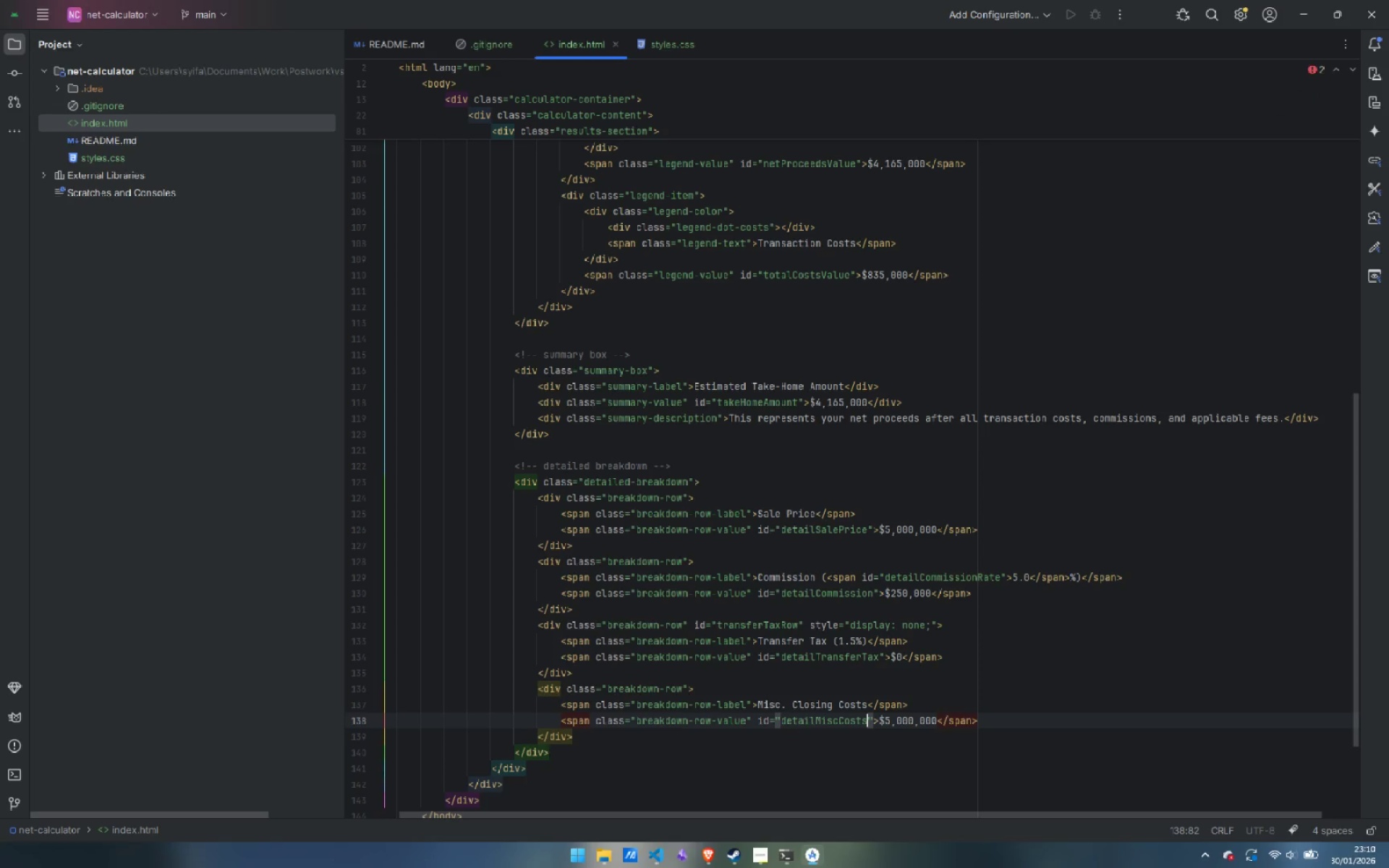 
key(ArrowRight)
 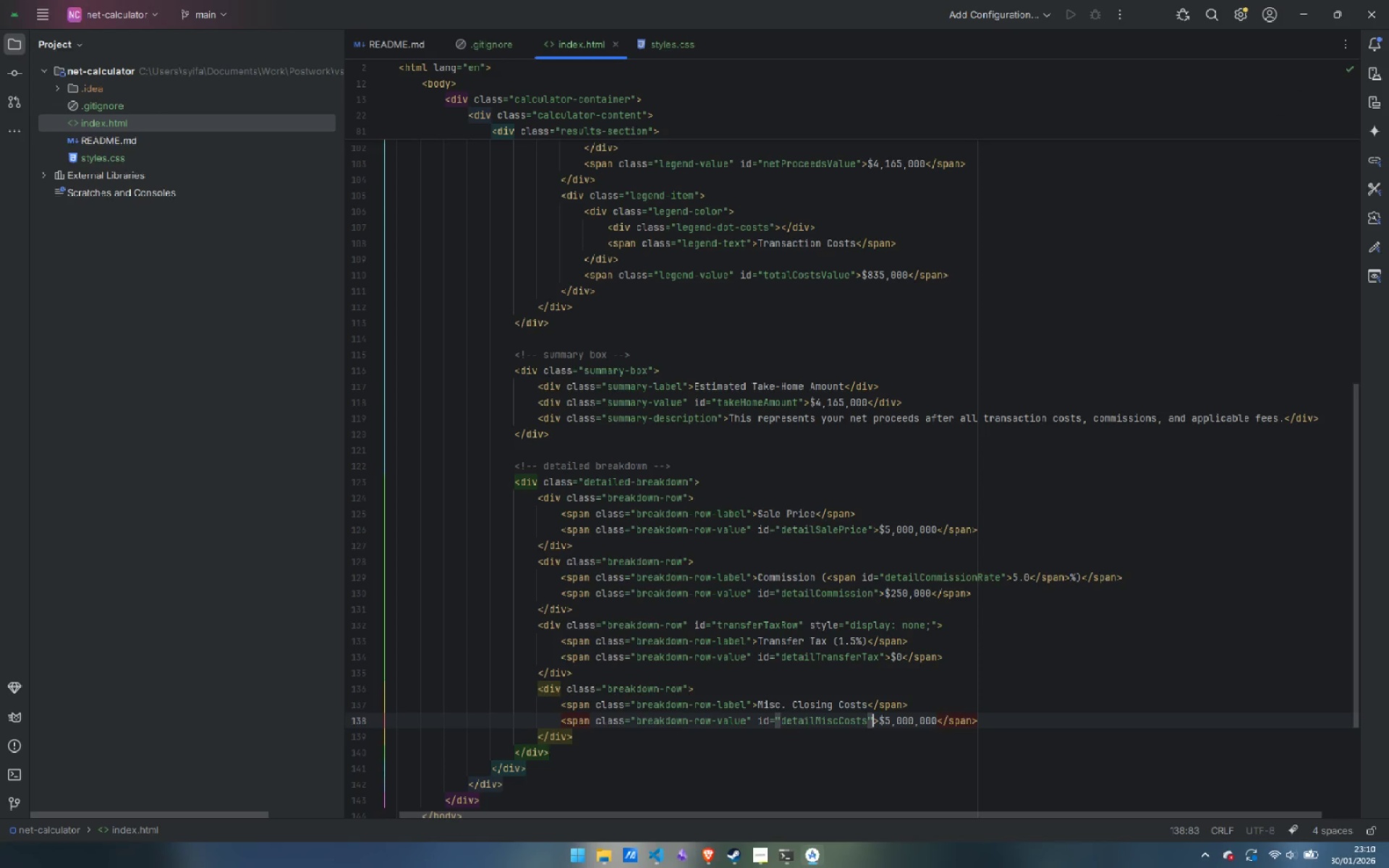 
key(ArrowRight)
 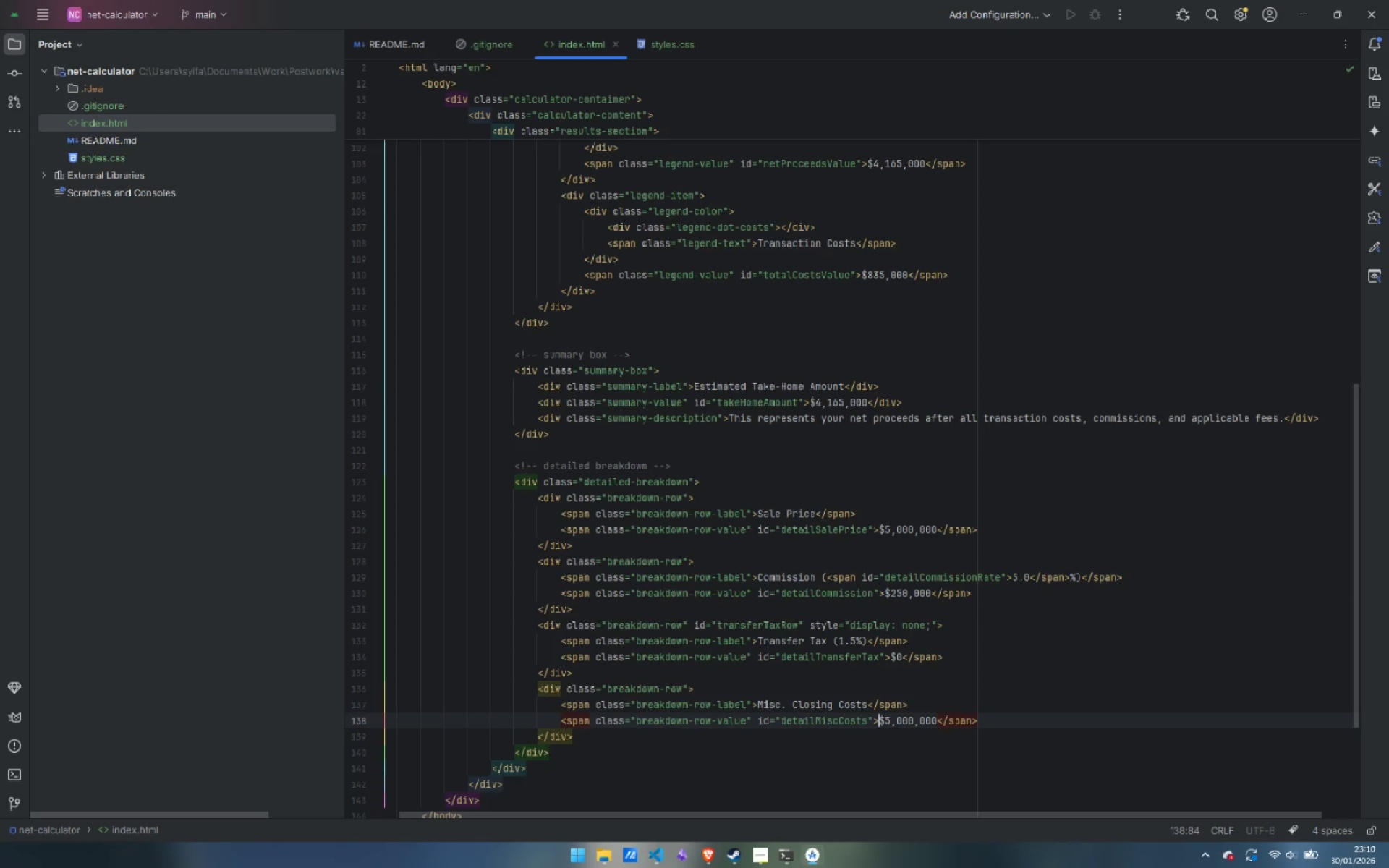 
key(ArrowRight)
 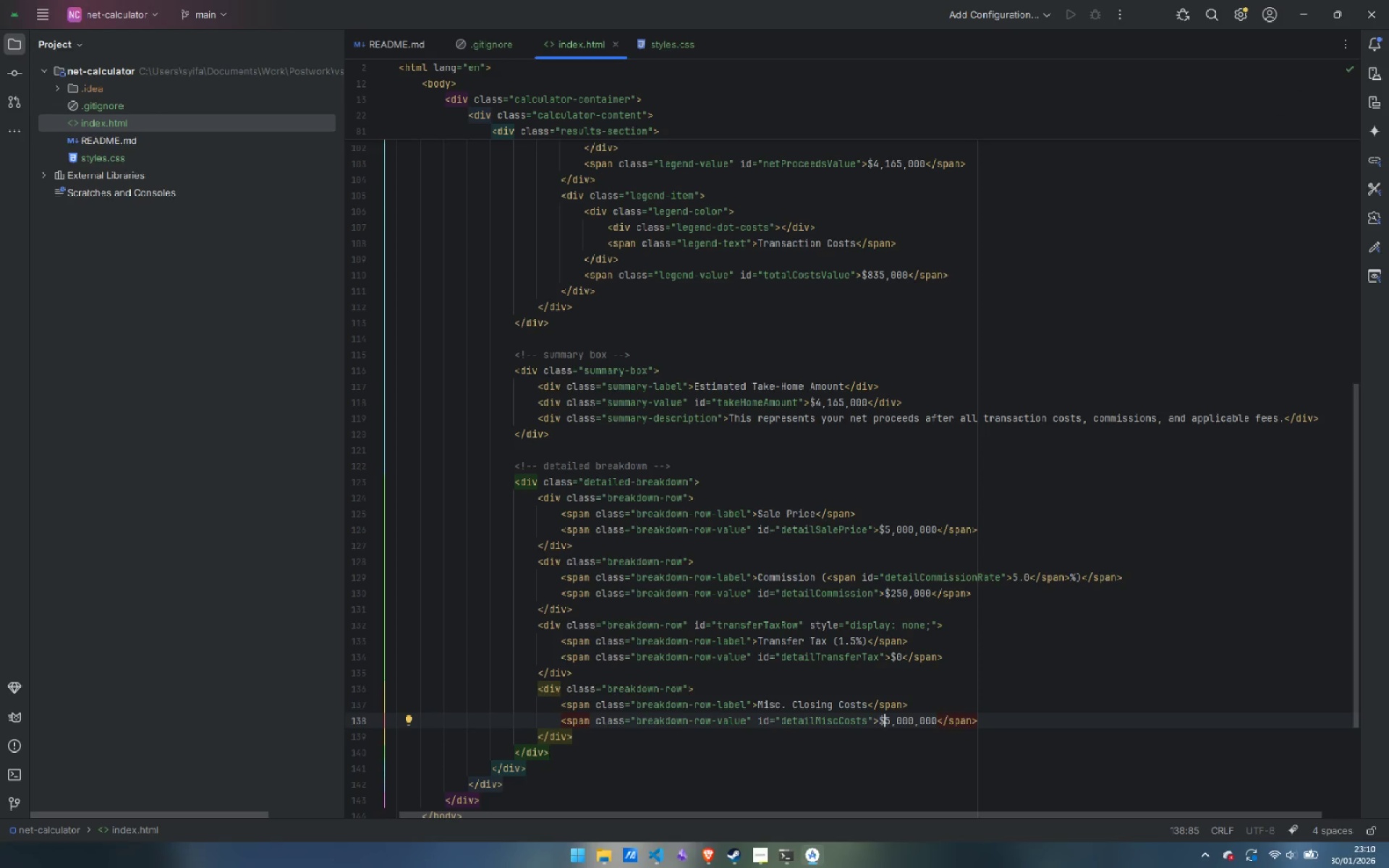 
key(ArrowRight)
 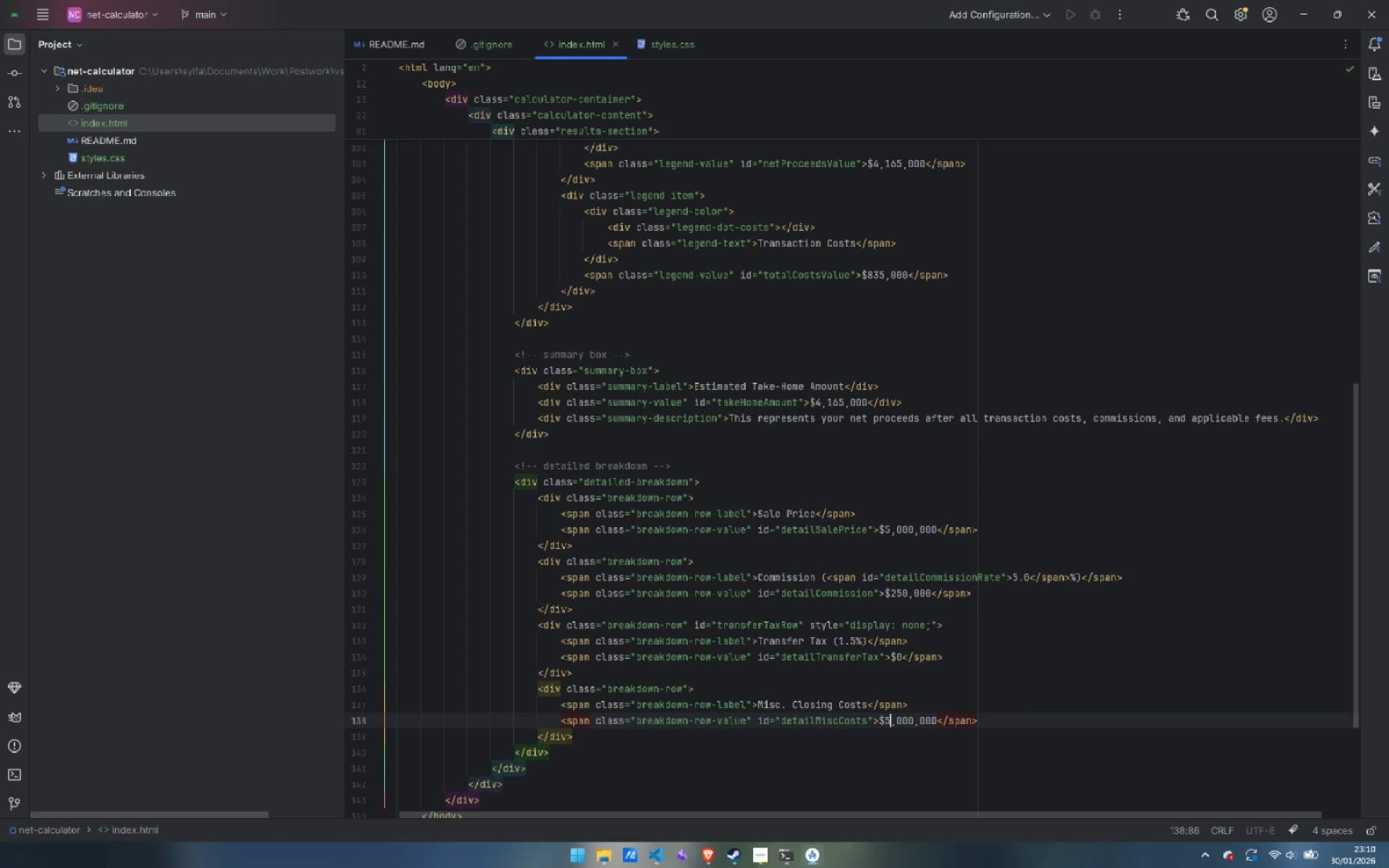 
hold_key(key=ShiftLeft, duration=0.31)
 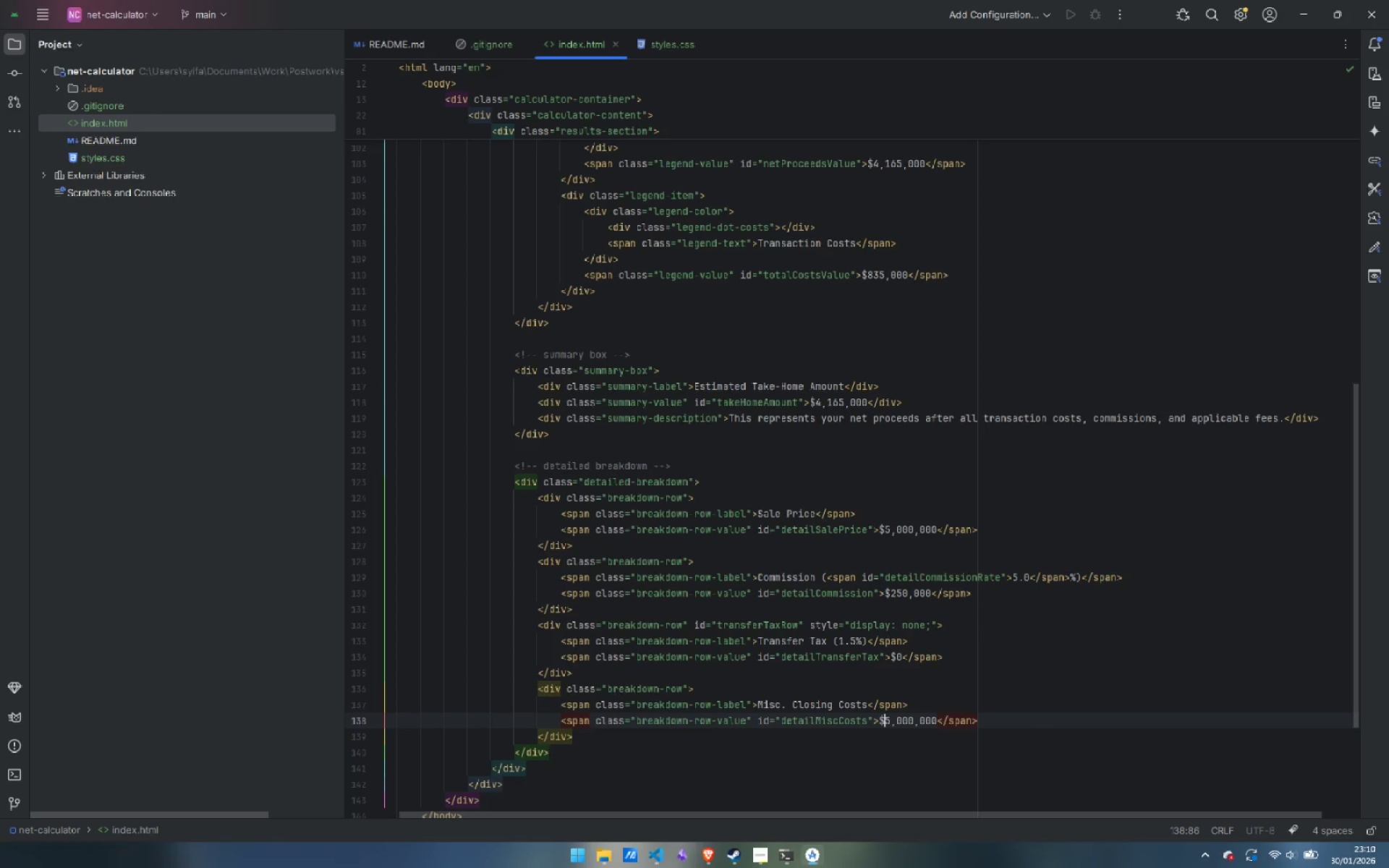 
key(Control+Shift+ControlLeft)
 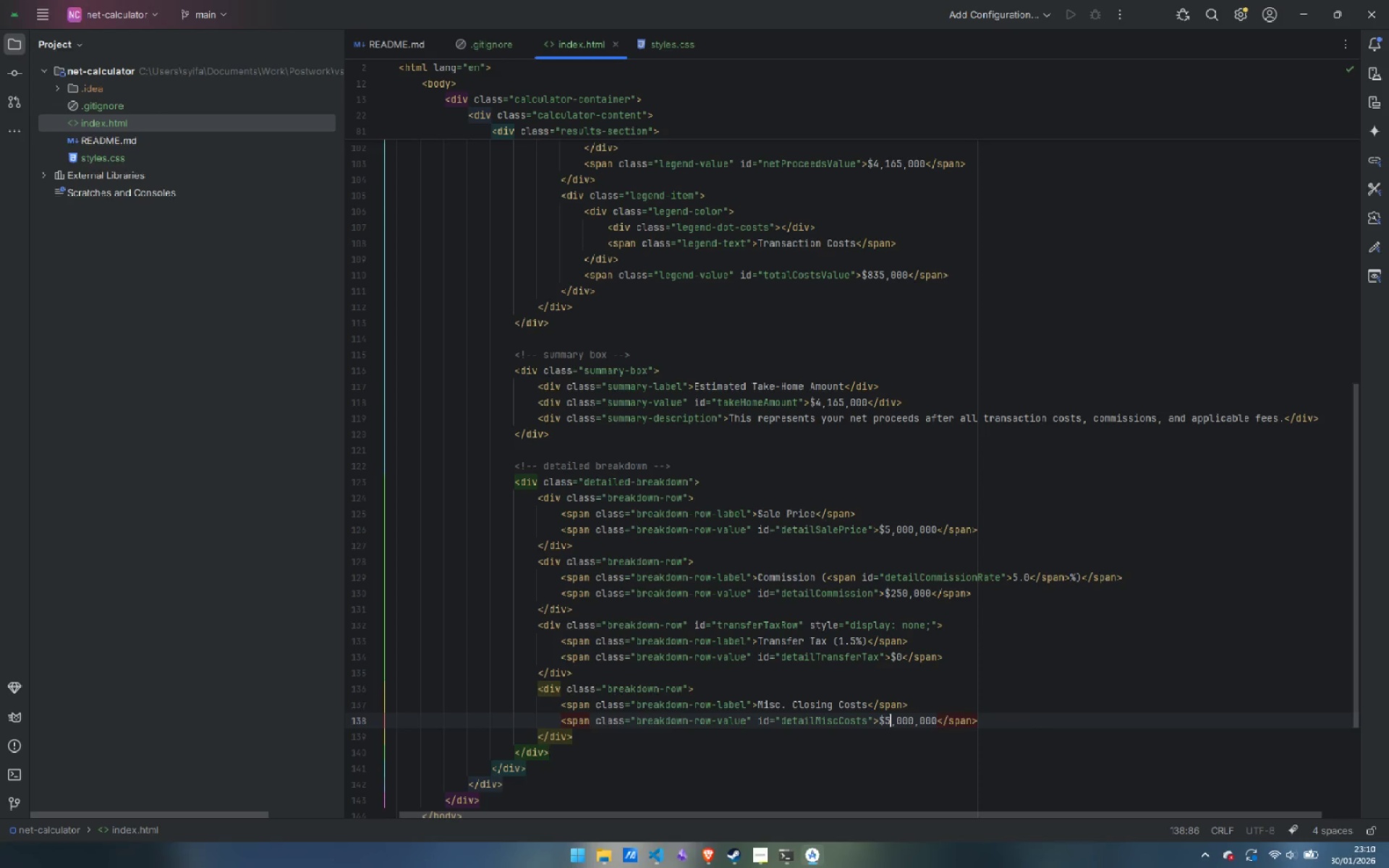 
key(ArrowLeft)
 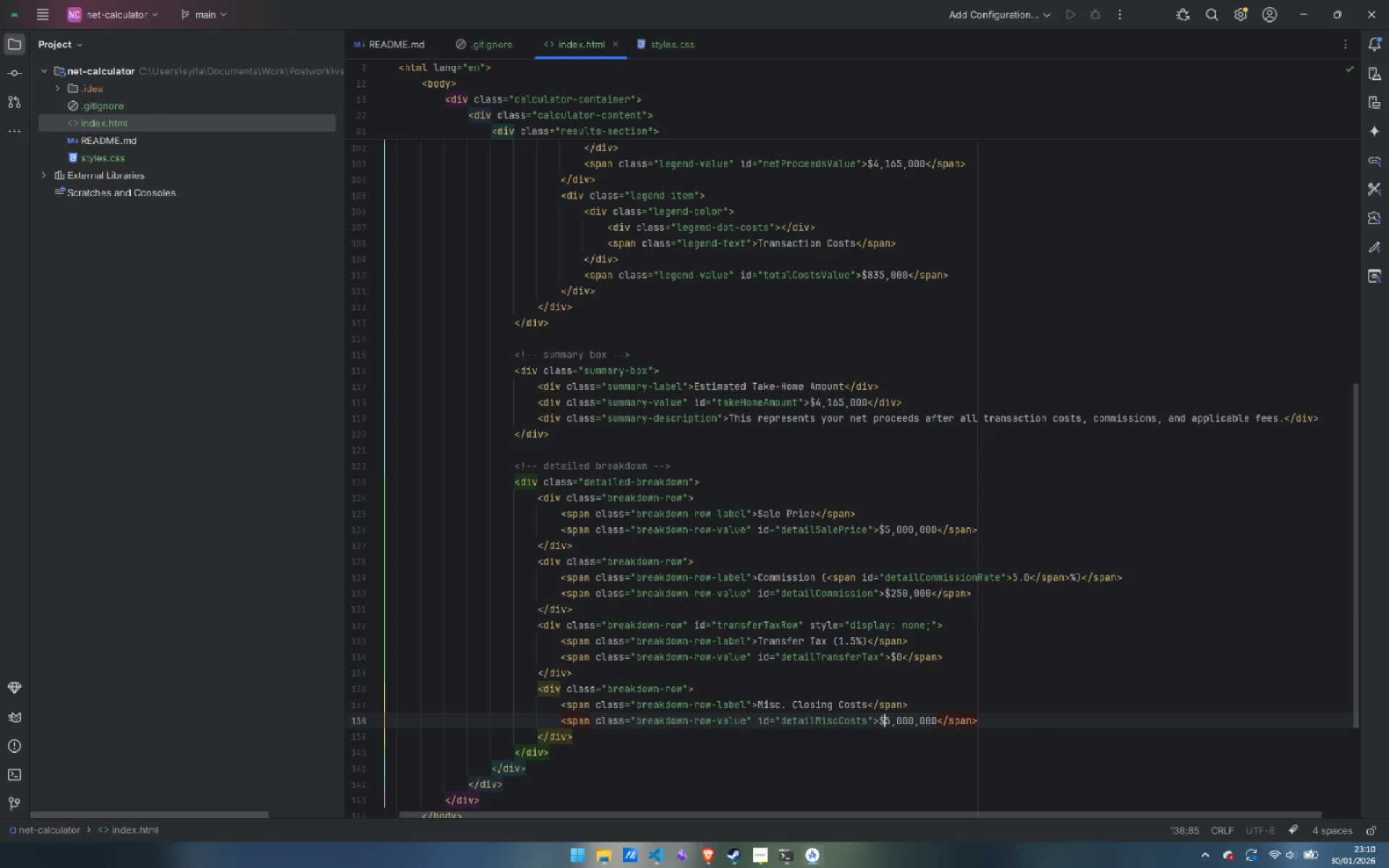 
key(Control+Shift+ArrowRight)
 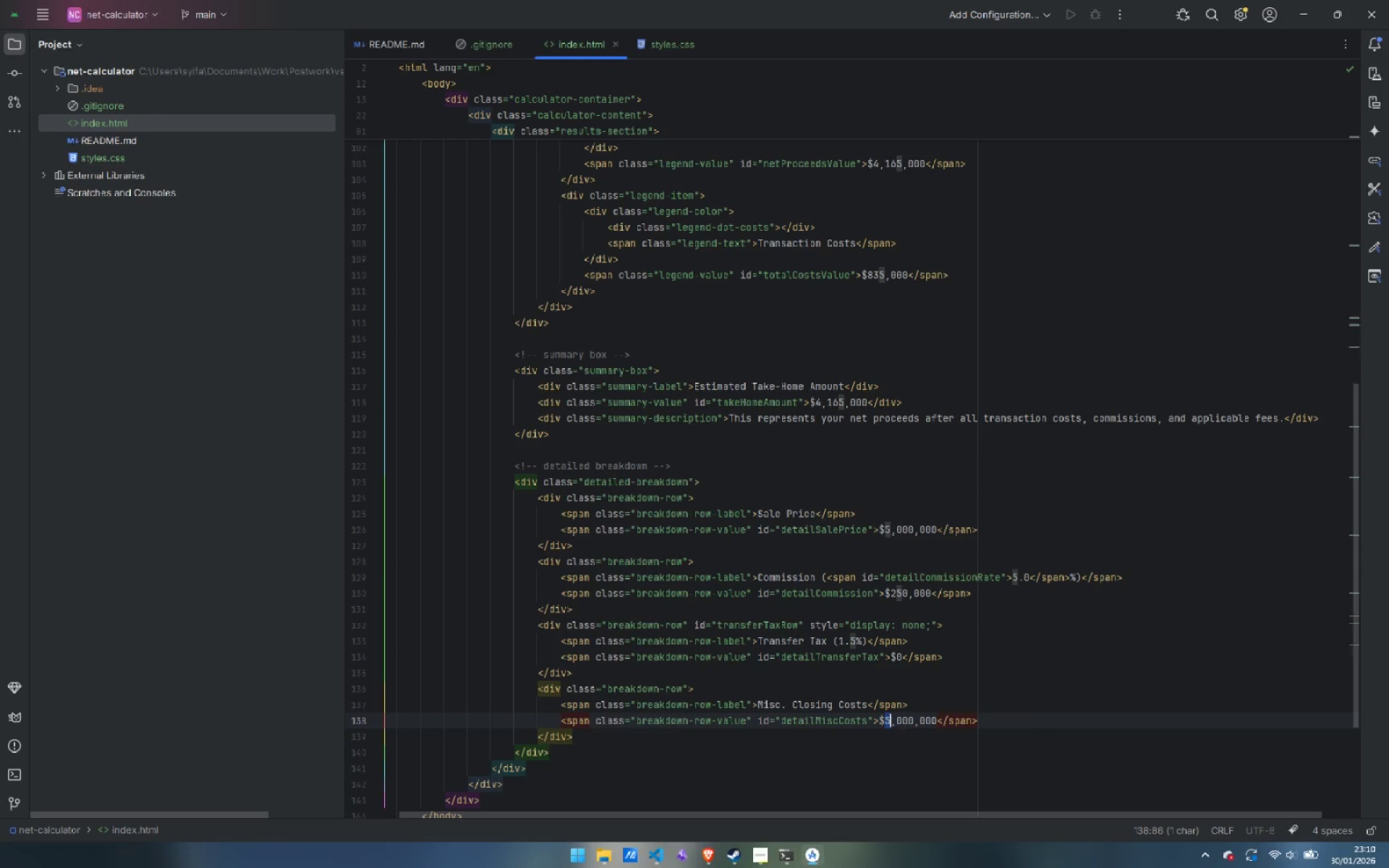 
key(Control+Shift+ArrowRight)
 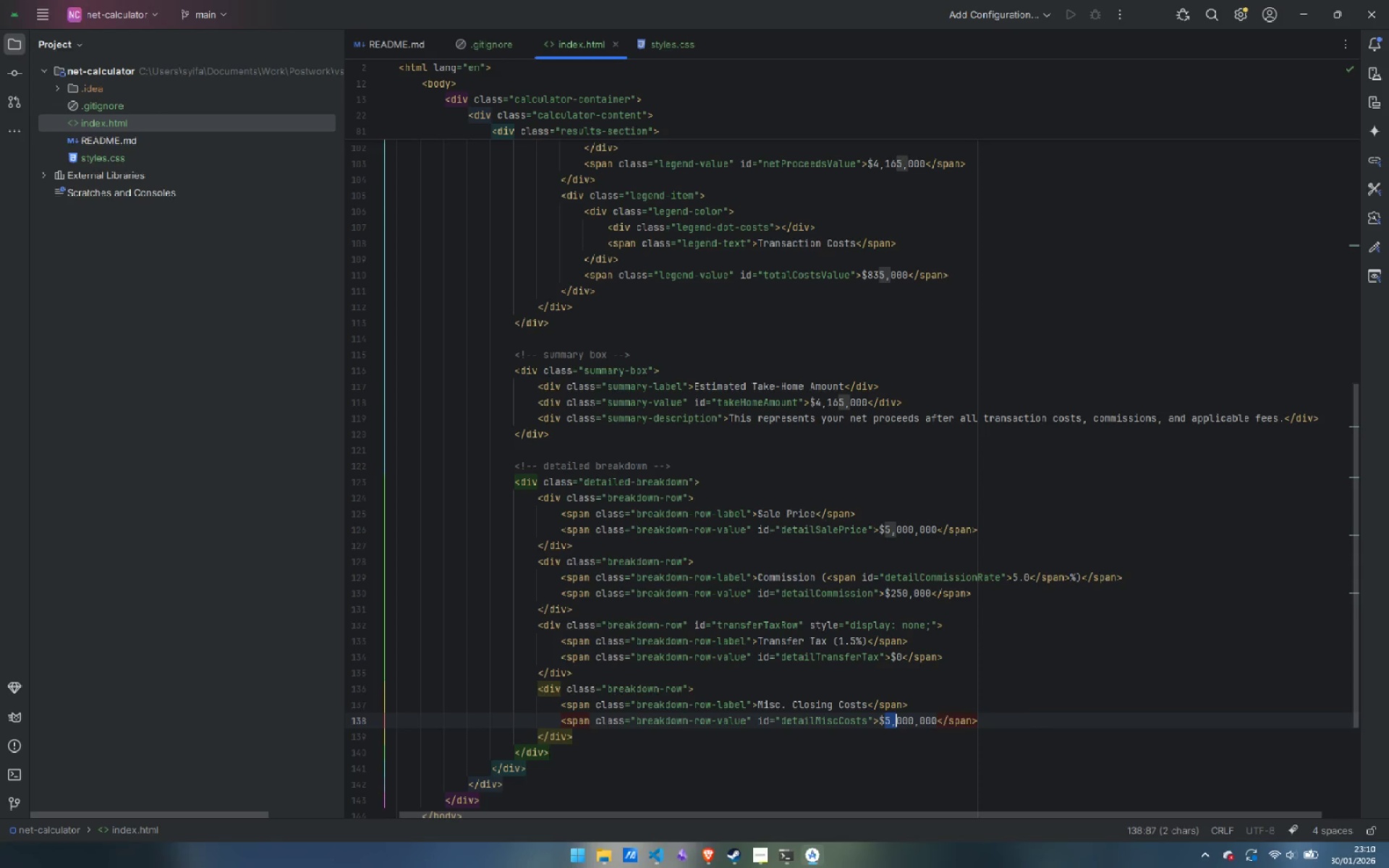 
key(Control+Shift+ArrowRight)
 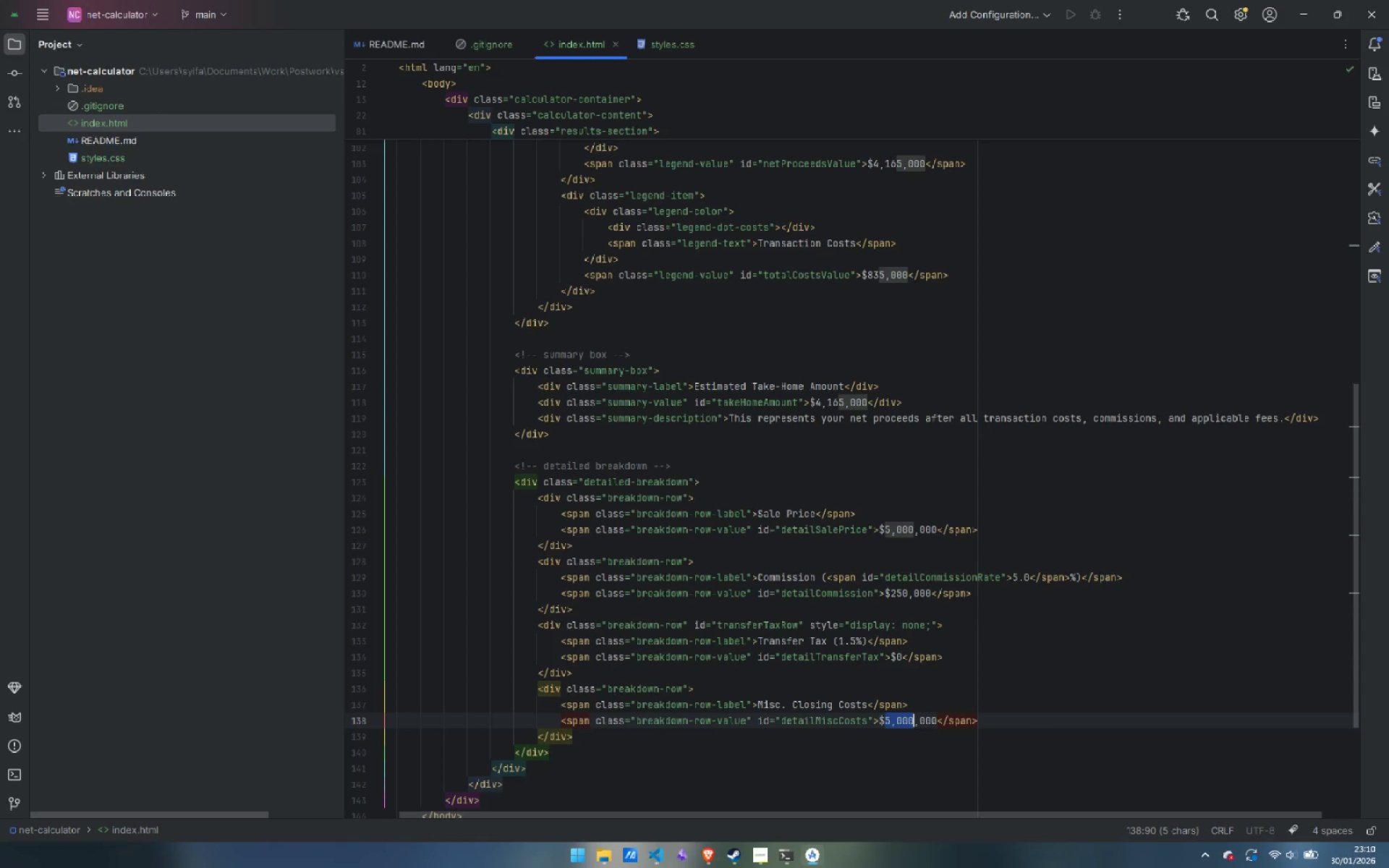 
type(10)
 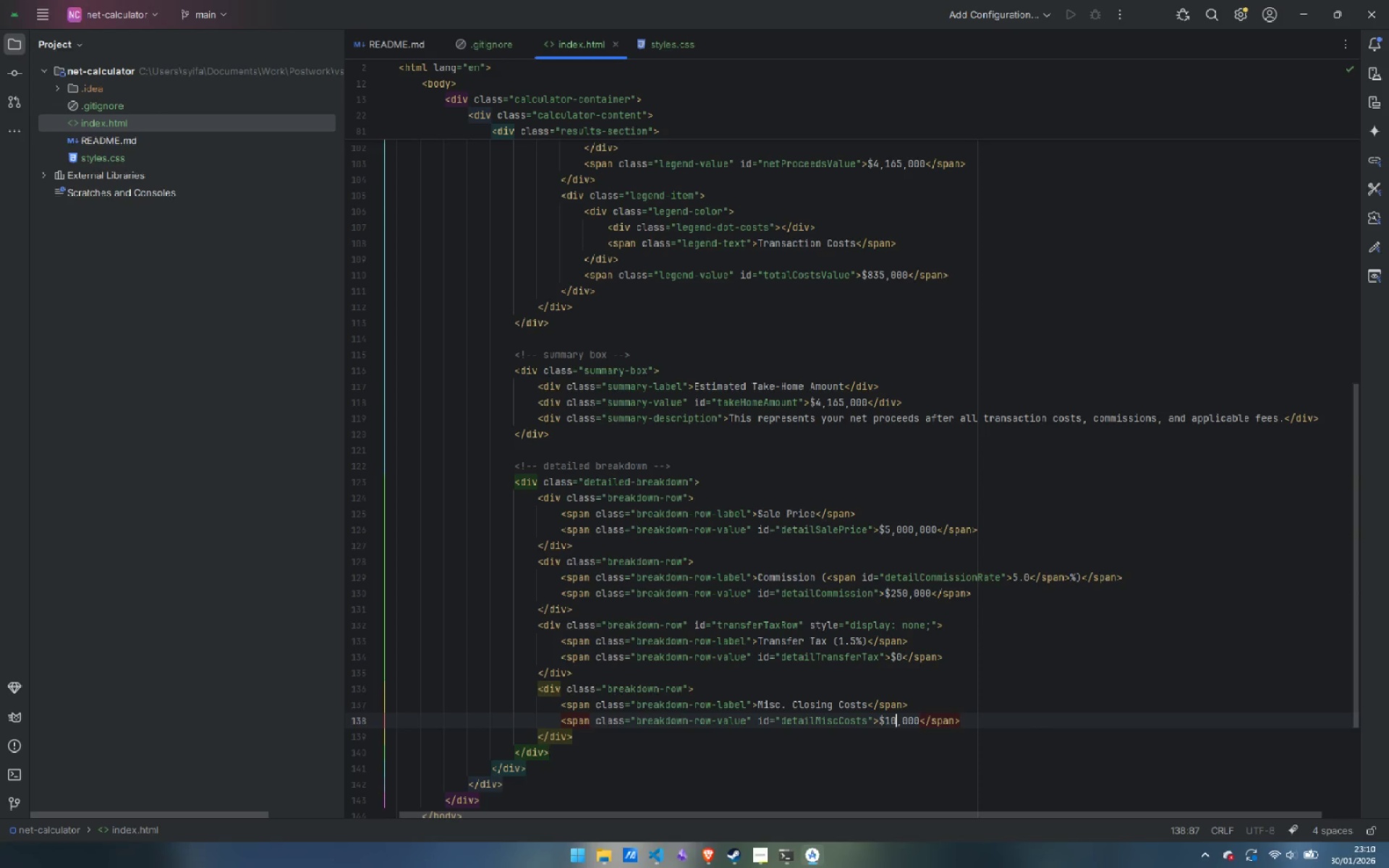 
key(Control+ArrowRight)
 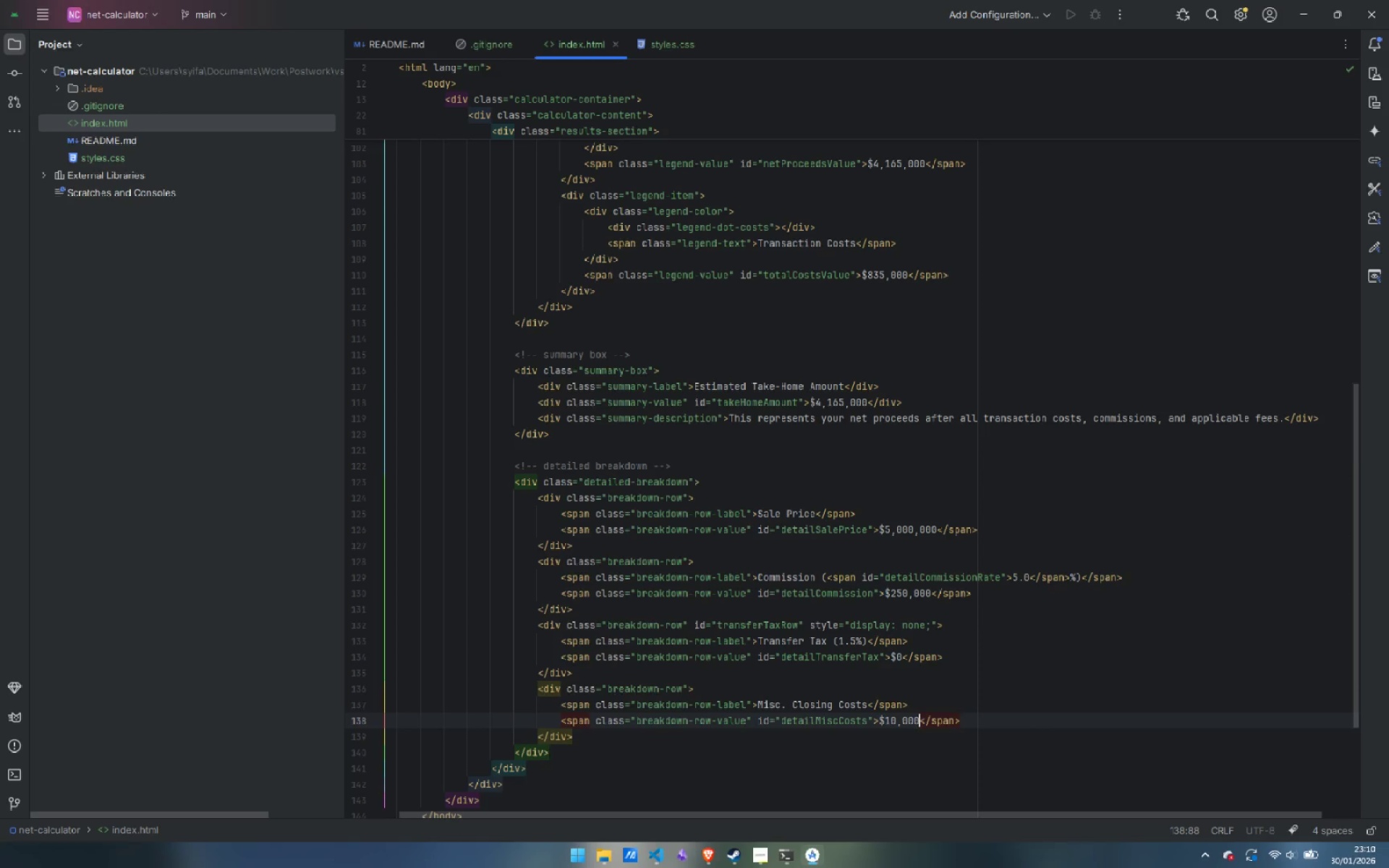 
key(Control+ArrowRight)
 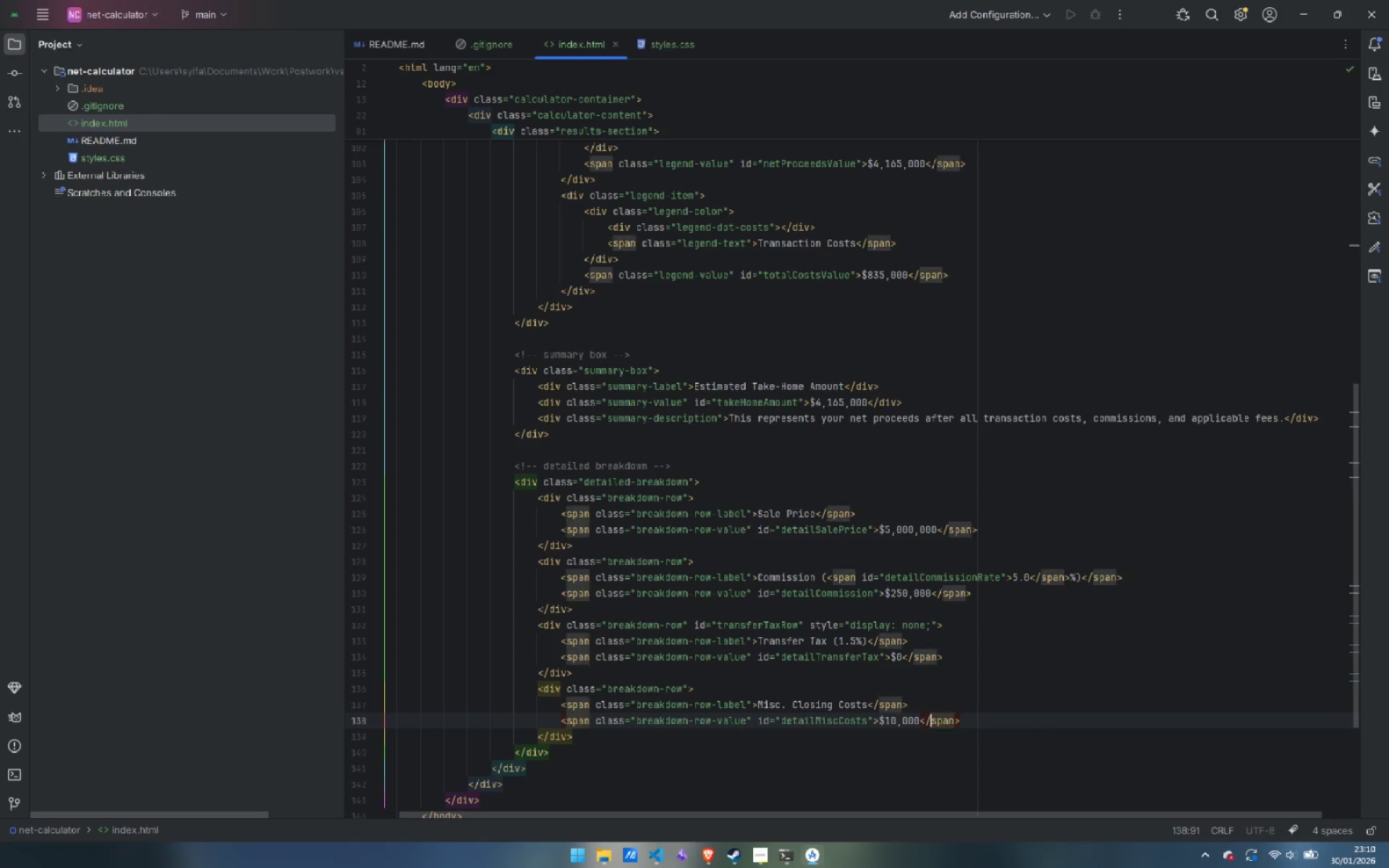 
key(Control+ArrowRight)
 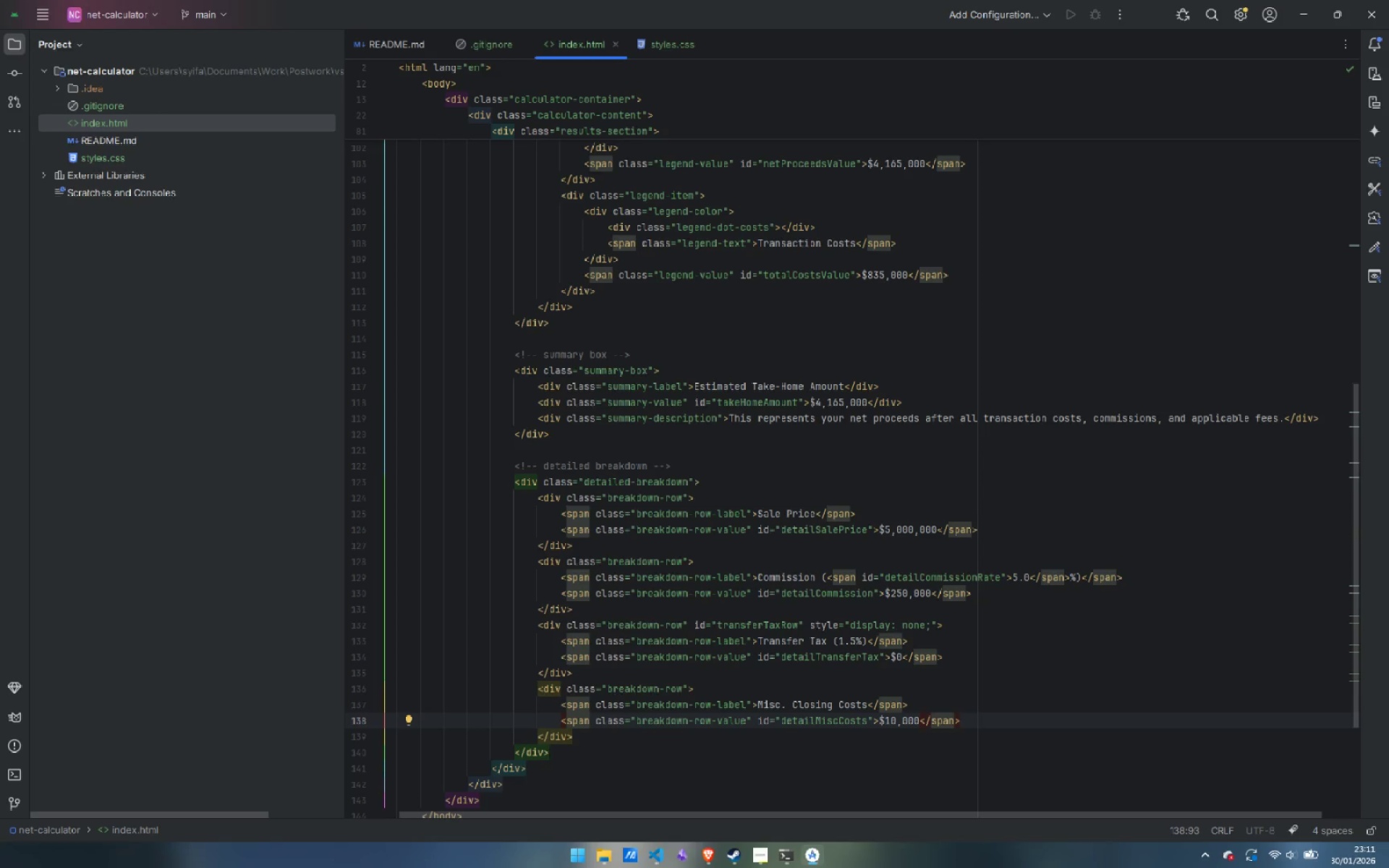 
key(ArrowDown)
 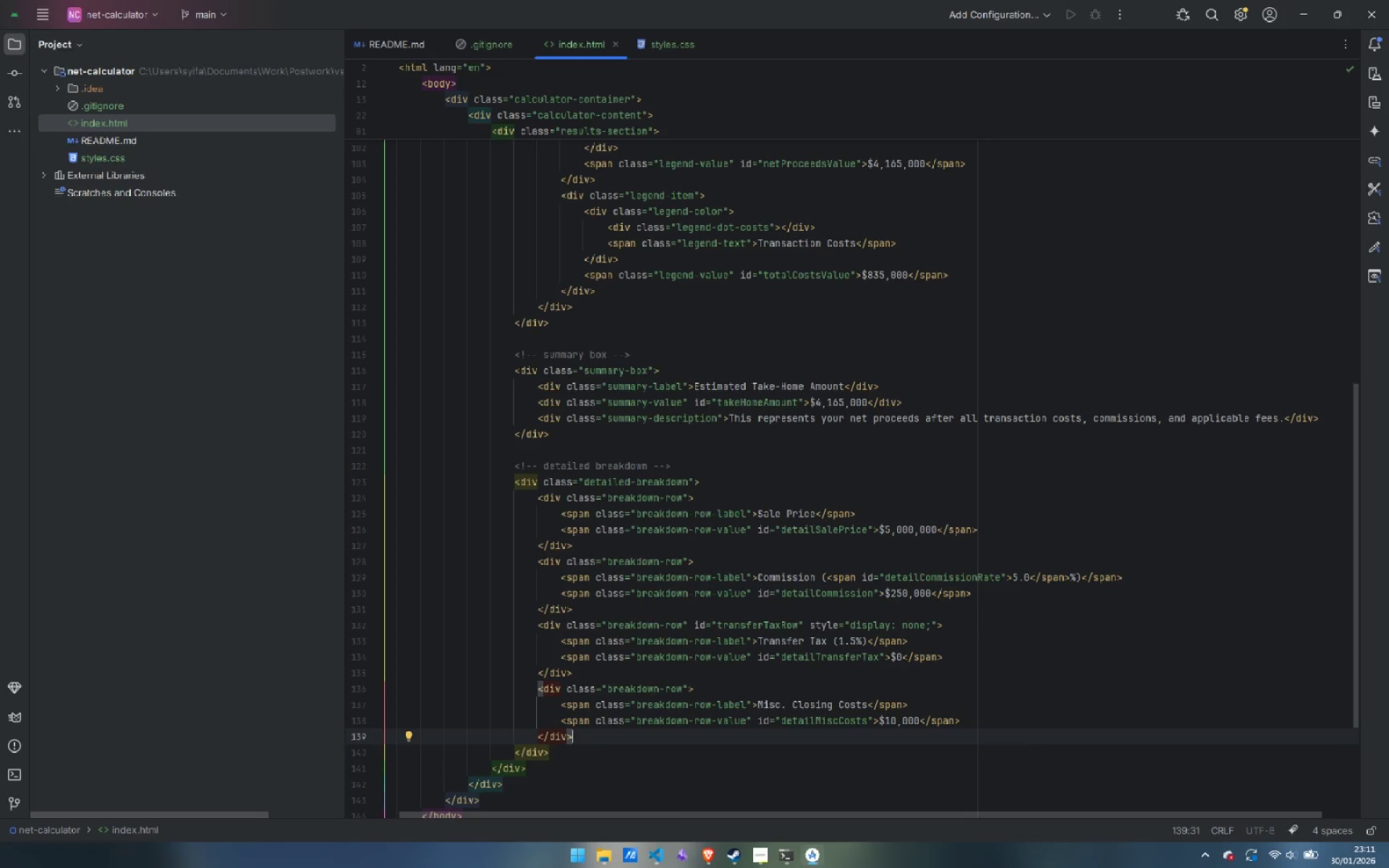 
key(Enter)
 